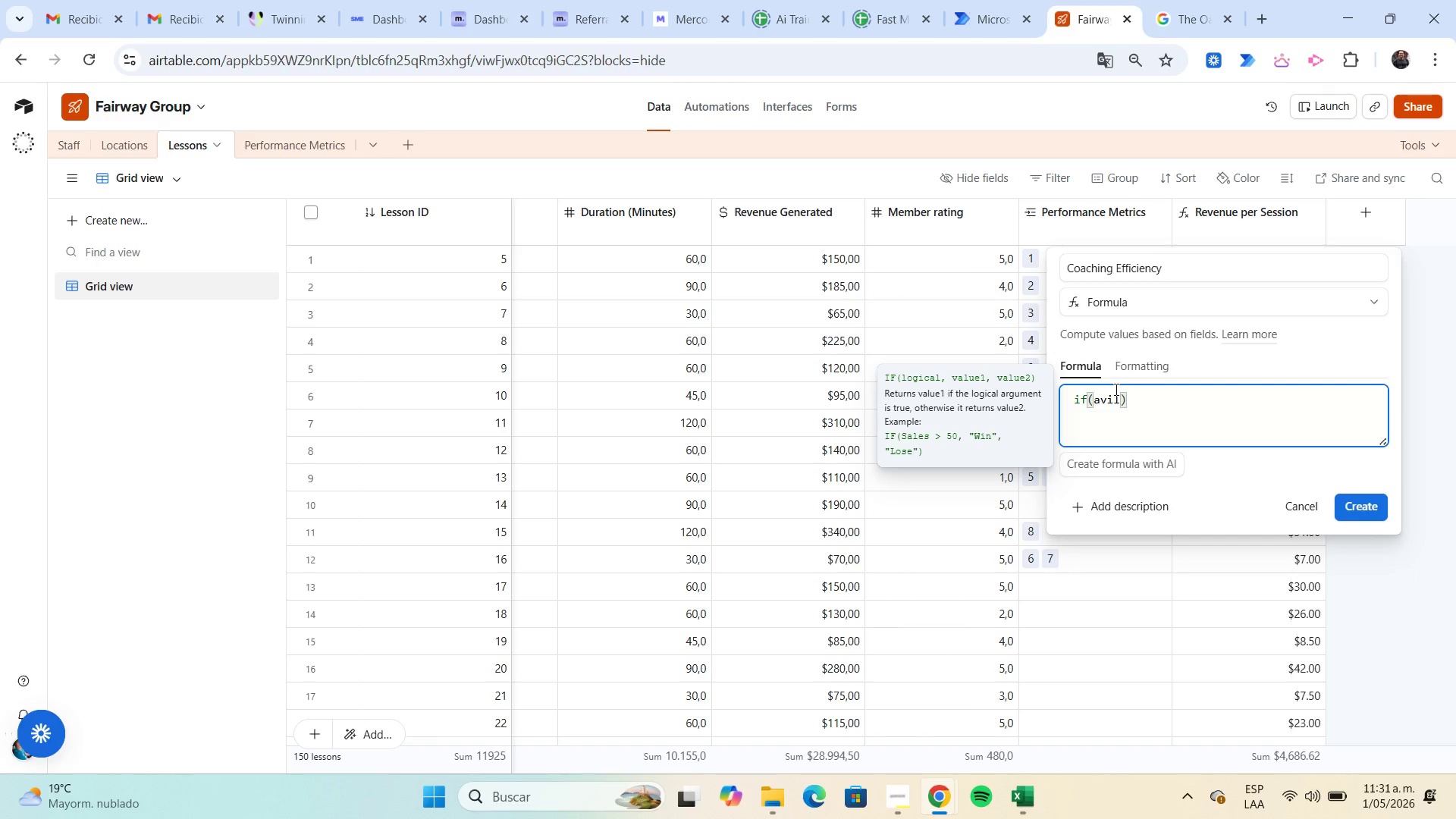 
key(Backspace)
 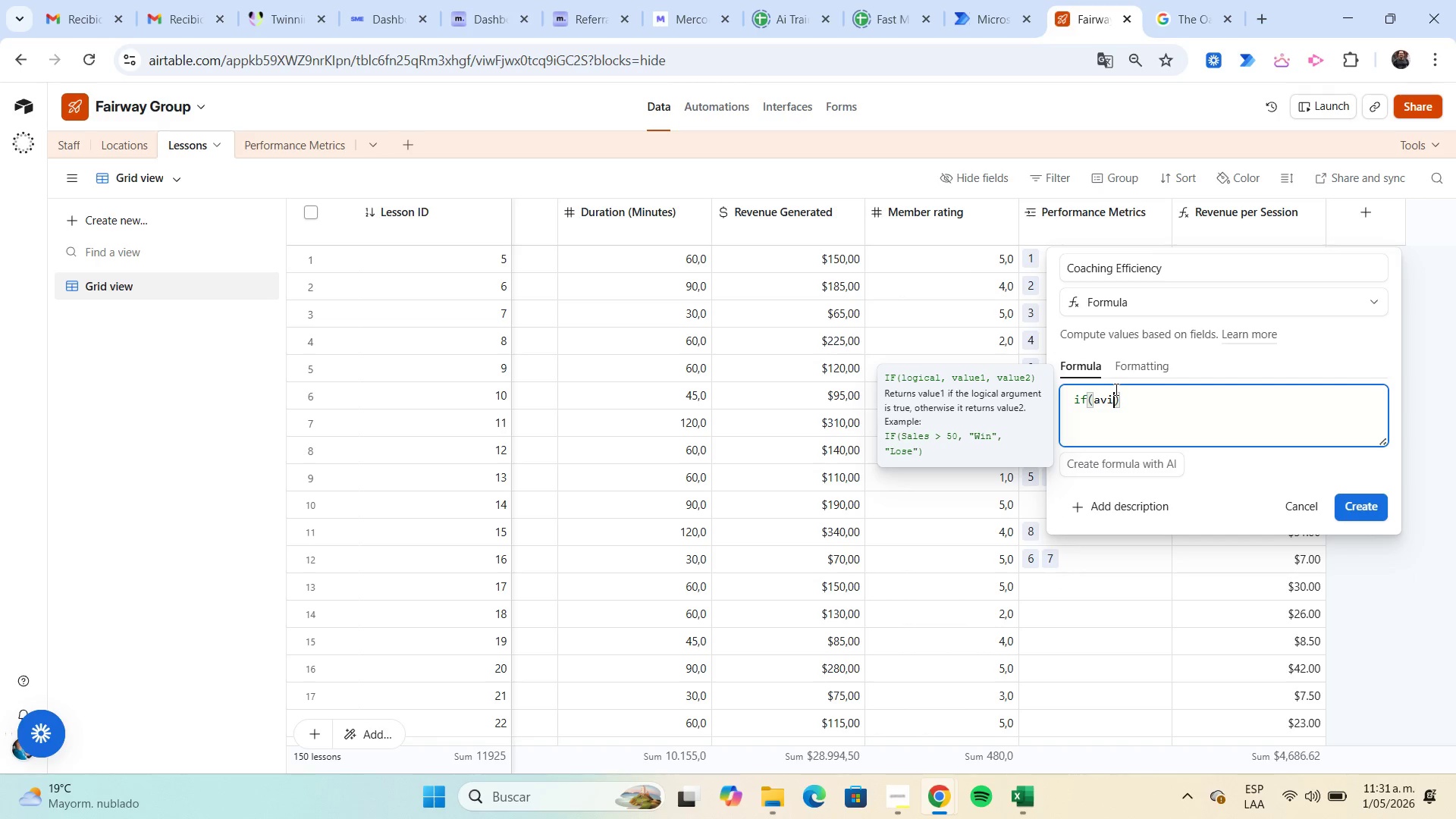 
key(Backspace)
 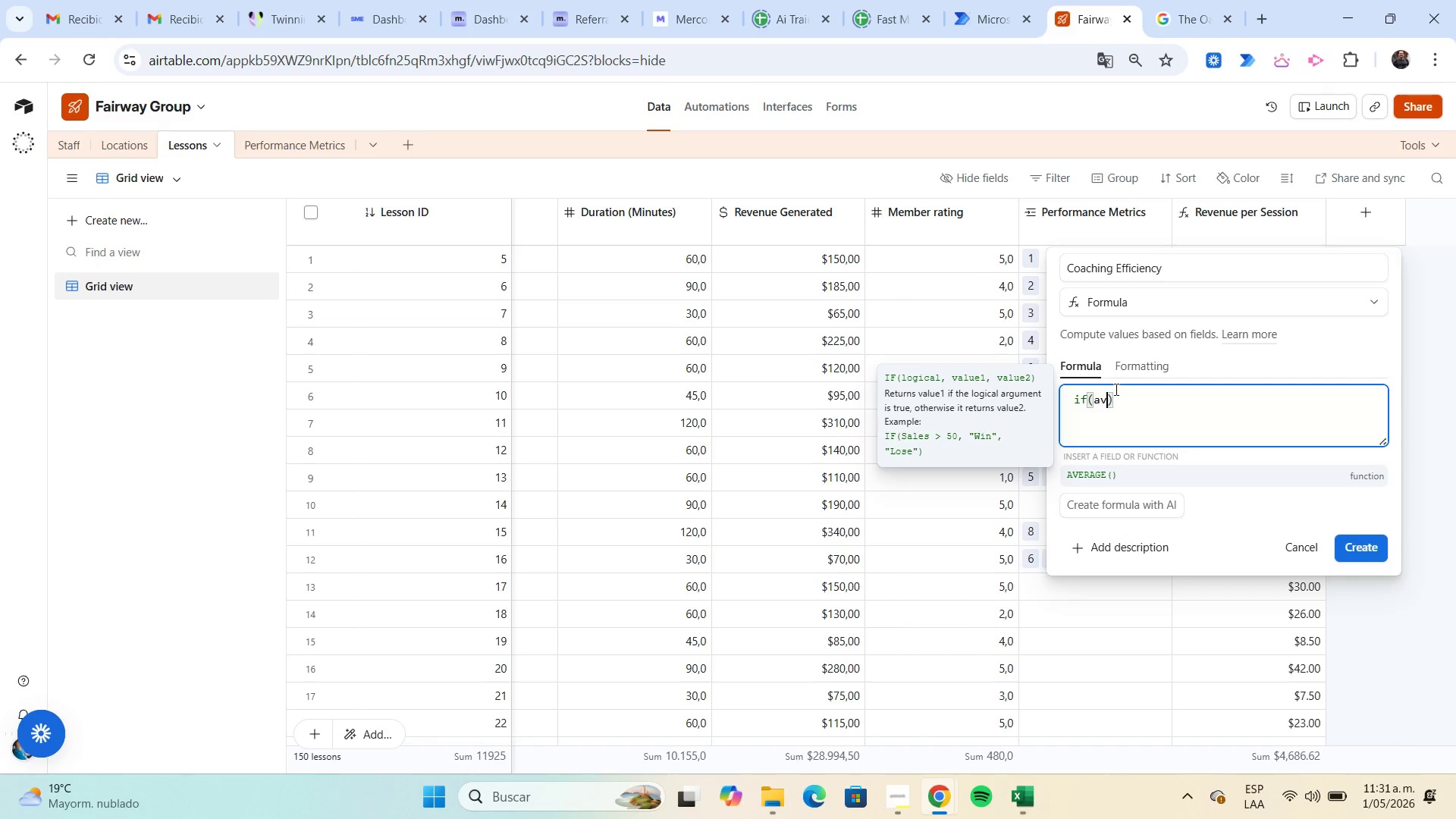 
key(Backspace)
 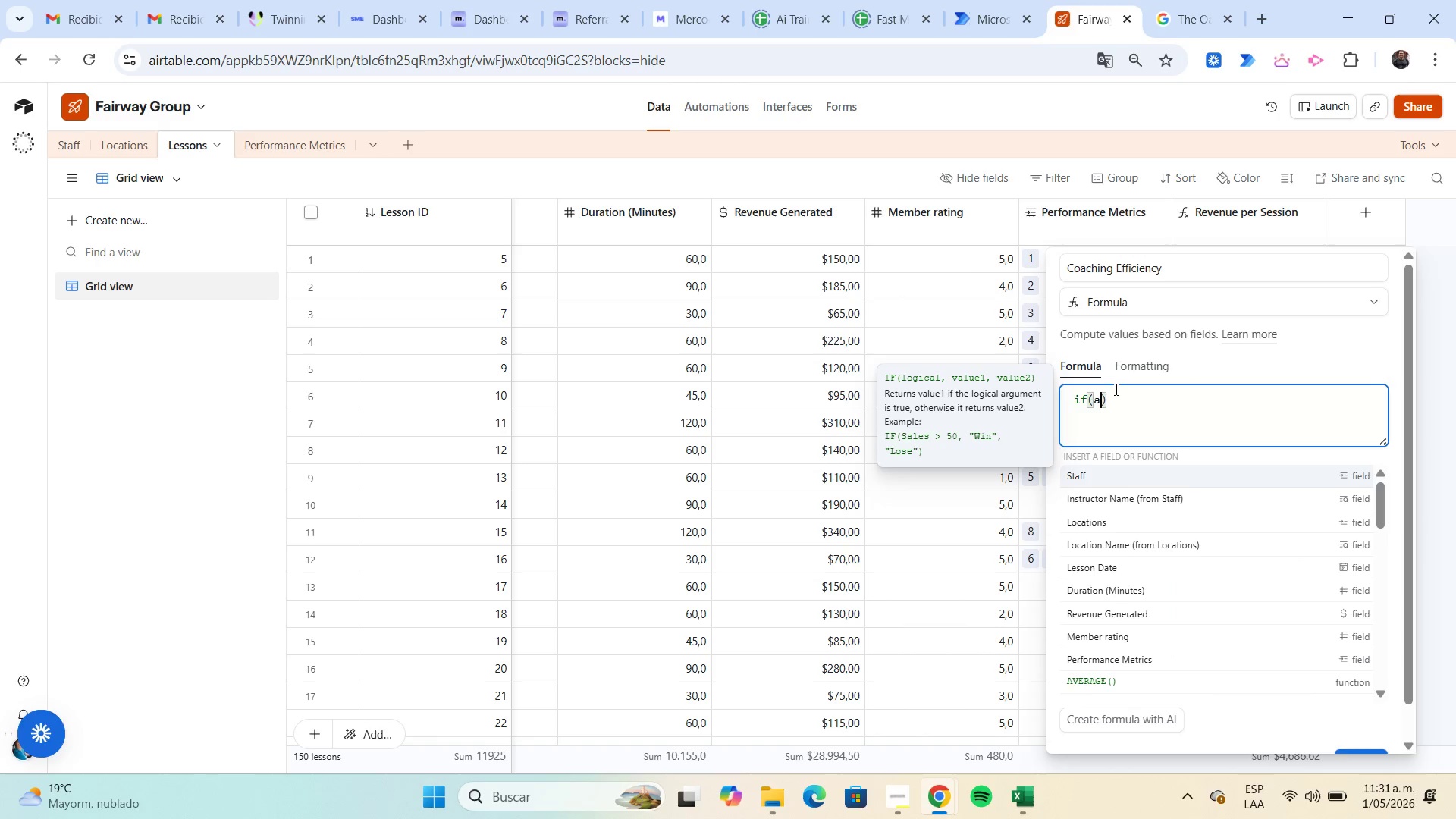 
key(Backspace)
 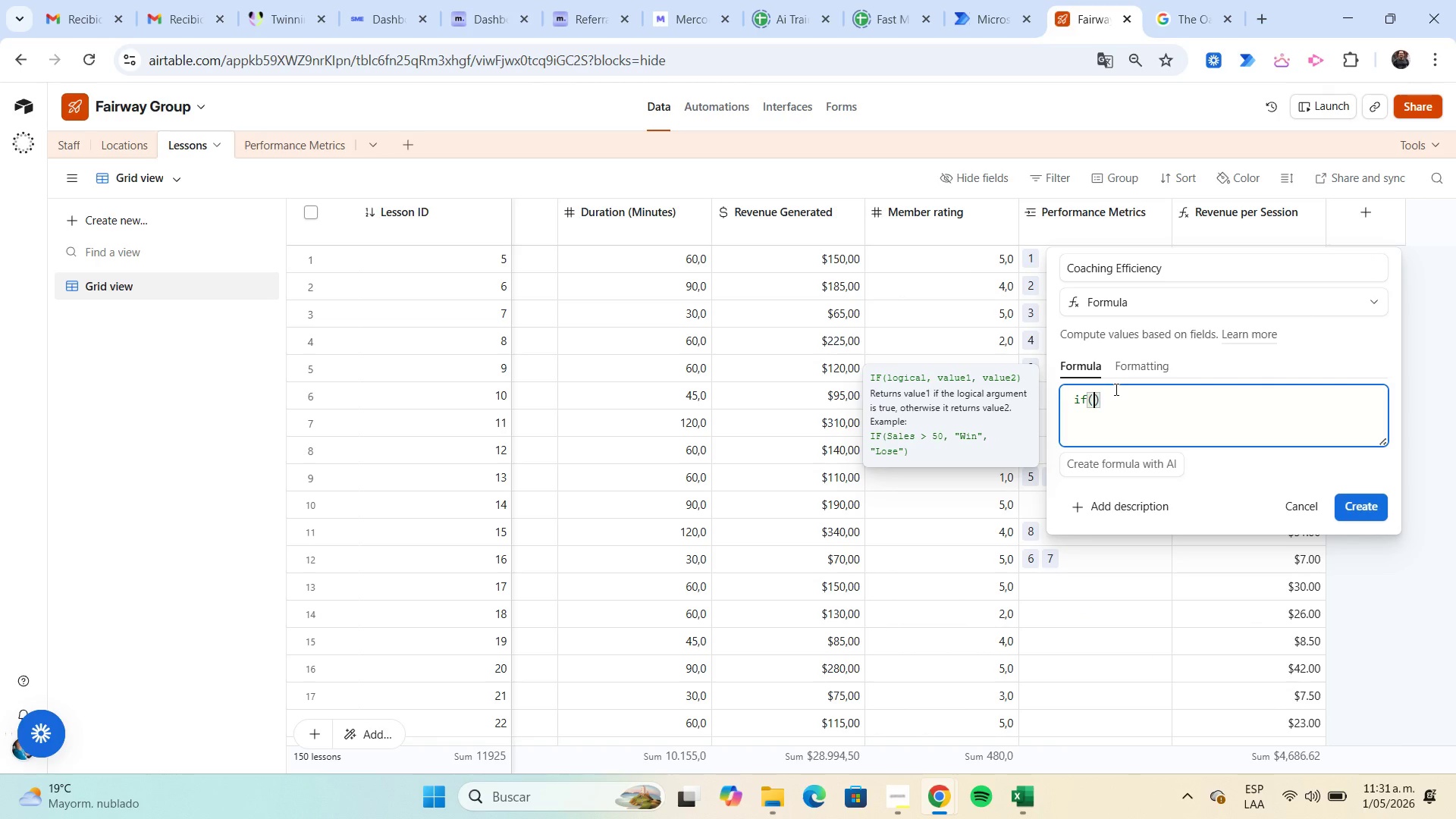 
key(A)
 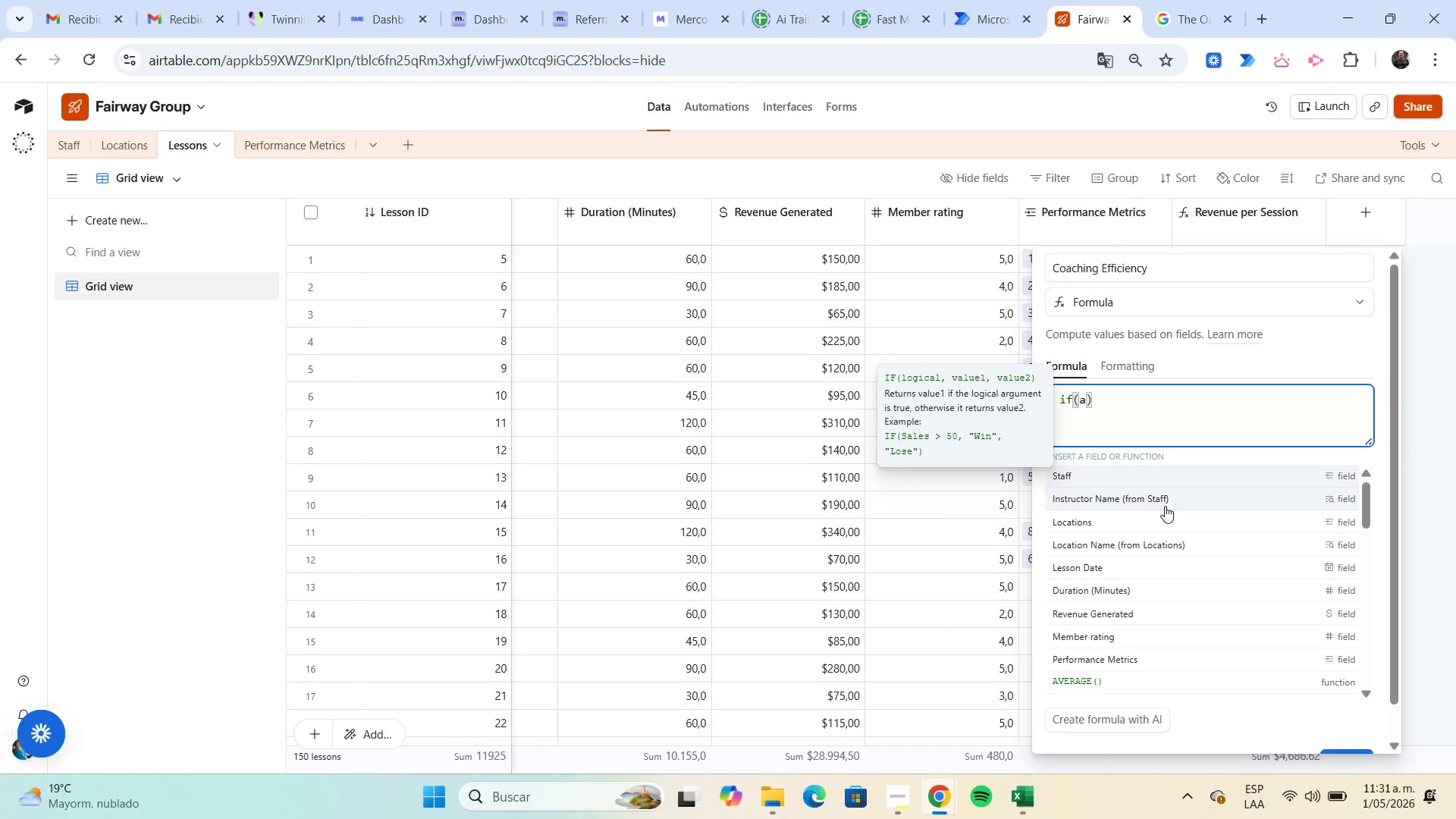 
wait(5.97)
 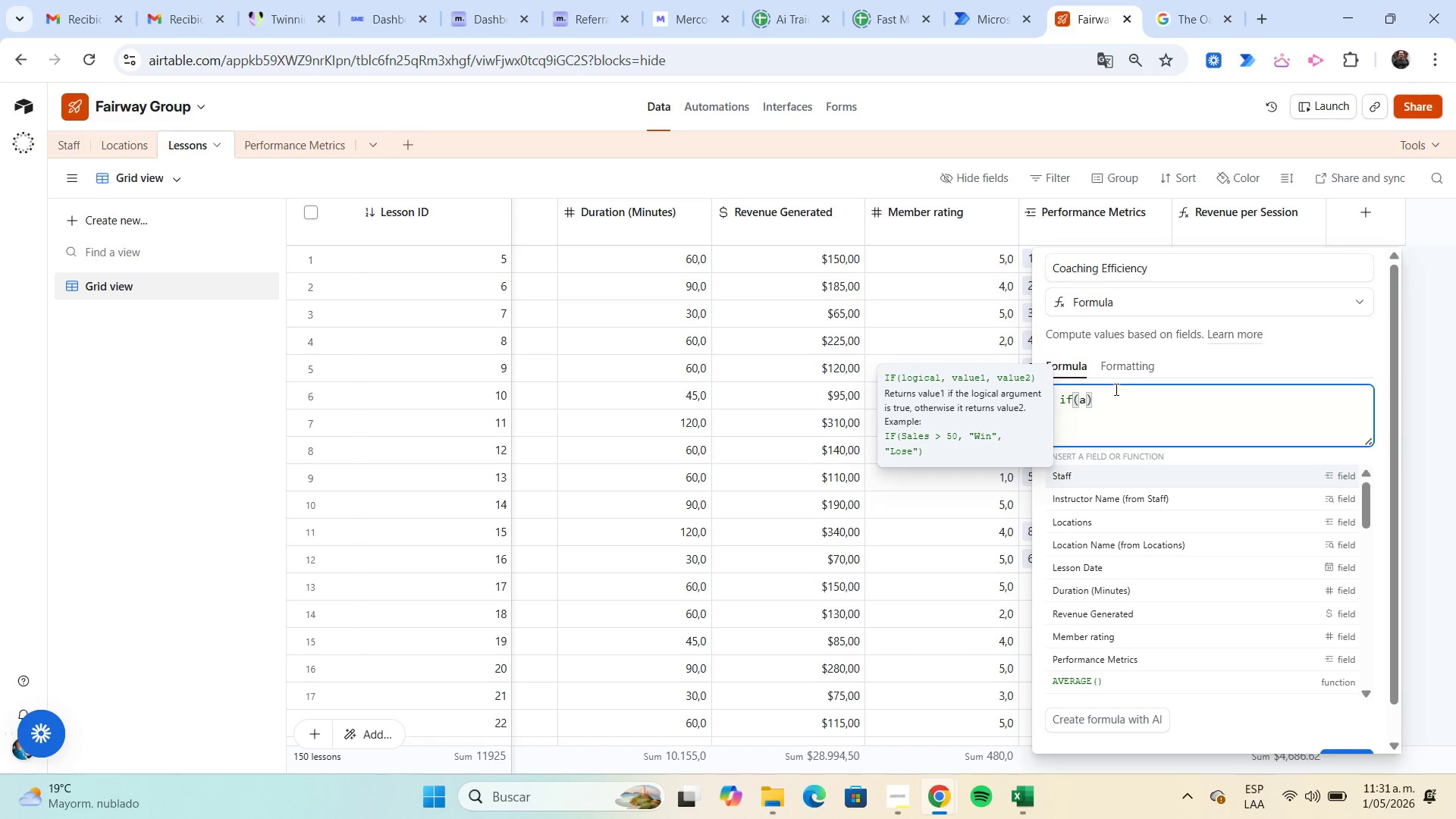 
scroll: coordinate [1163, 506], scroll_direction: down, amount: 11.0
 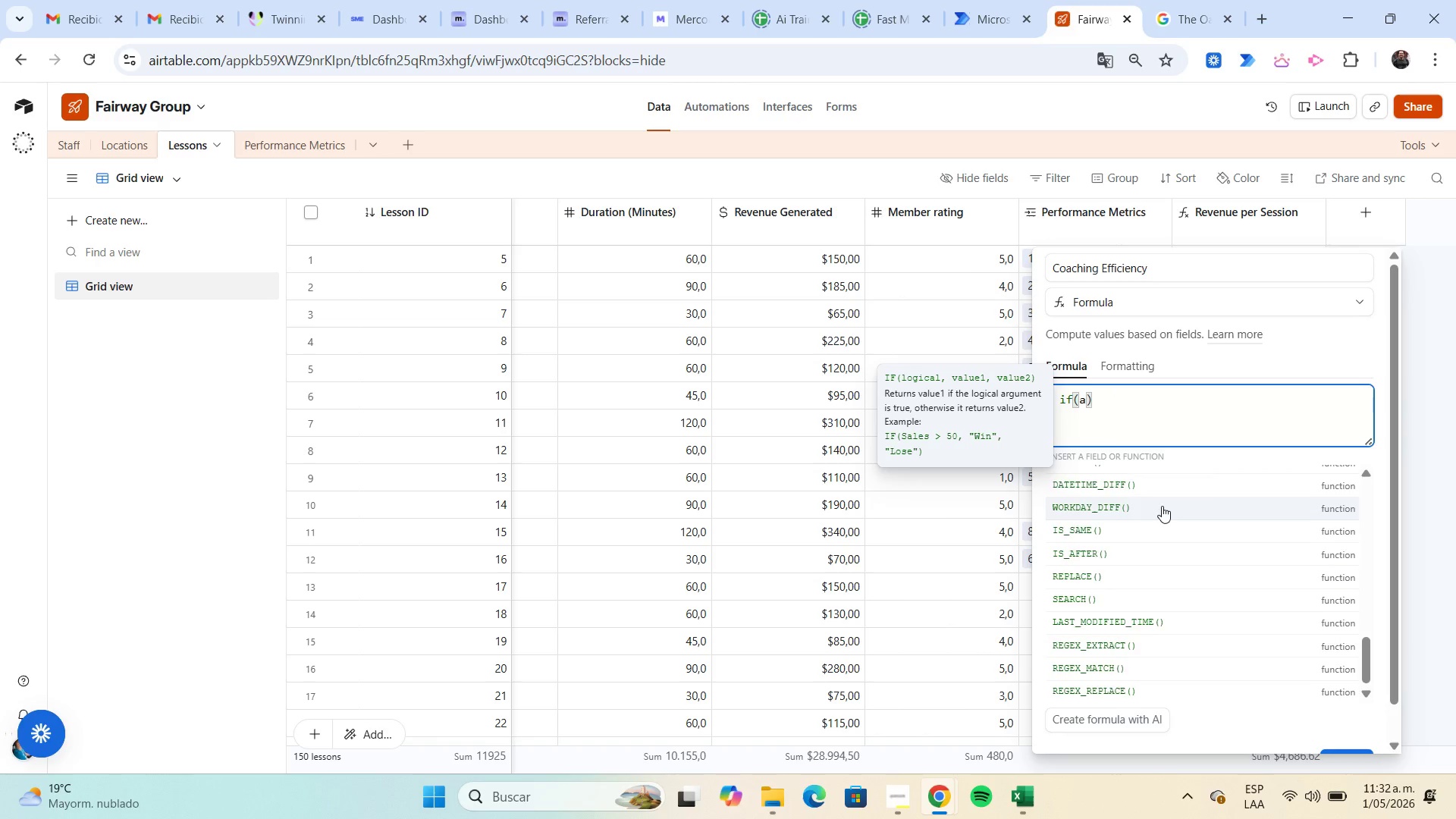 
scroll: coordinate [1162, 506], scroll_direction: up, amount: 9.0
 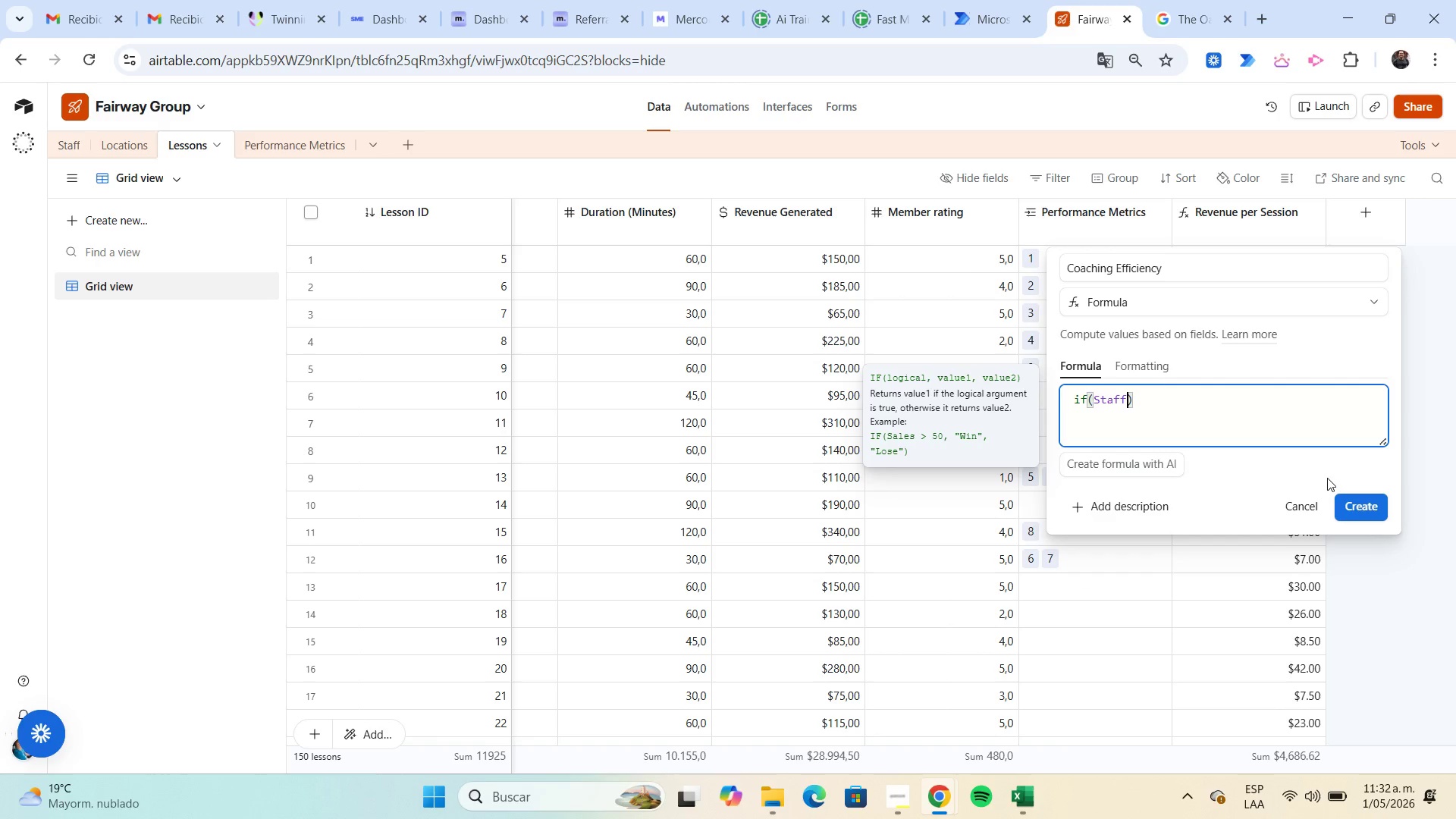 
wait(8.78)
 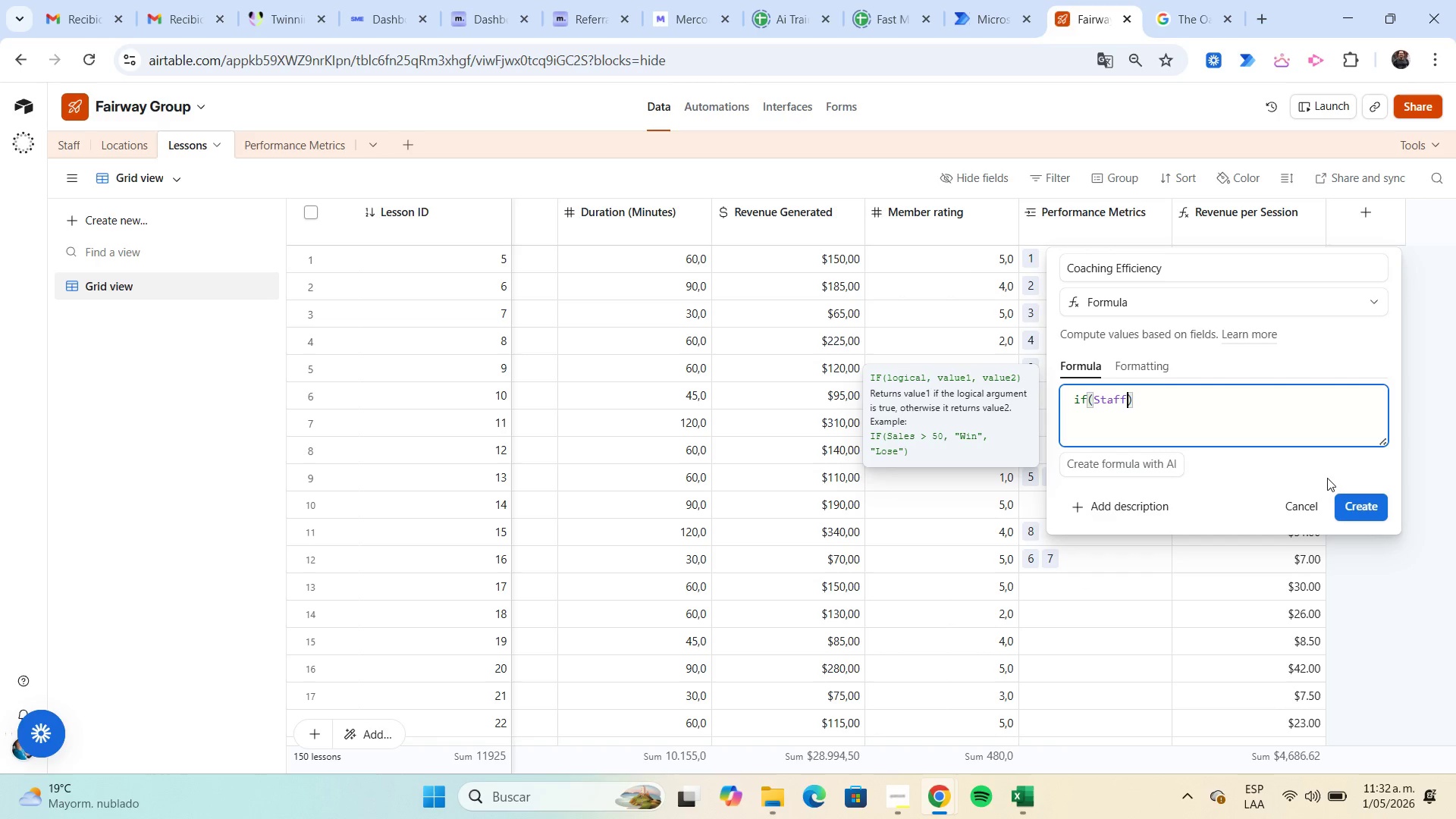 
left_click([71, 150])
 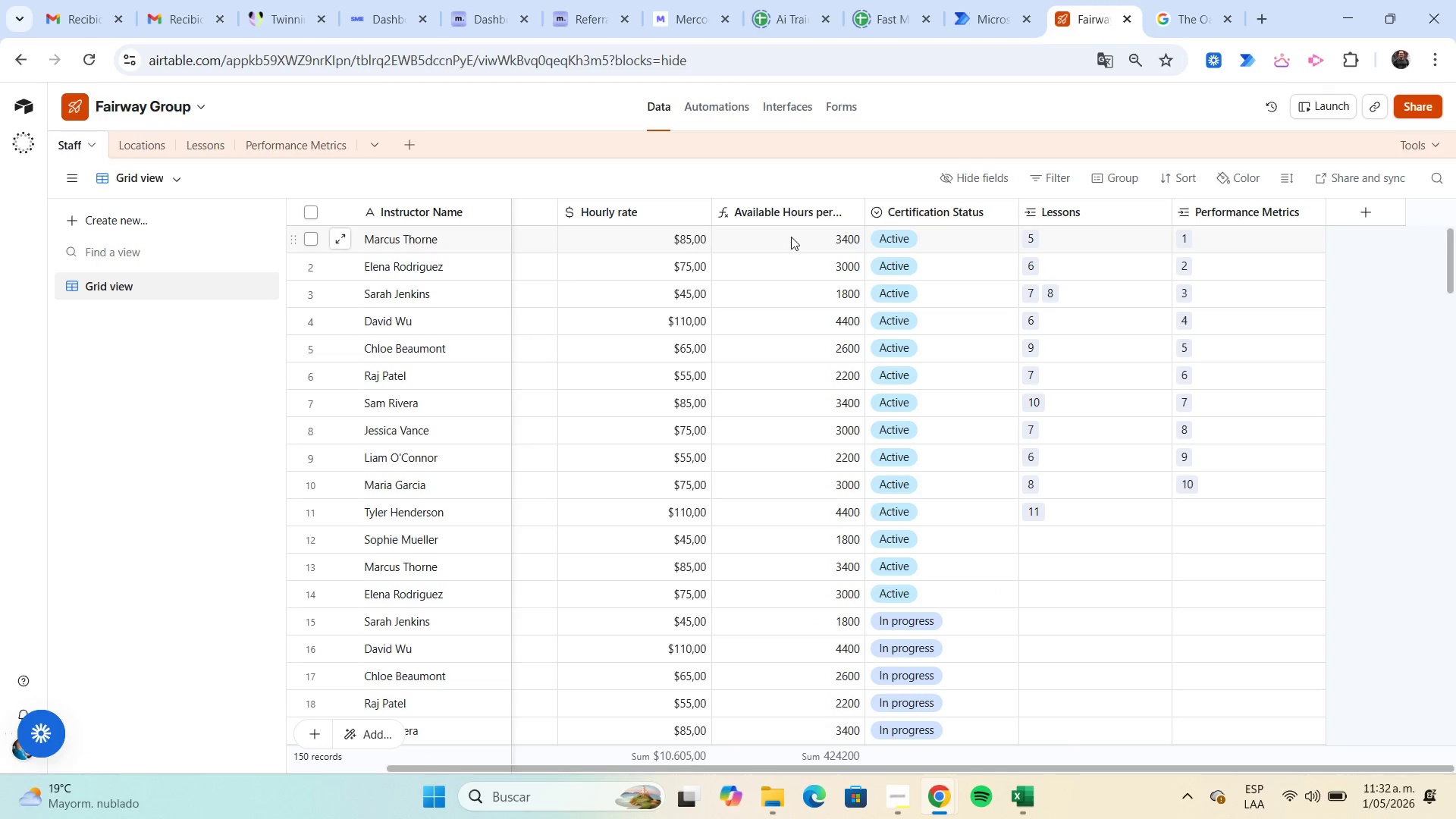 
wait(8.47)
 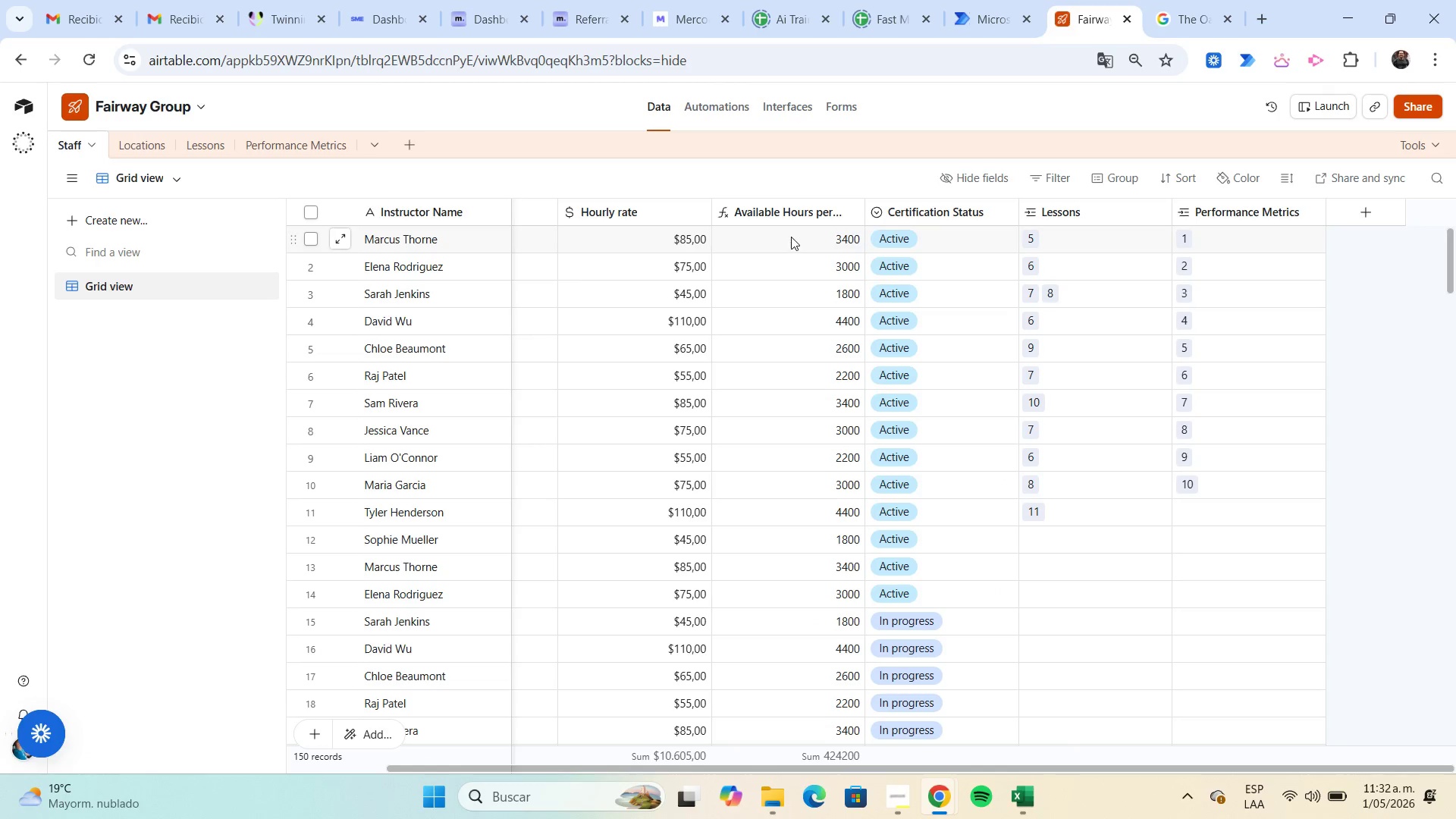 
left_click([278, 147])
 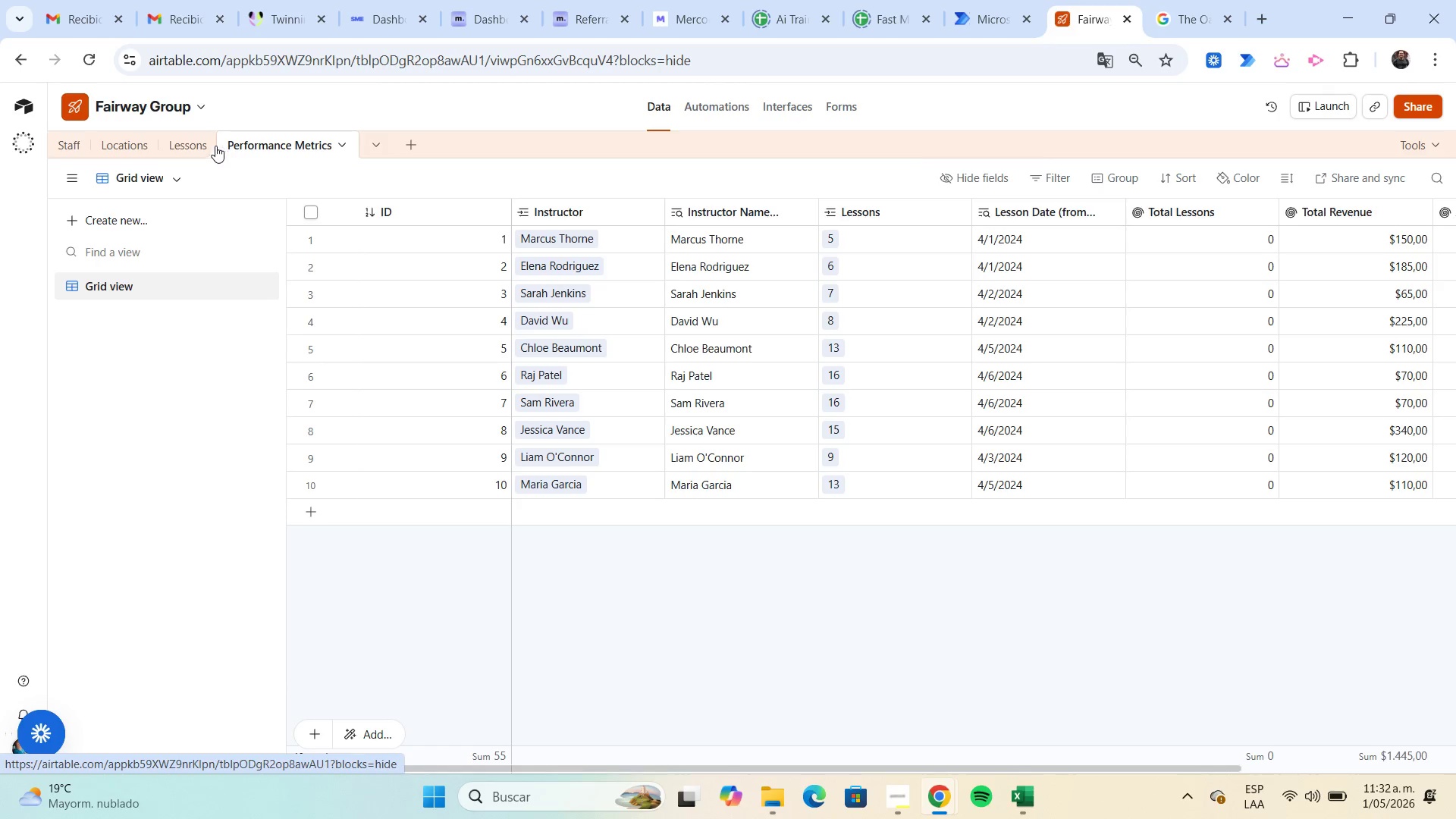 
left_click([199, 144])
 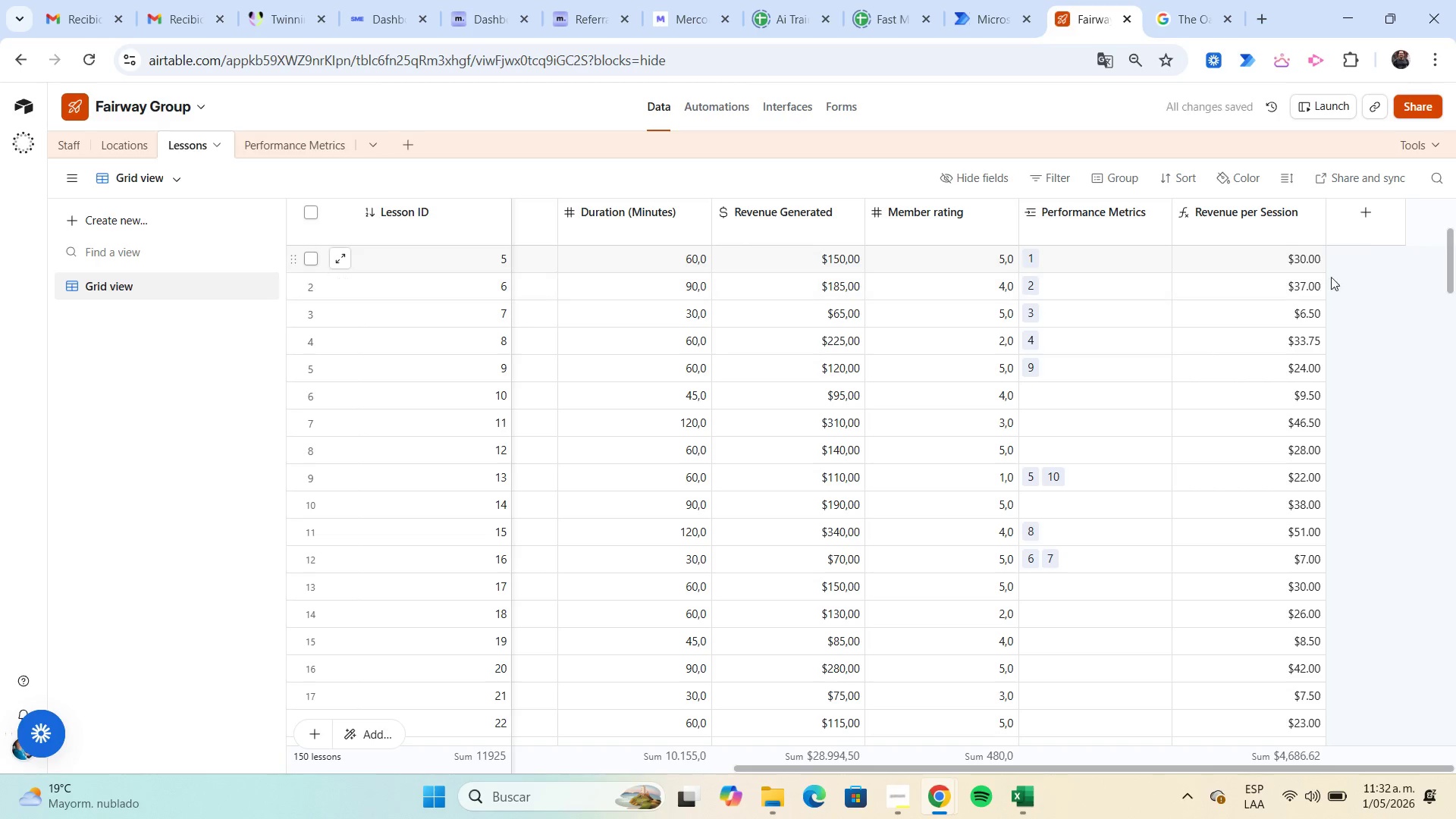 
left_click([1369, 214])
 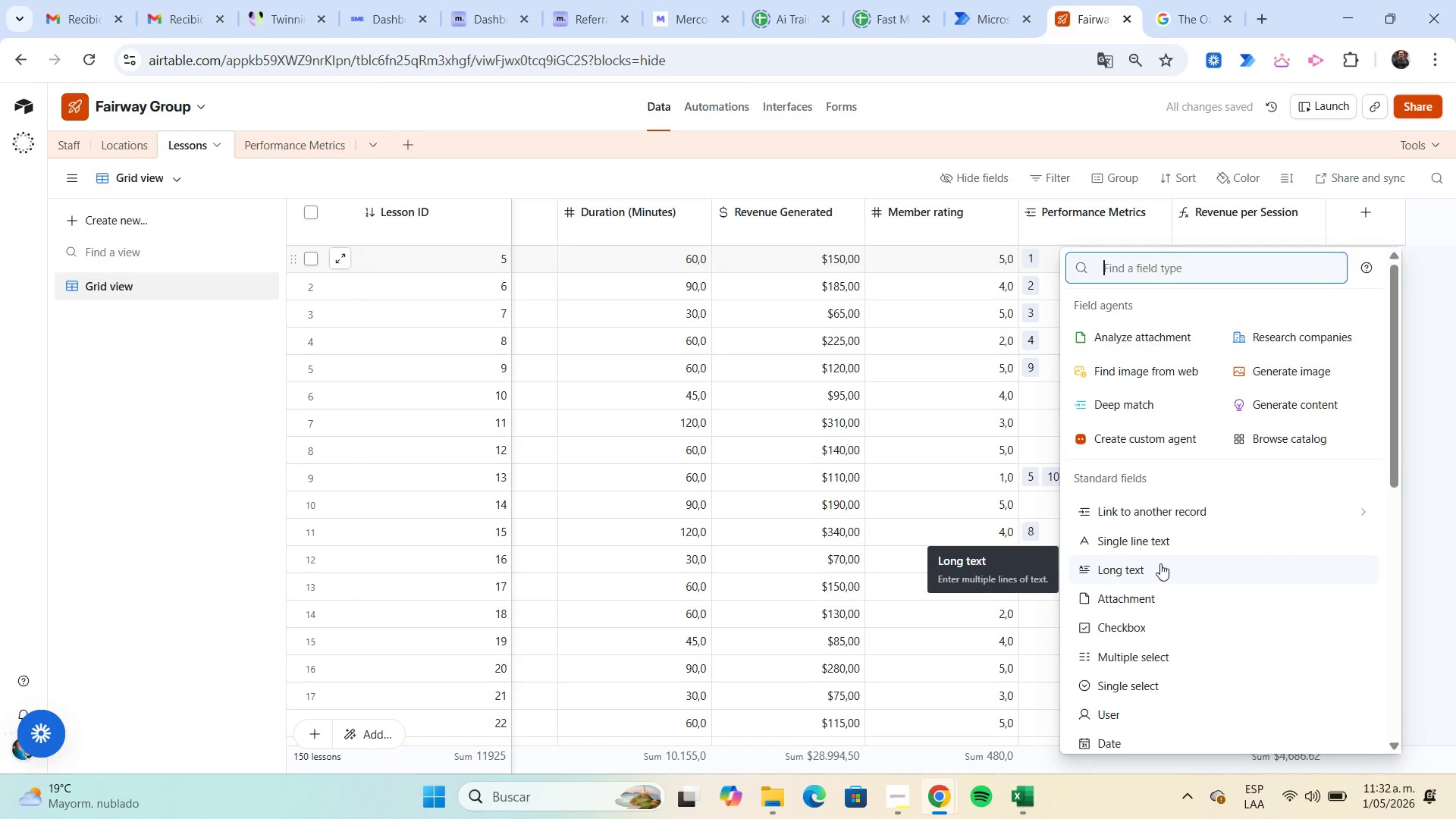 
type(fo)
 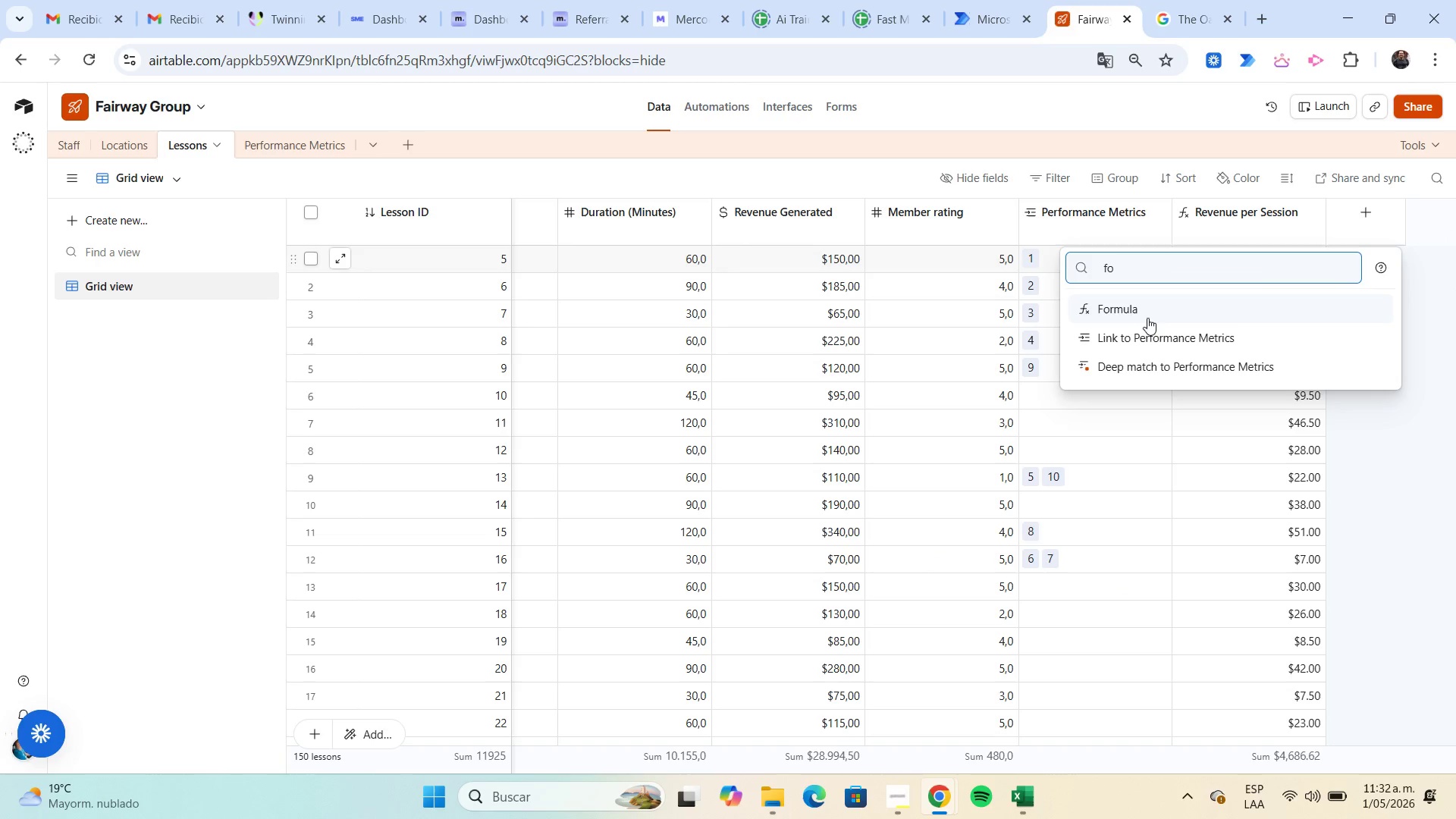 
left_click([1147, 318])
 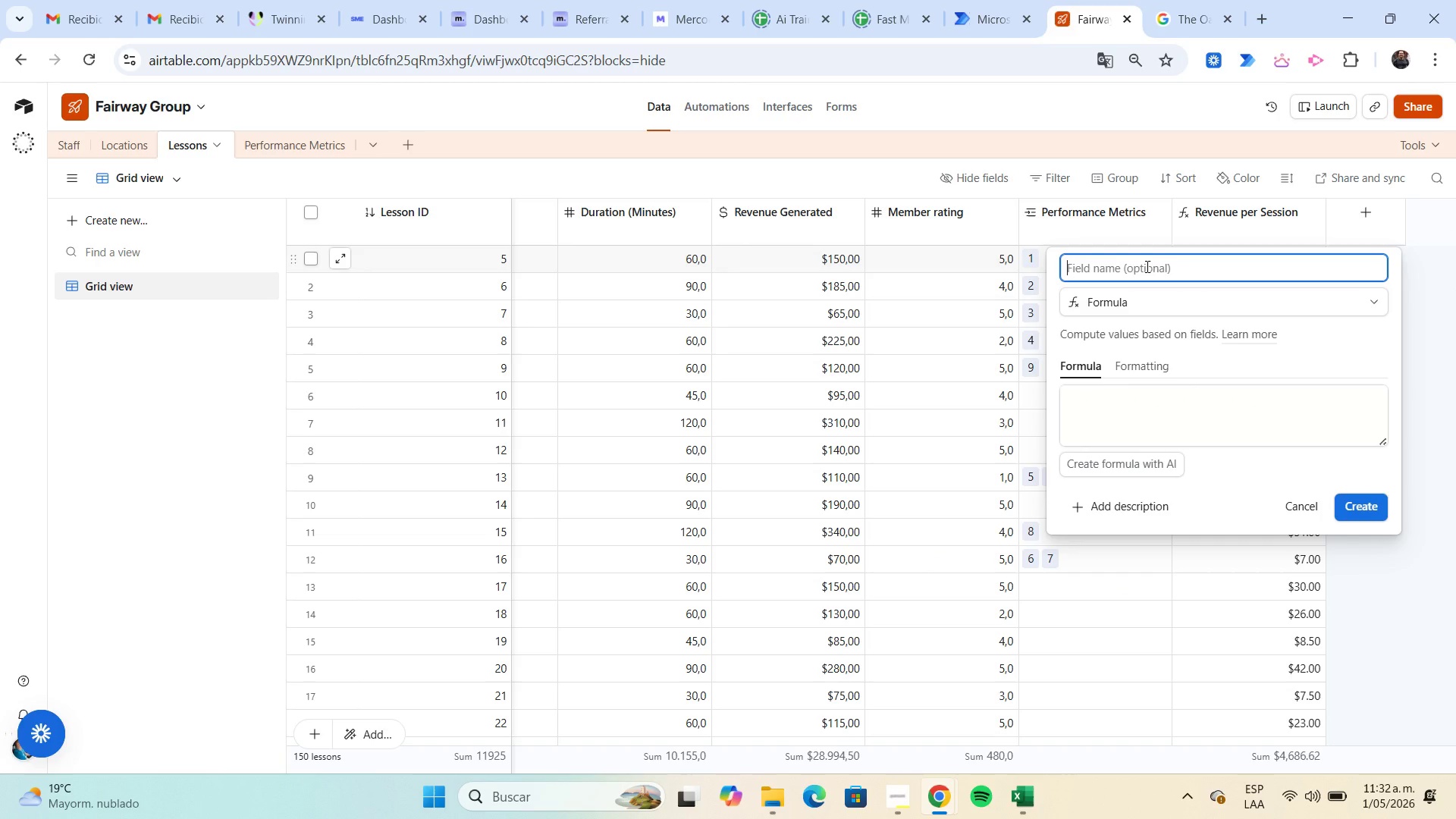 
type(sss)
 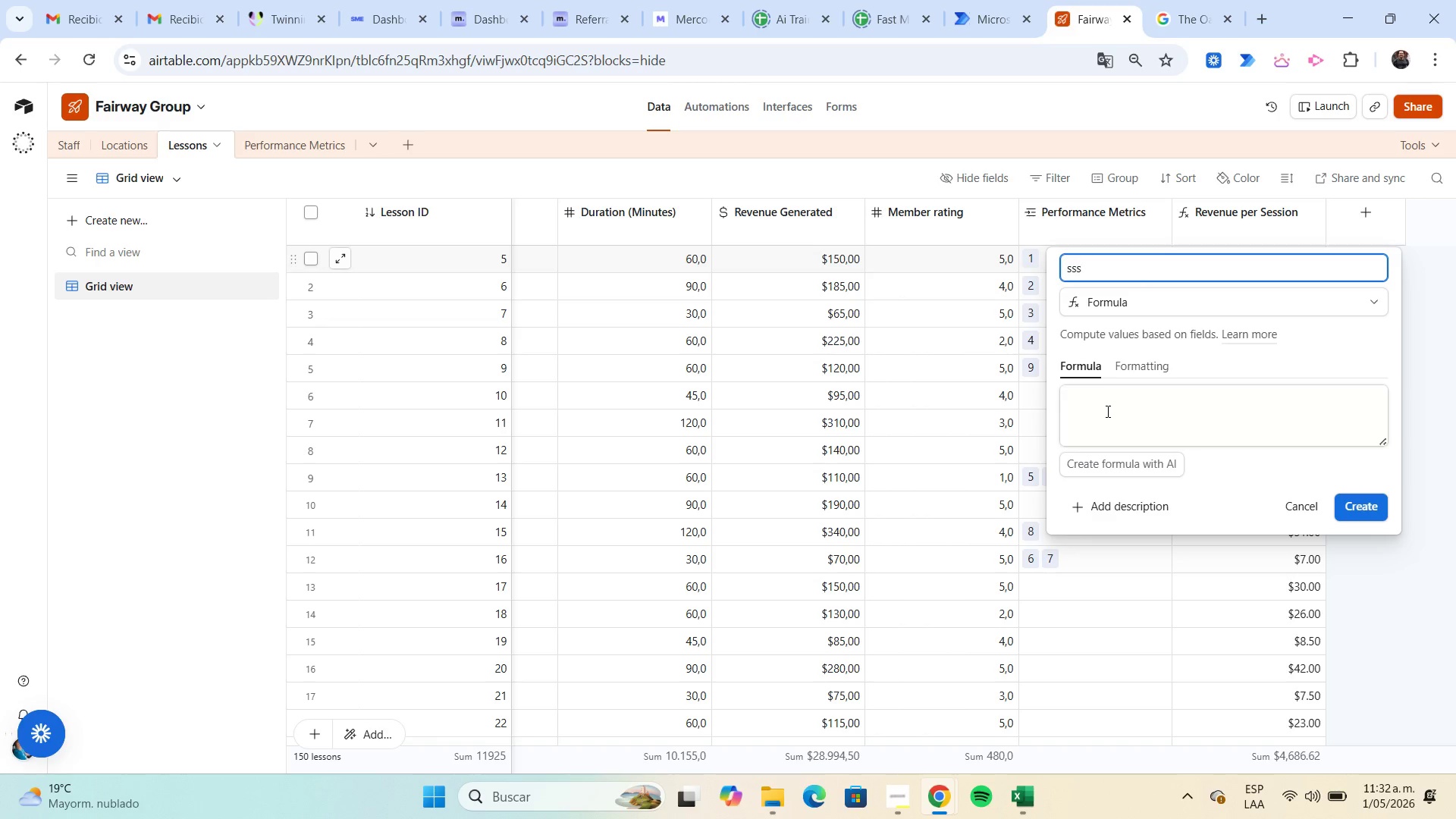 
left_click([1106, 407])
 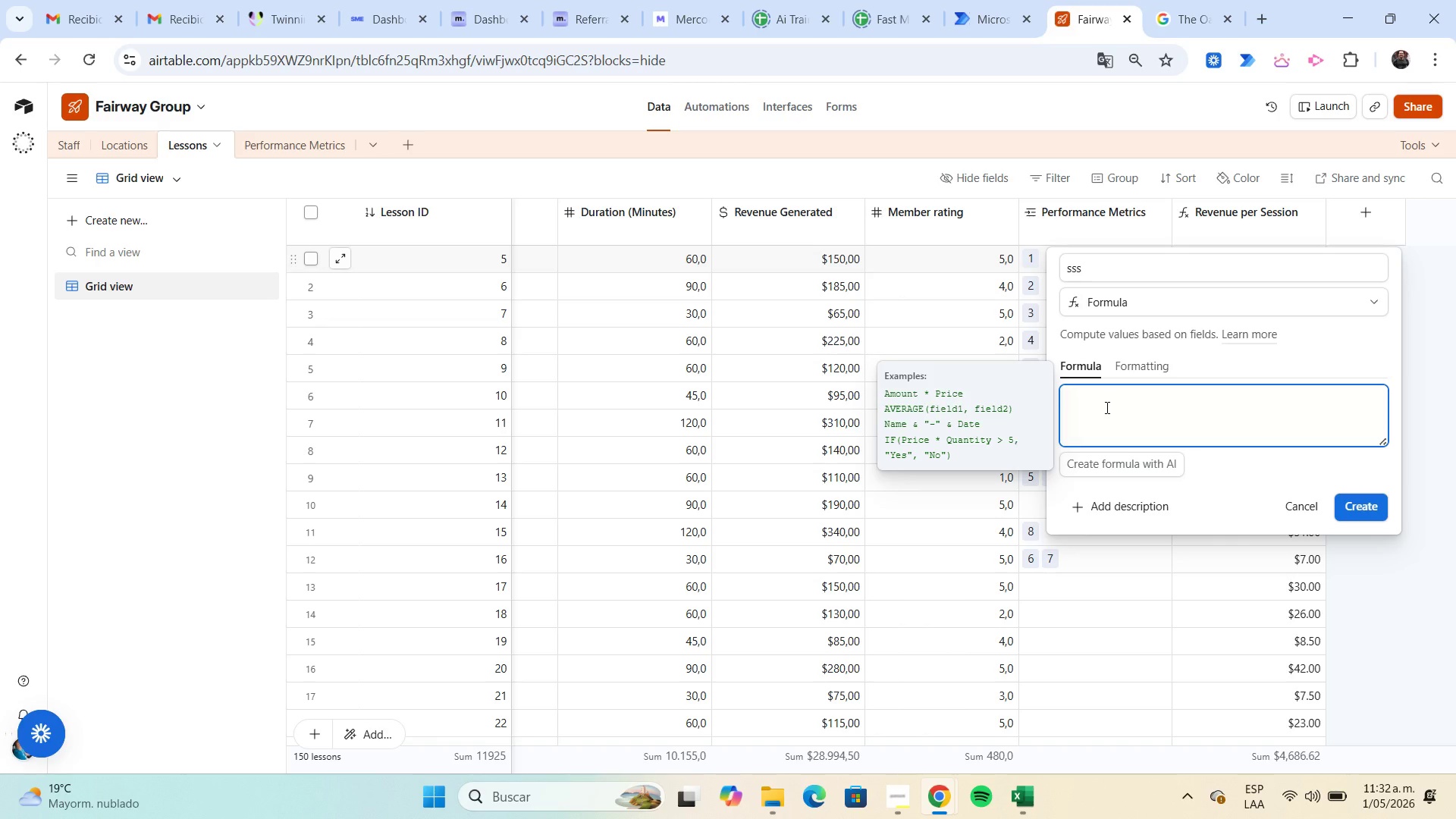 
type(if*availa)
 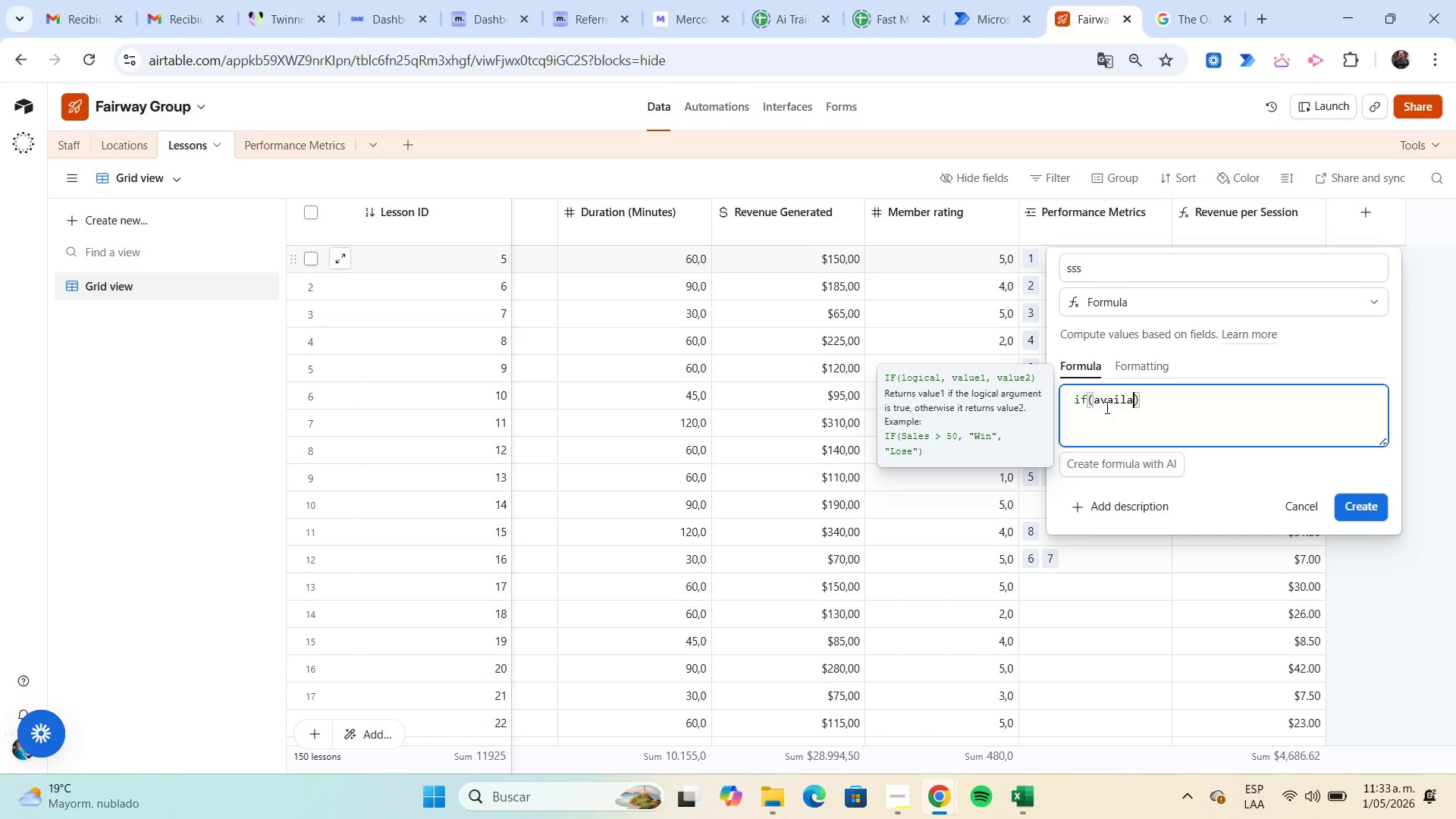 
wait(22.94)
 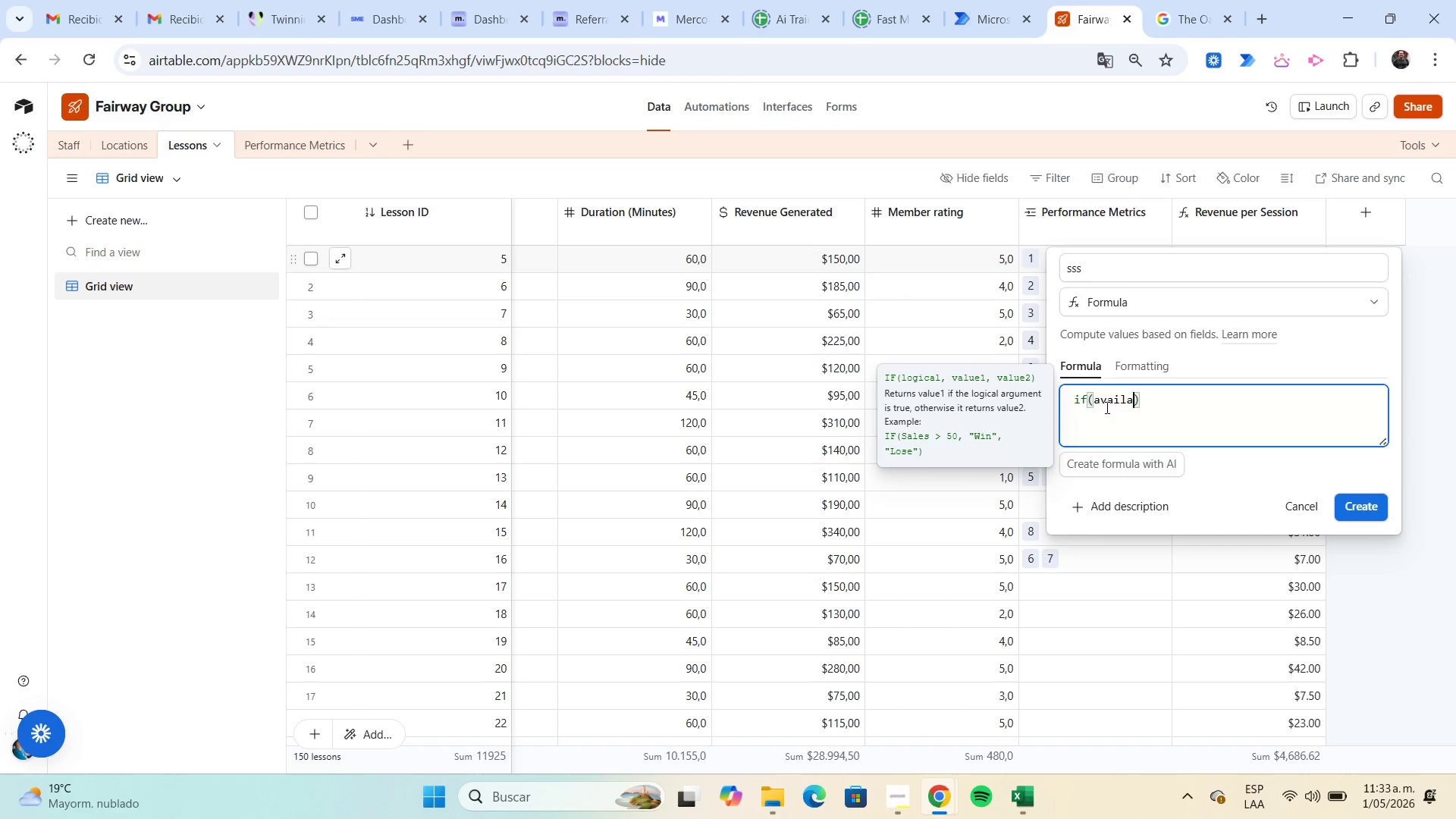 
left_click([1296, 507])
 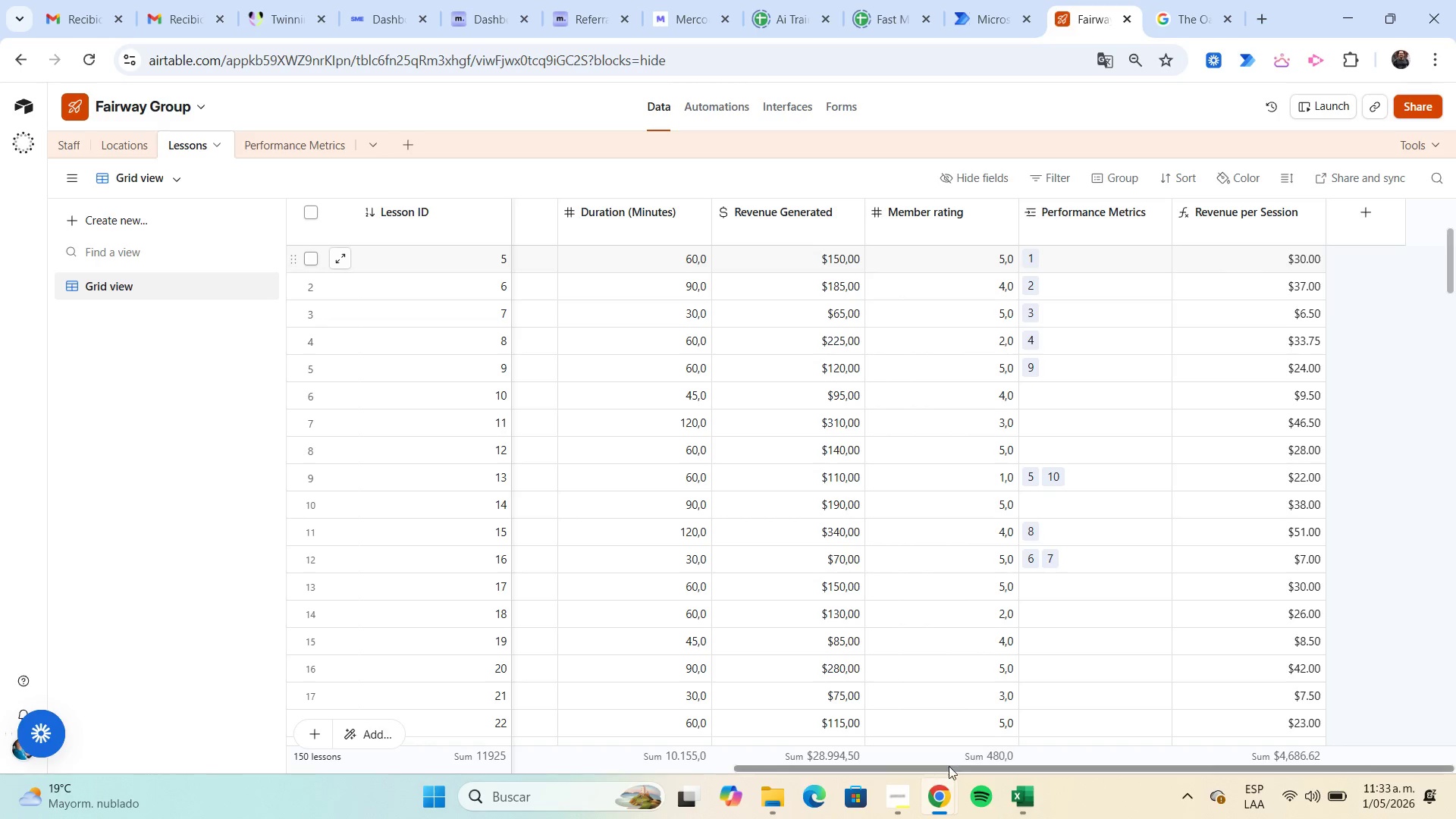 
left_click_drag(start_coordinate=[959, 770], to_coordinate=[1141, 775])
 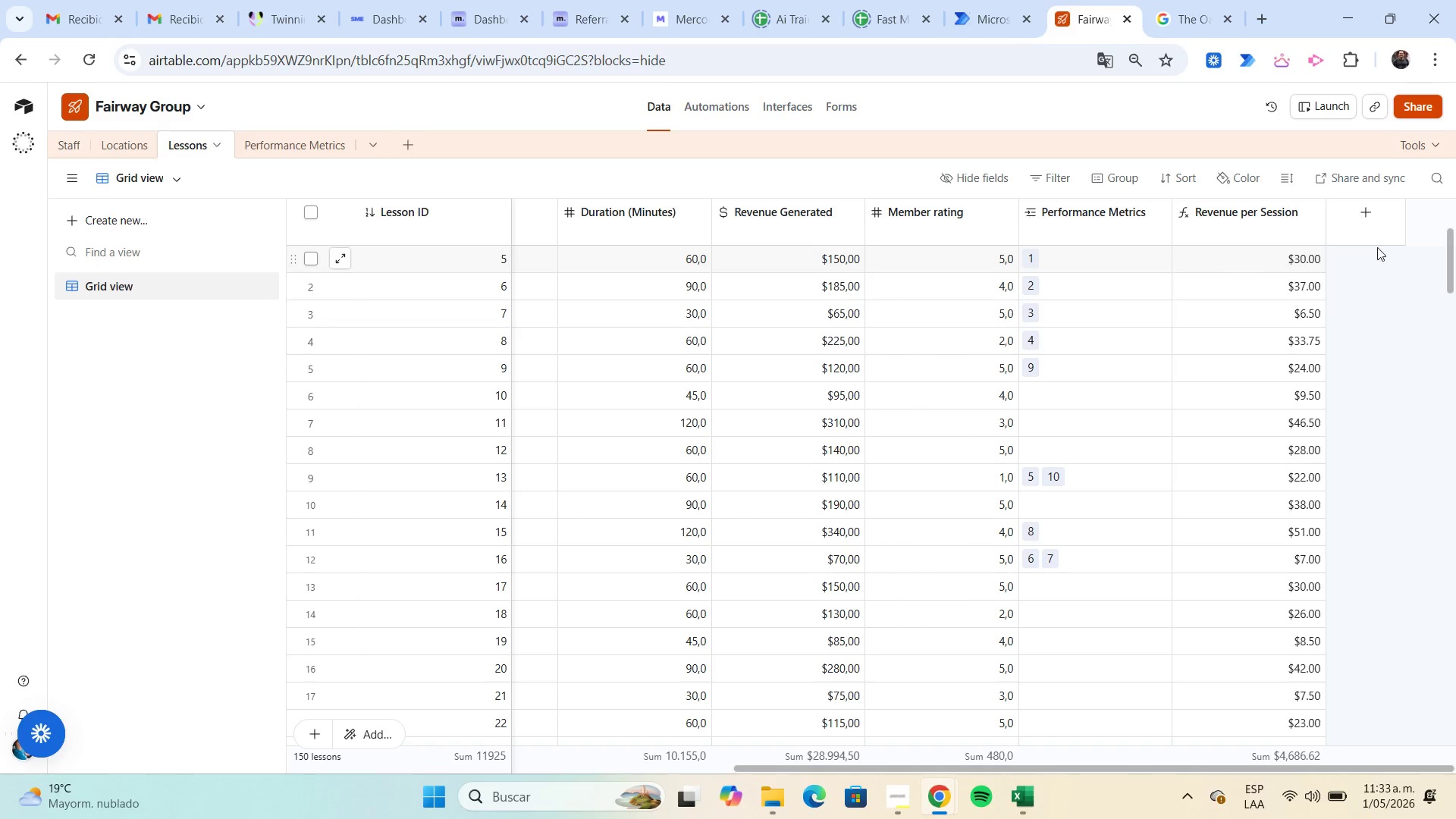 
mouse_move([1352, 241])
 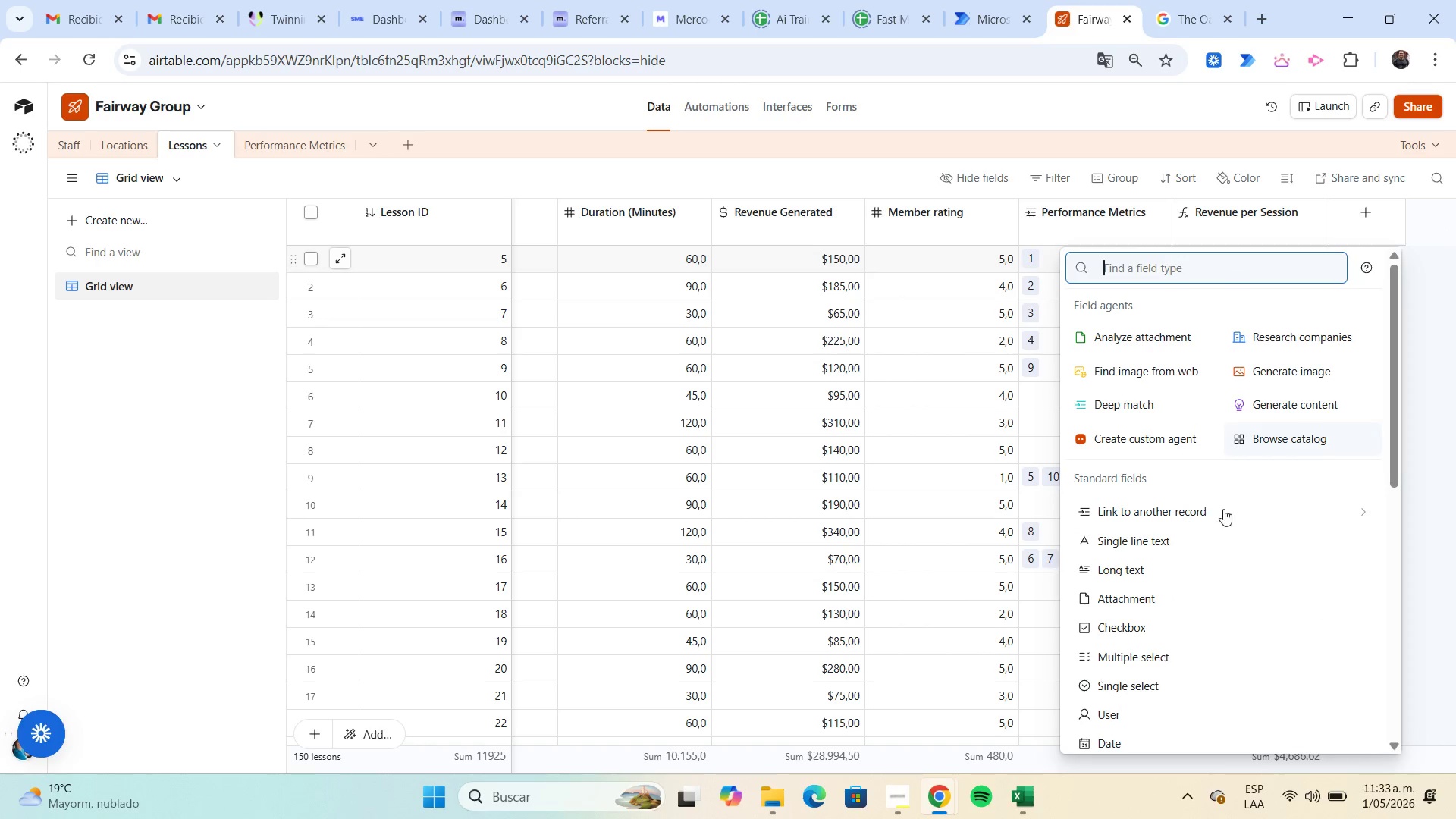 
mouse_move([1203, 506])
 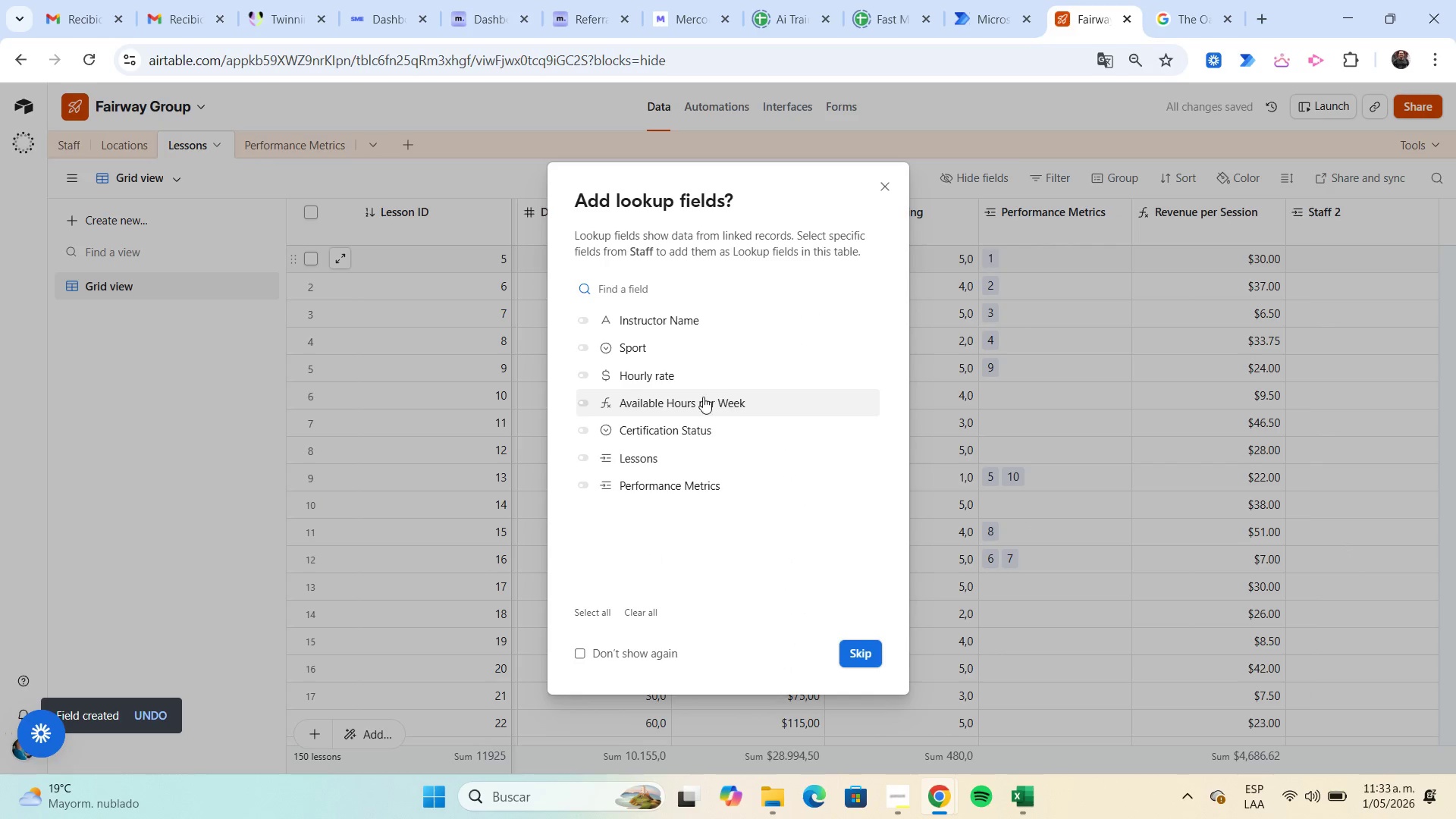 
wait(6.87)
 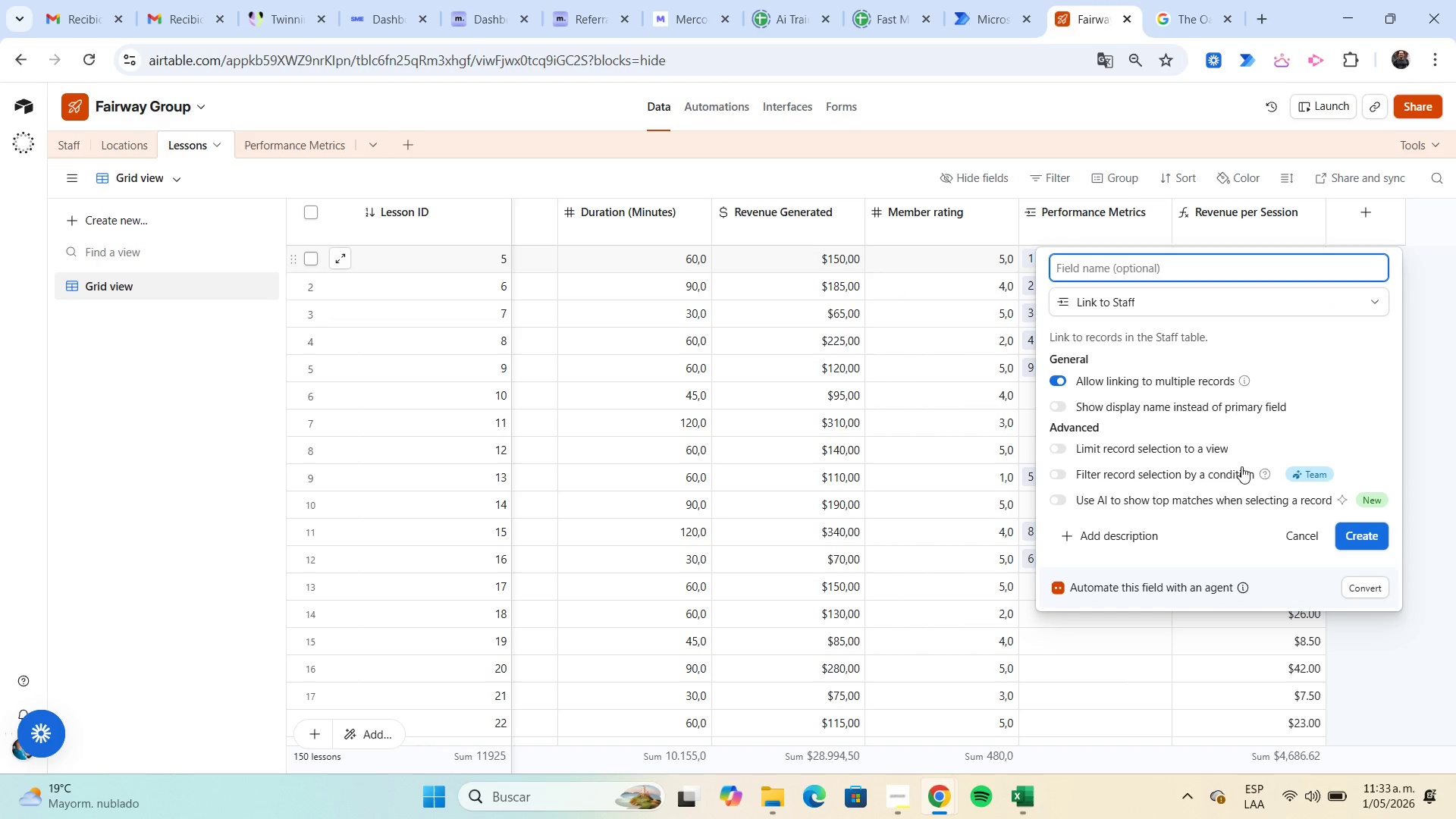 
left_click([697, 402])
 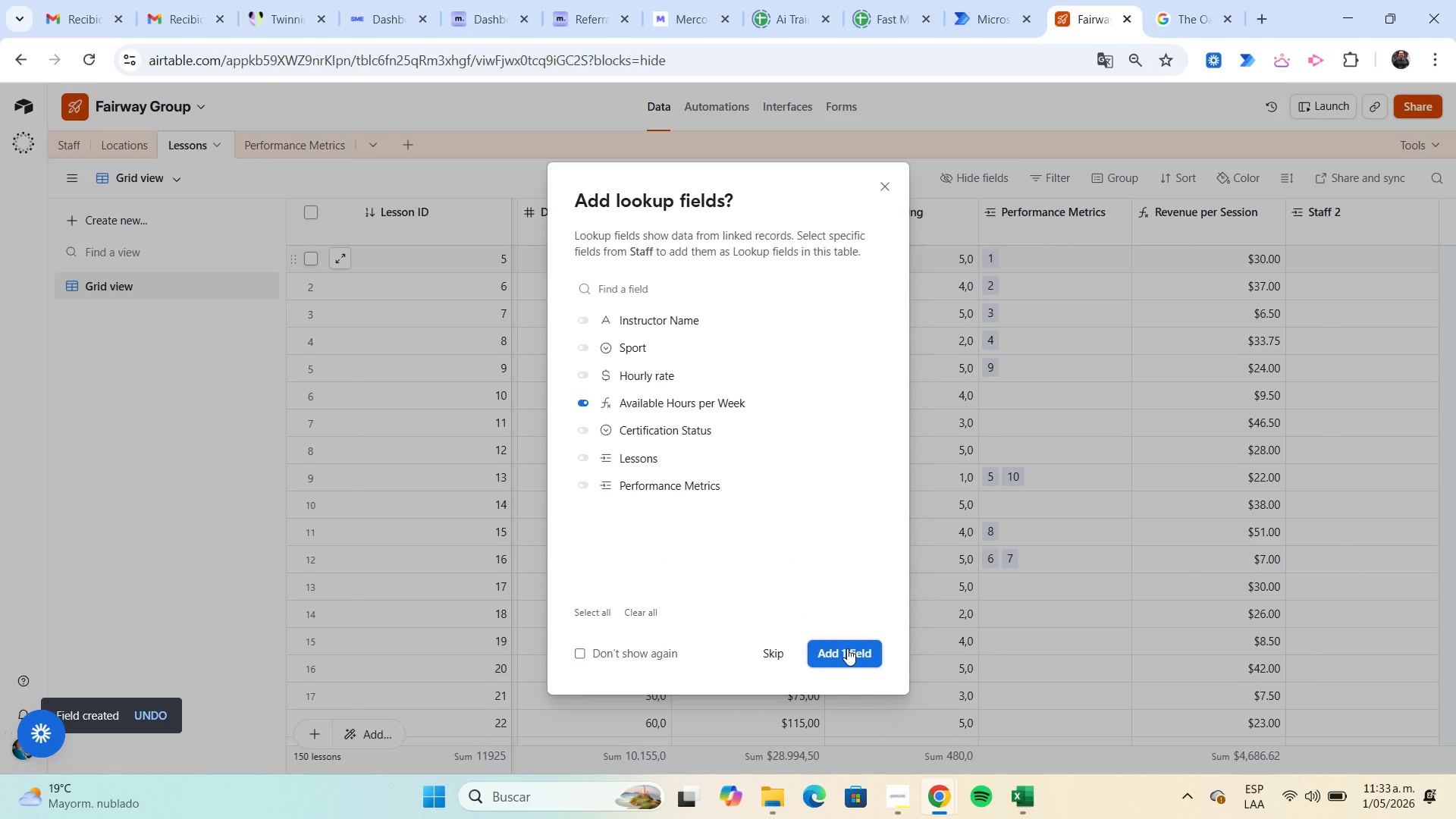 
left_click([847, 648])
 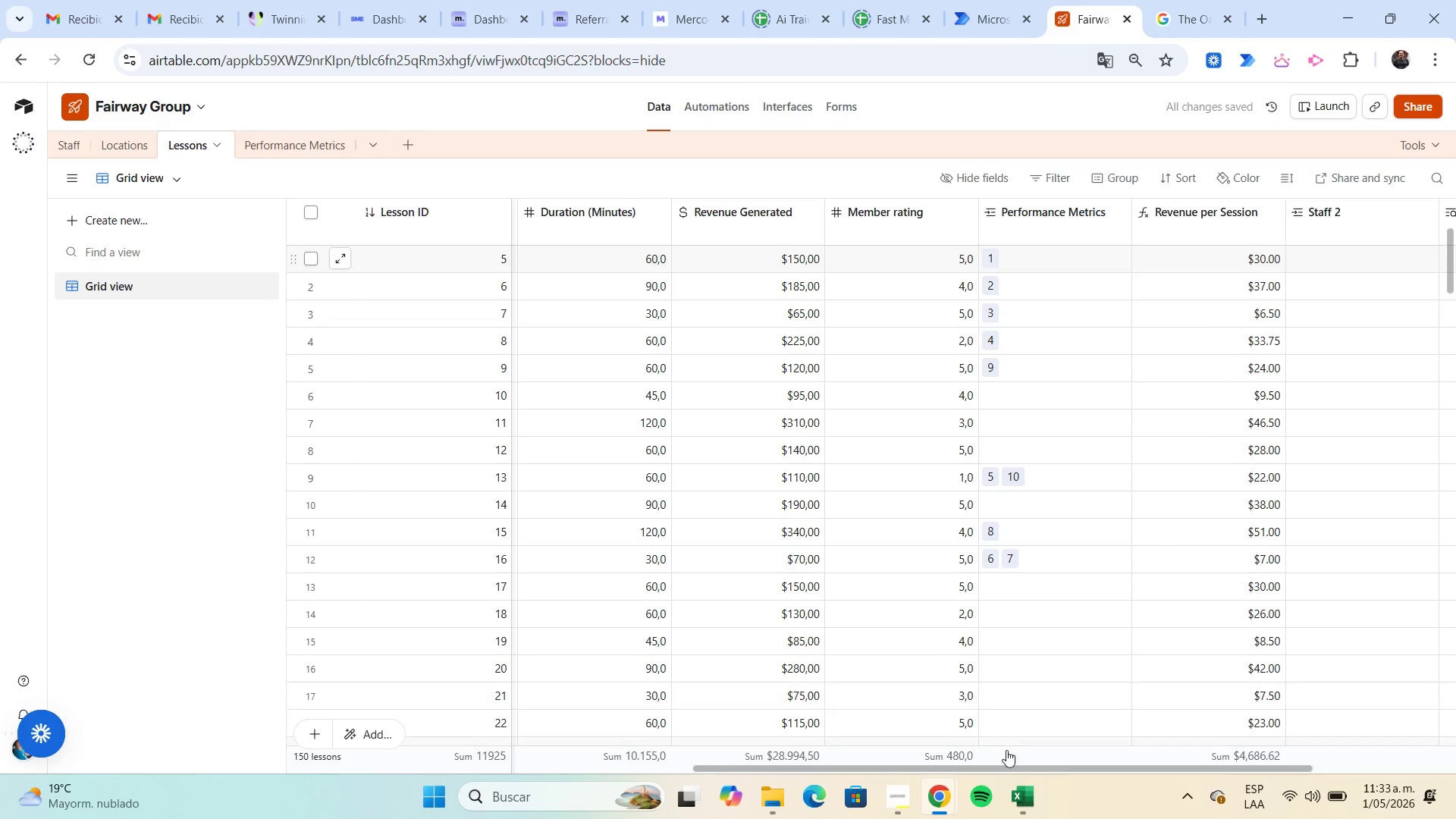 
left_click_drag(start_coordinate=[1025, 768], to_coordinate=[1298, 775])
 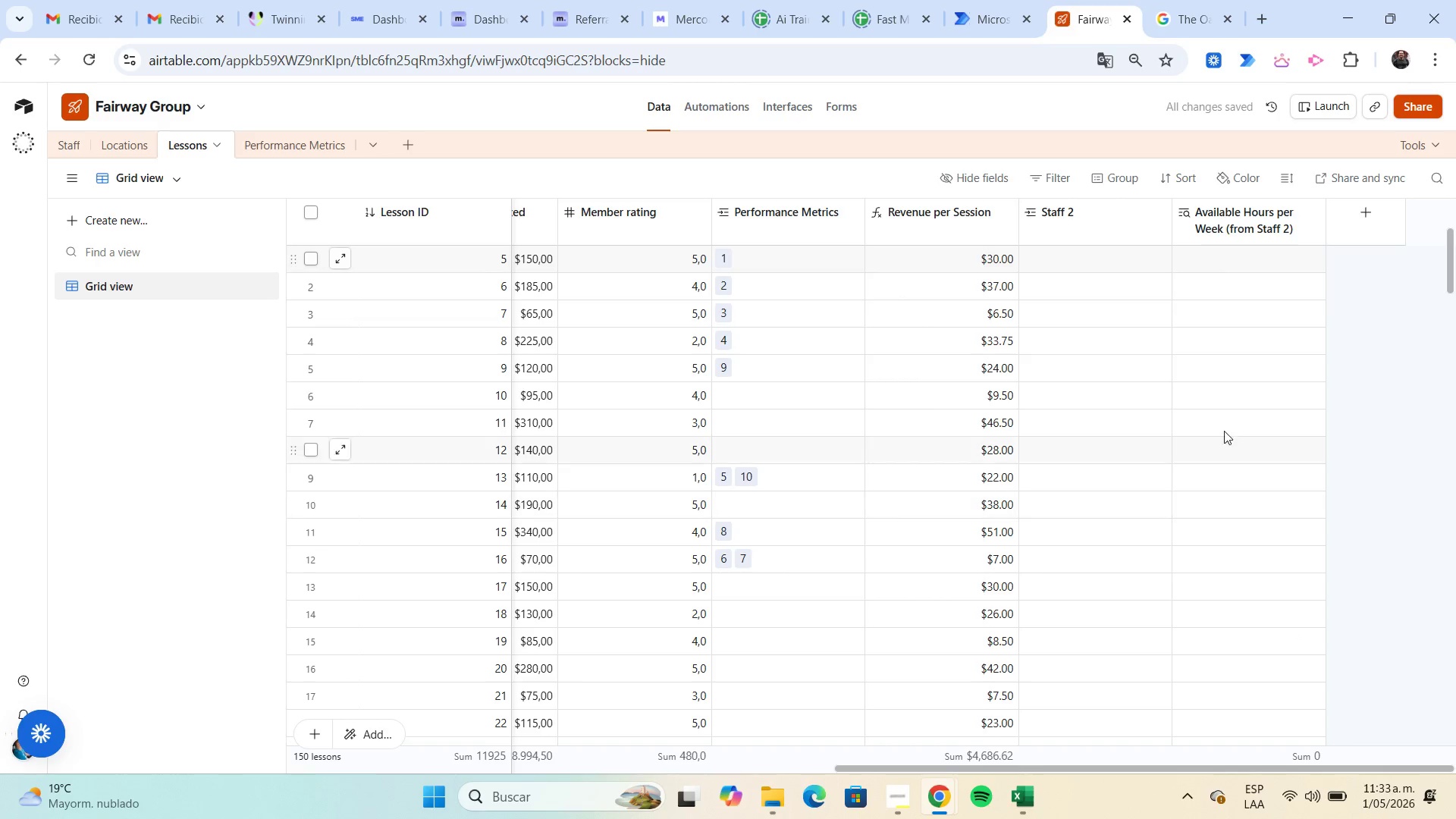 
left_click([1215, 262])
 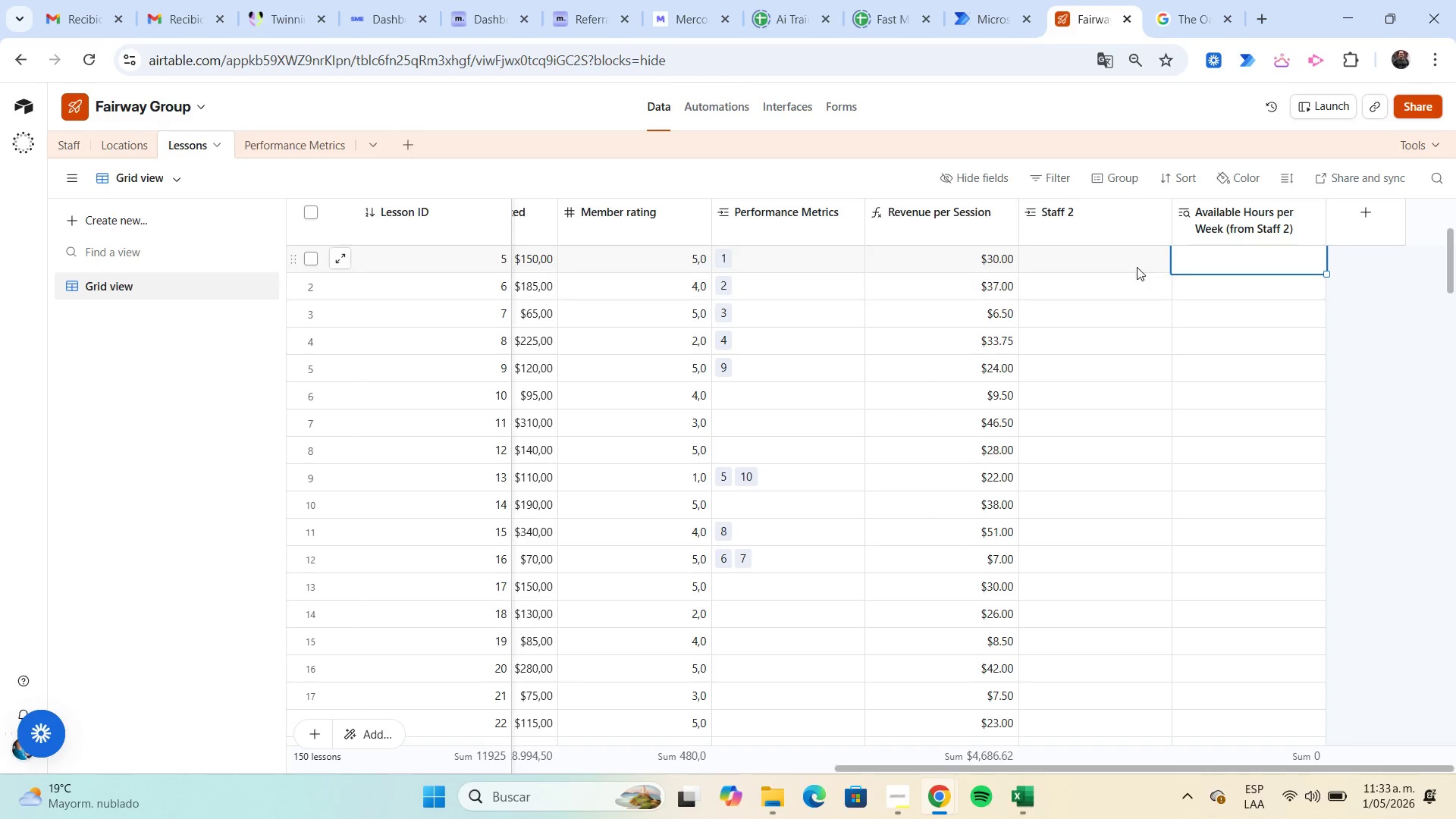 
left_click([1087, 260])
 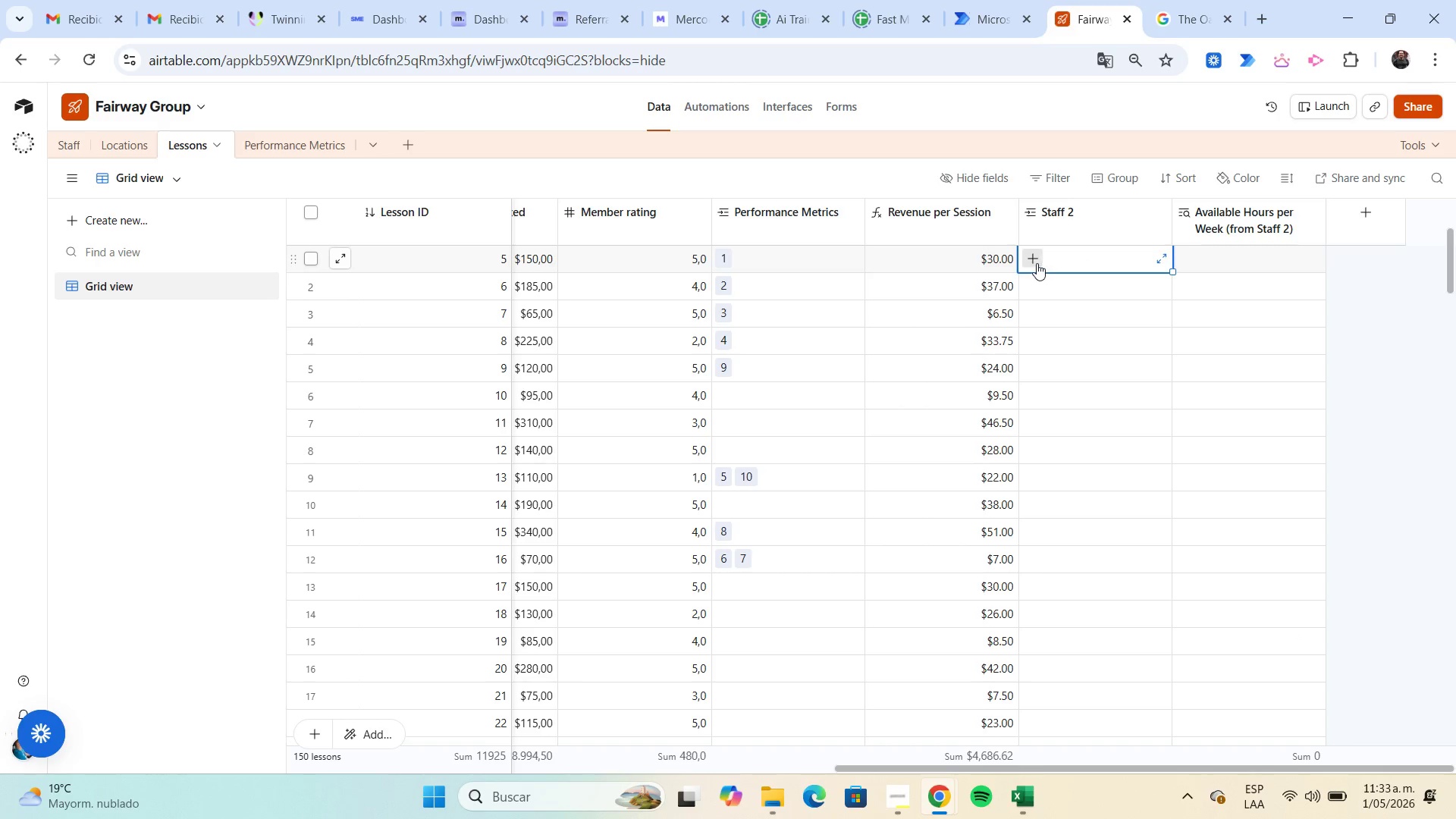 
left_click([1028, 259])
 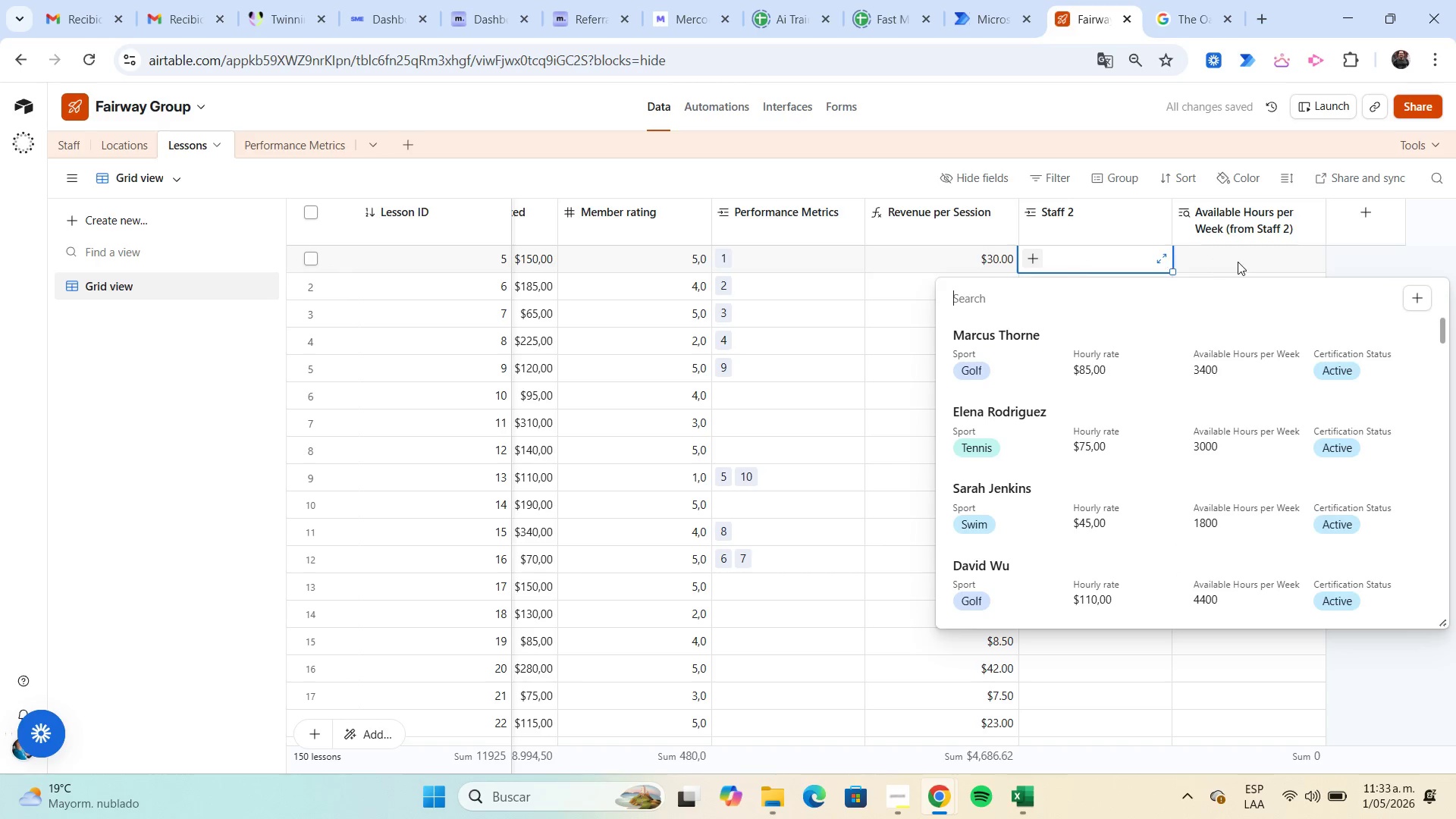 
left_click([1238, 262])
 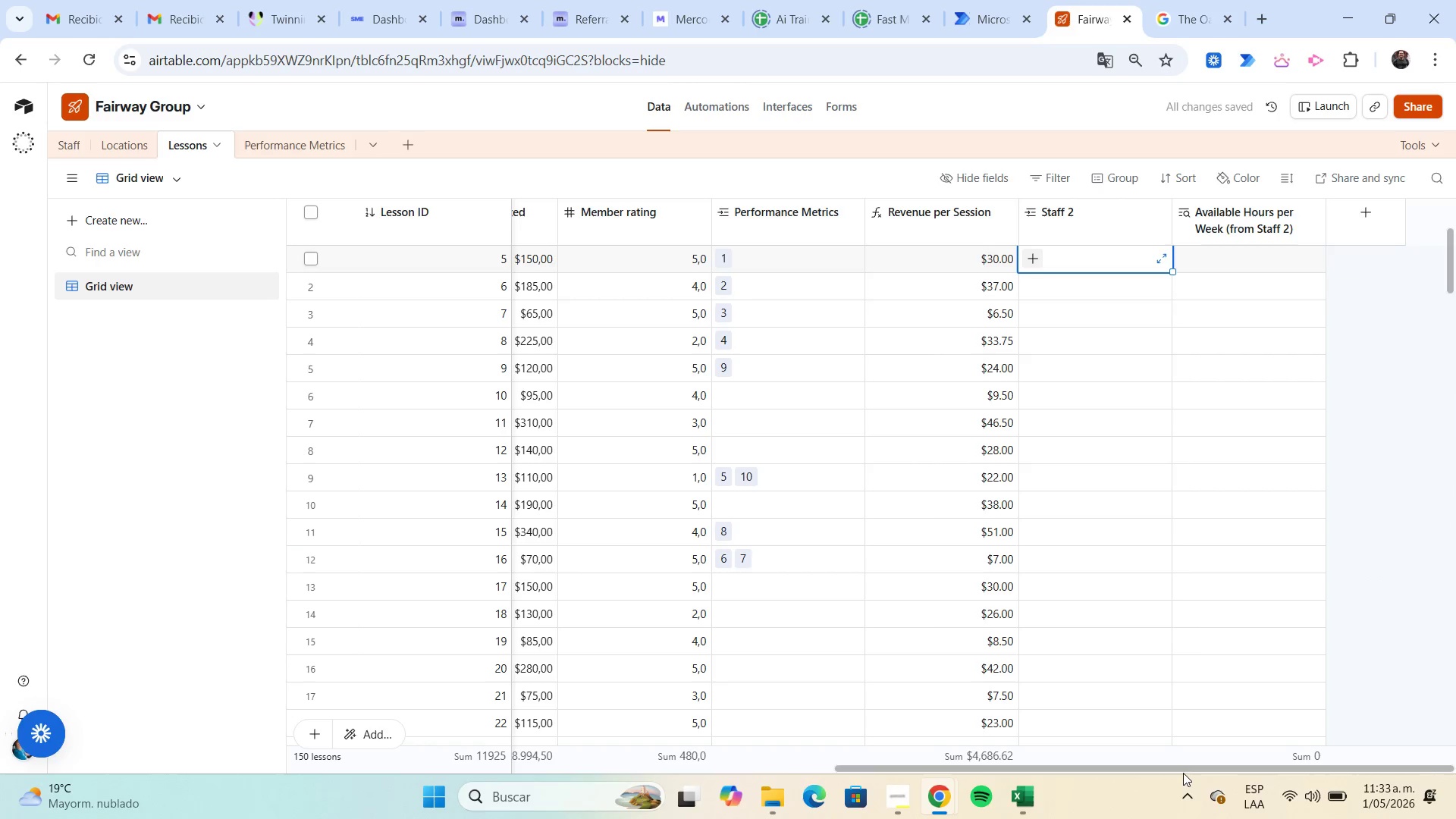 
left_click_drag(start_coordinate=[1182, 772], to_coordinate=[1250, 786])
 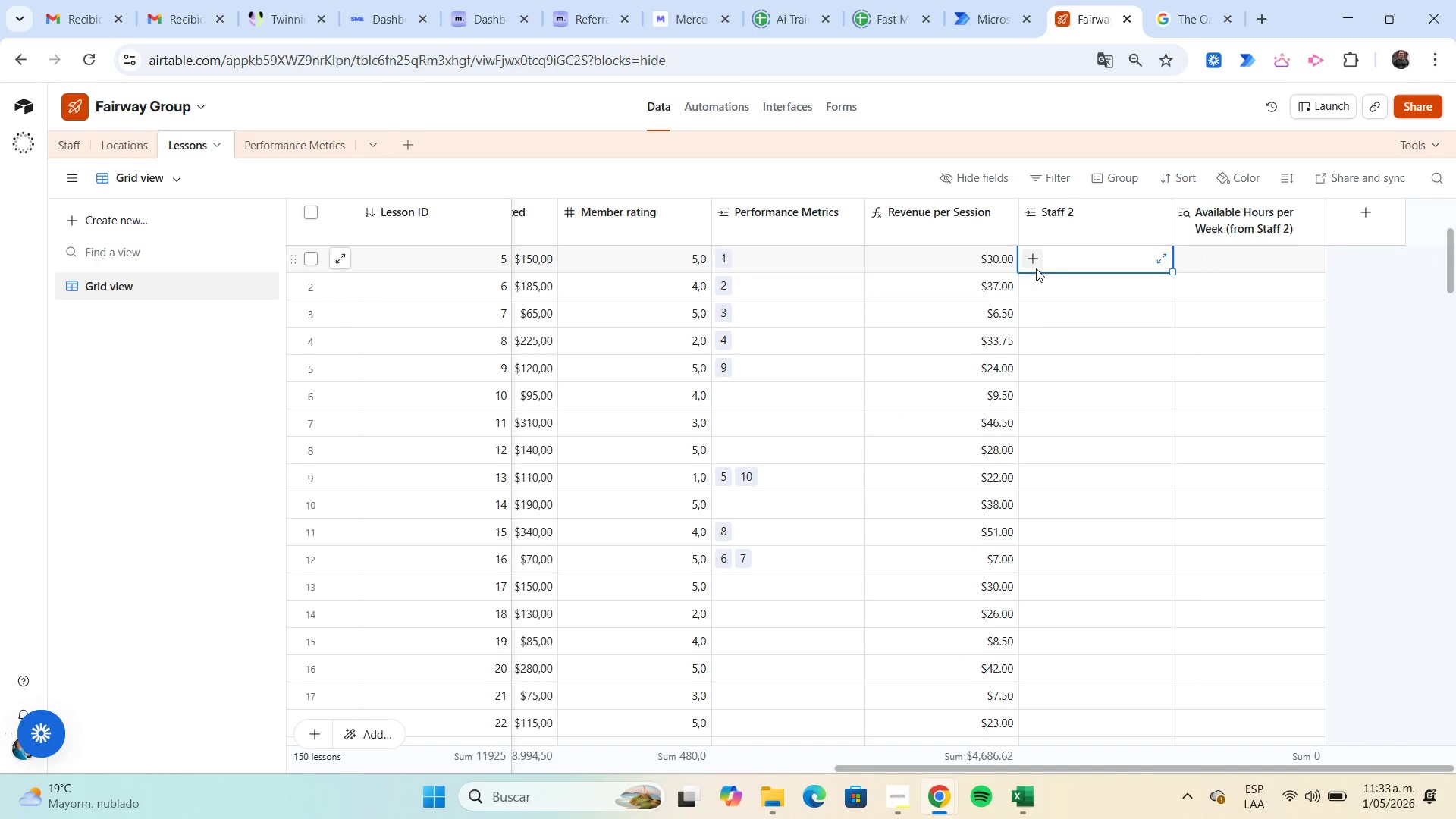 
left_click([1029, 262])
 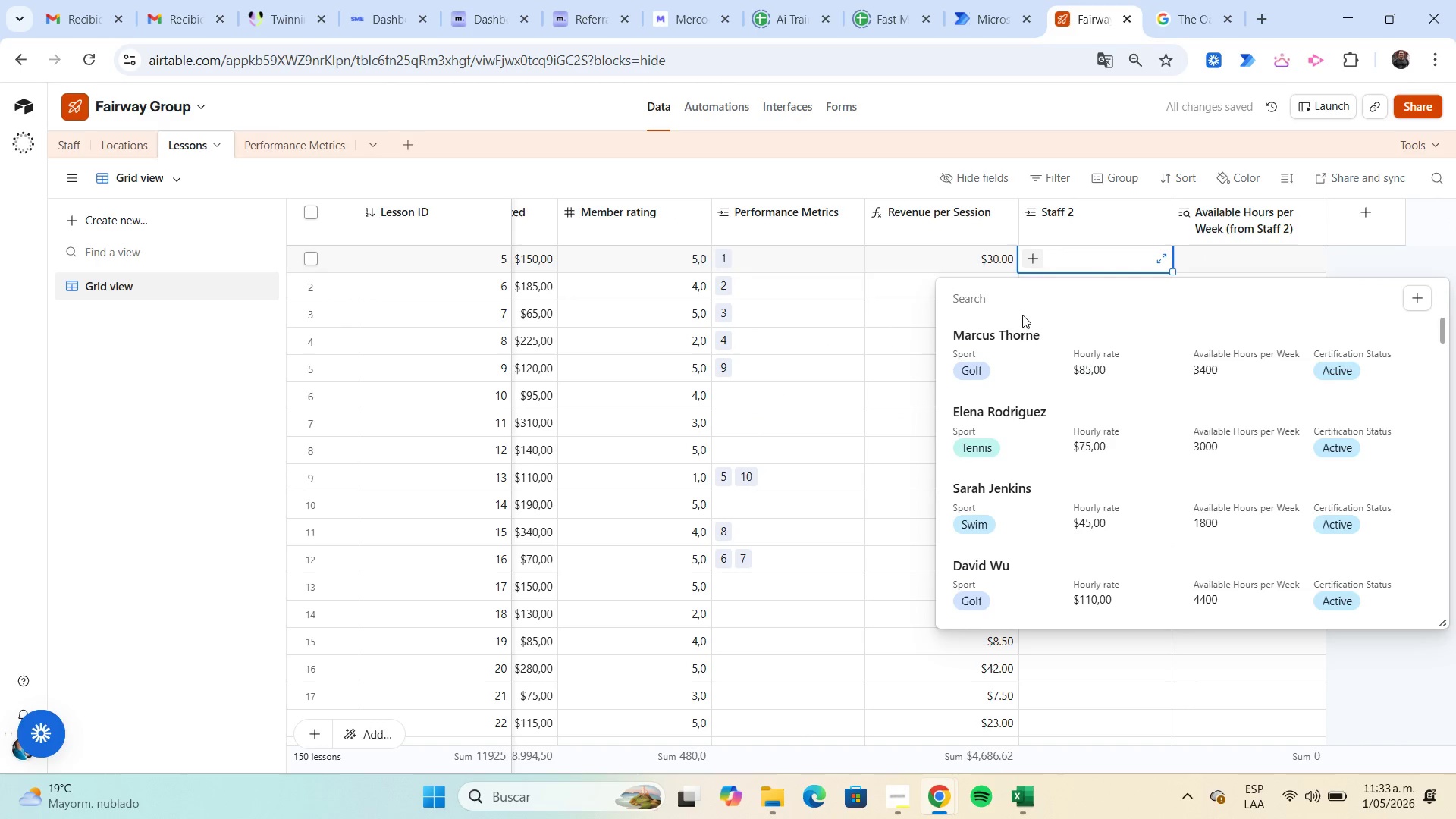 
left_click([1014, 359])
 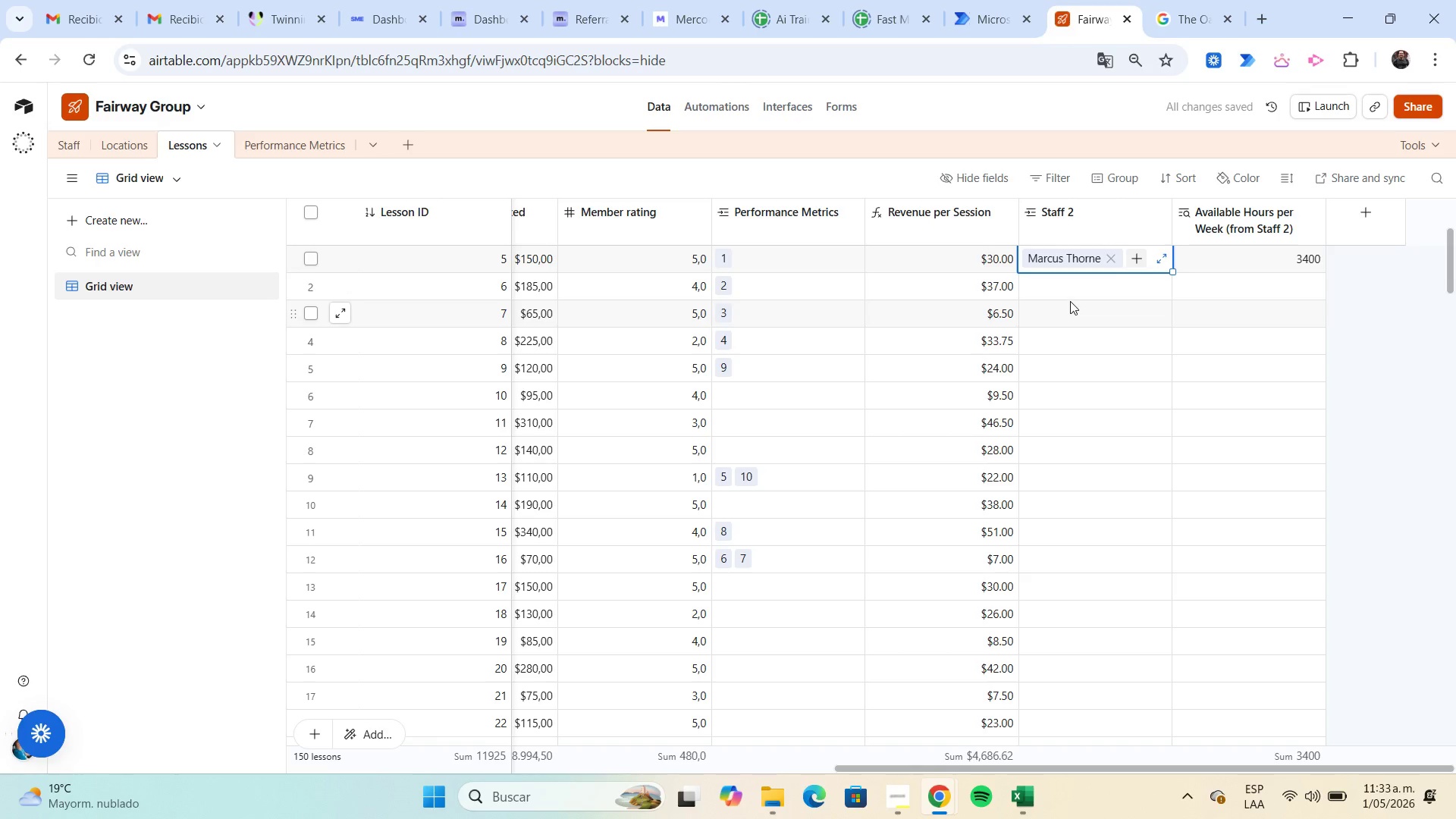 
left_click([1054, 290])
 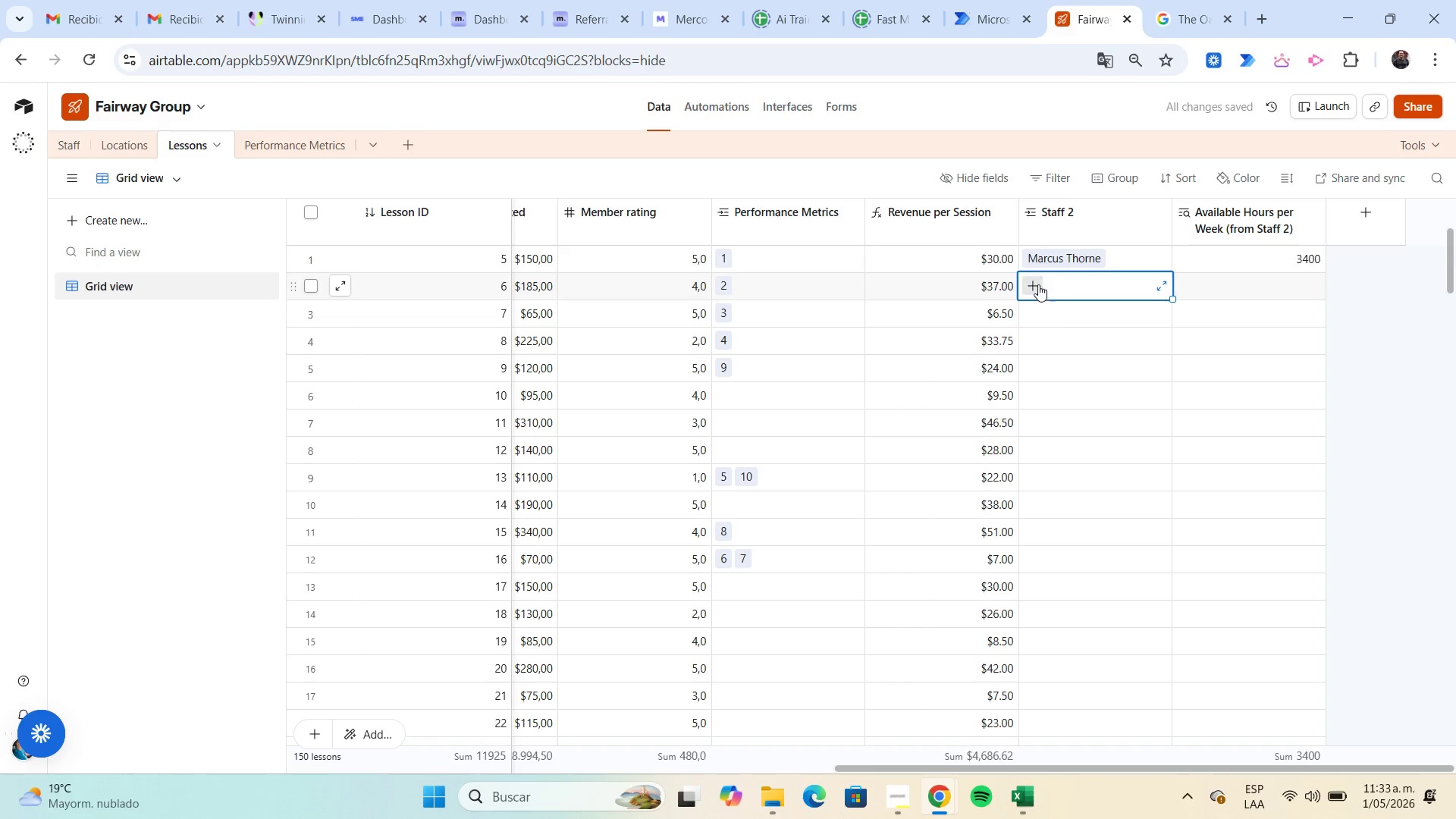 
left_click([1035, 283])
 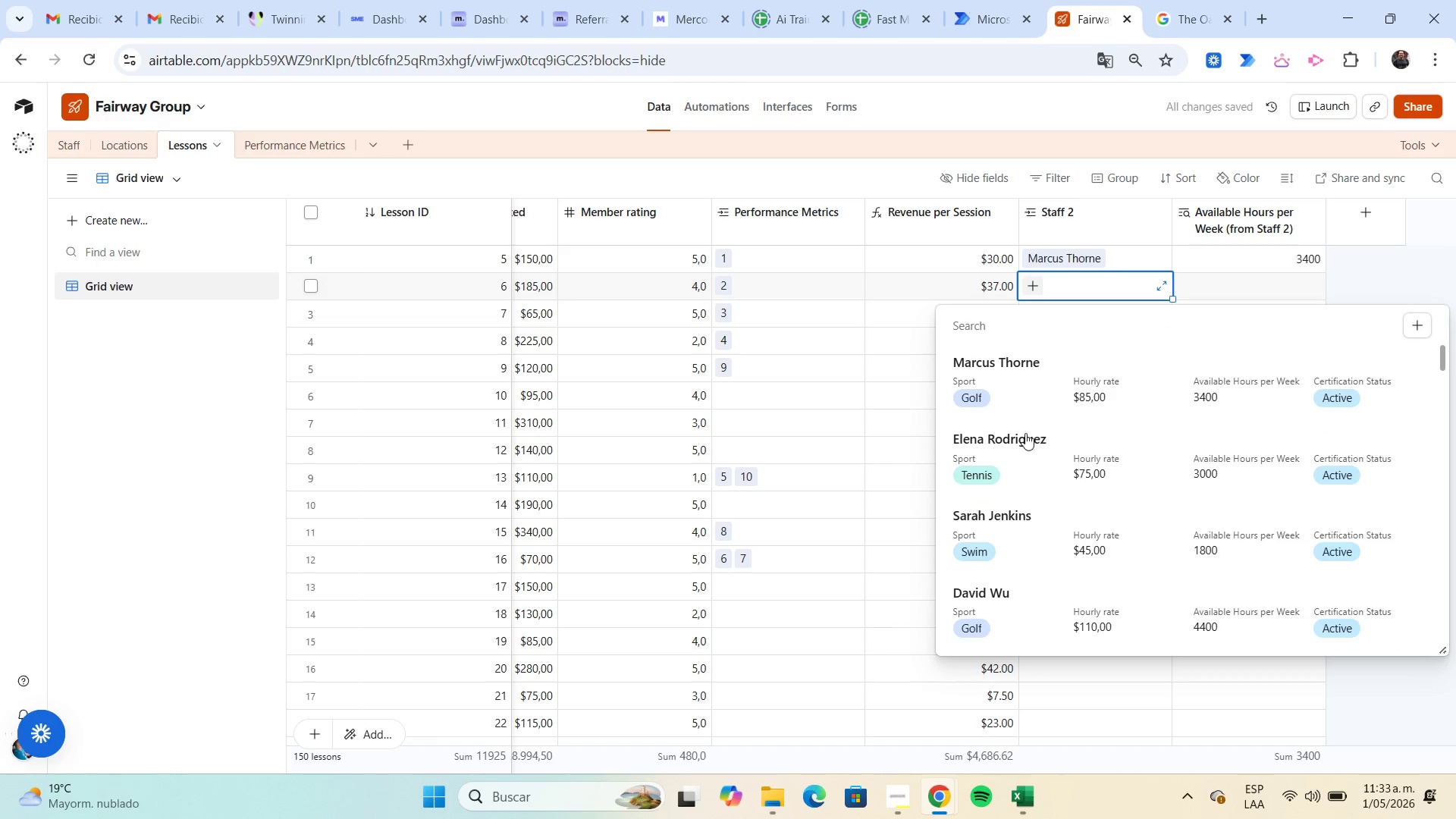 
left_click([1022, 450])
 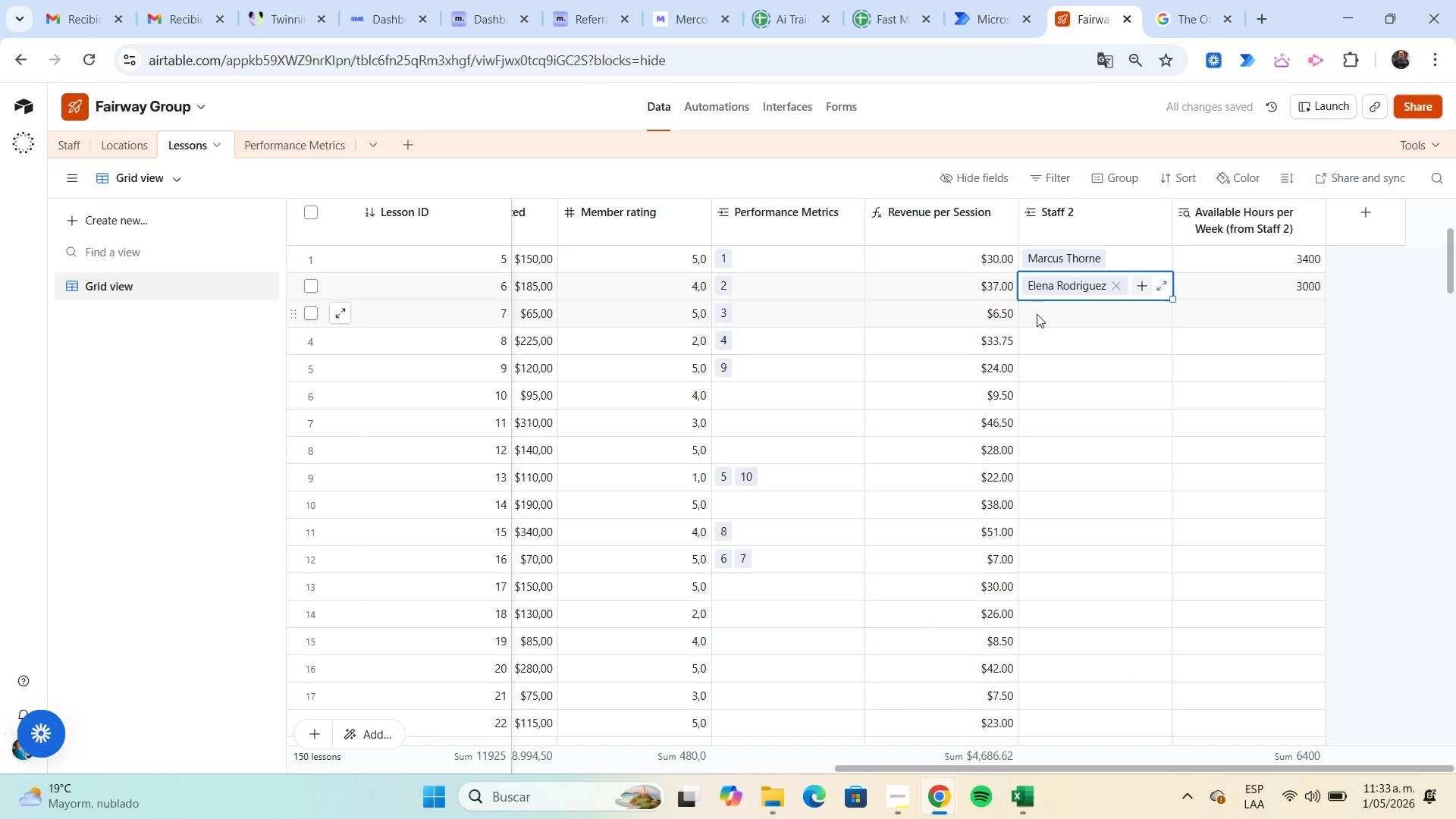 
double_click([1036, 314])
 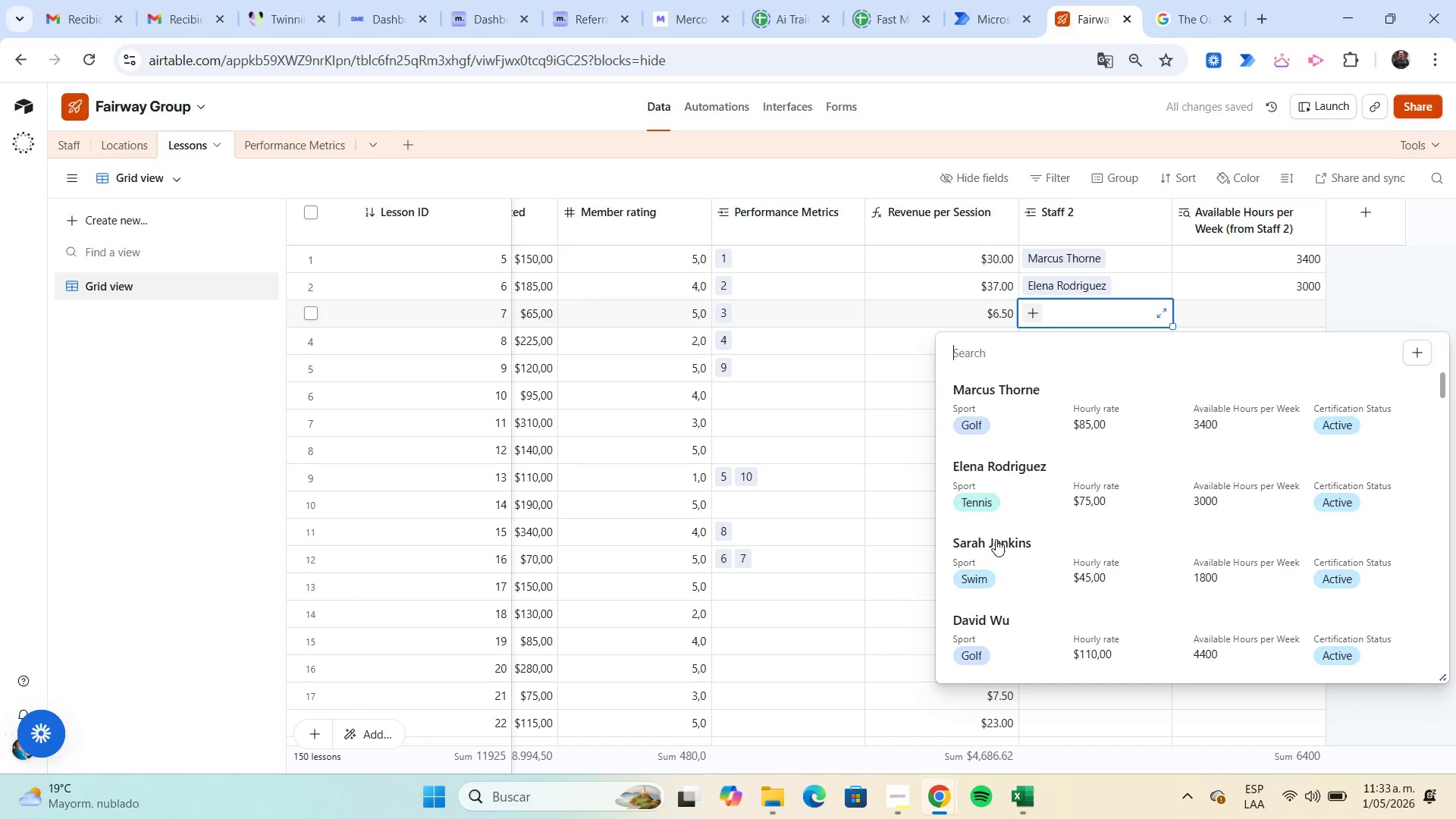 
left_click([996, 539])
 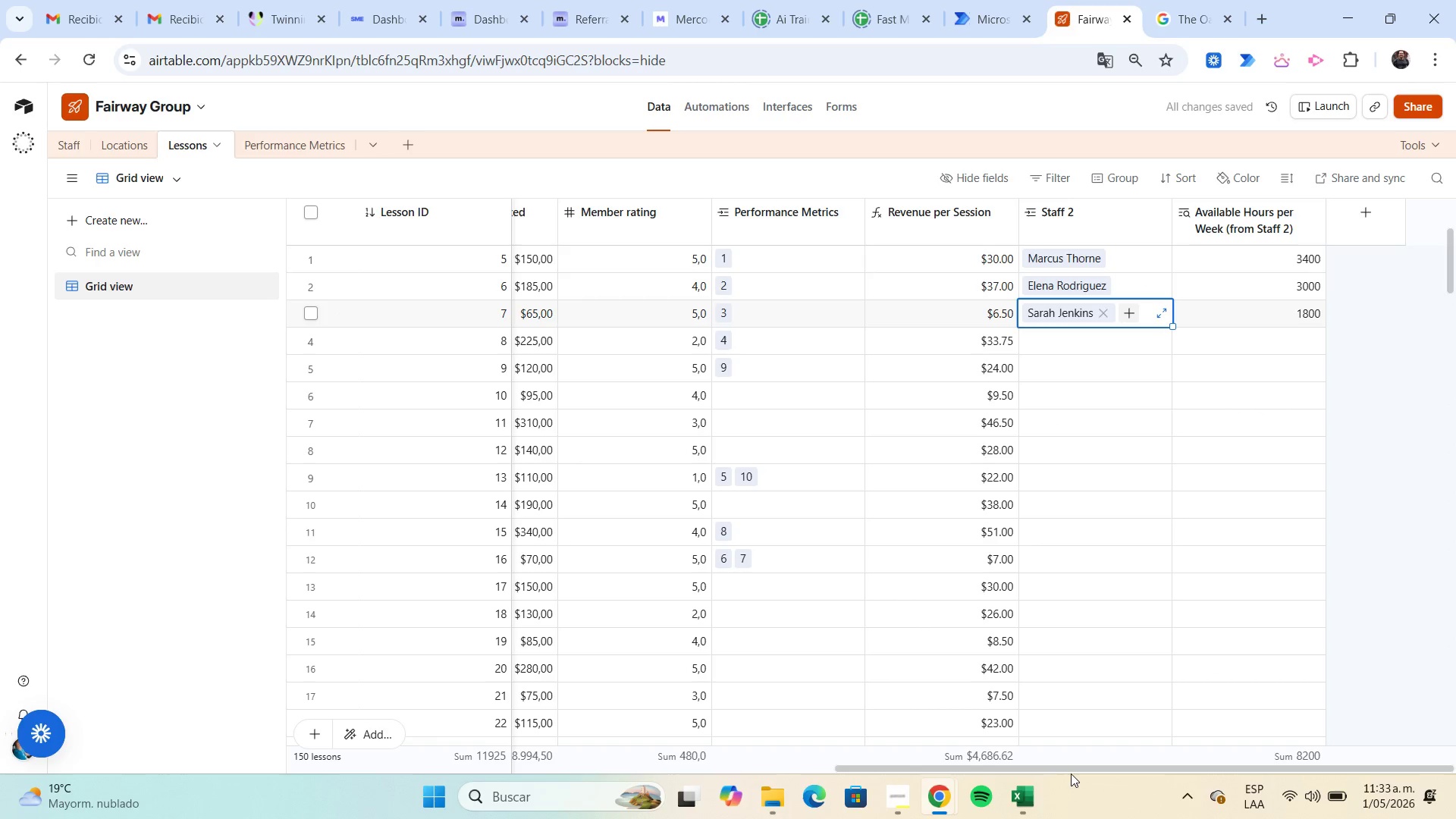 
left_click_drag(start_coordinate=[1073, 770], to_coordinate=[1054, 773])
 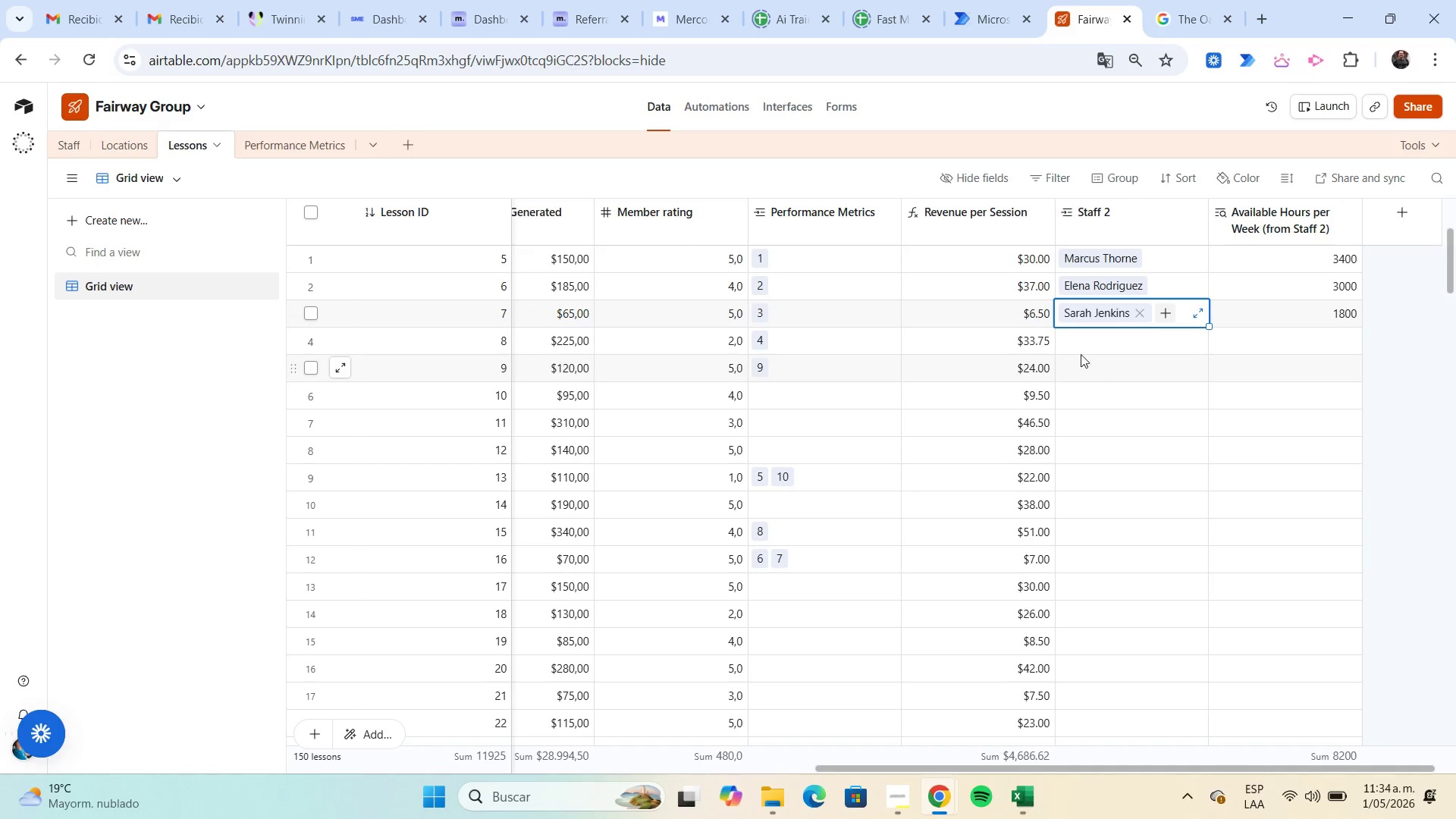 
left_click([1079, 350])
 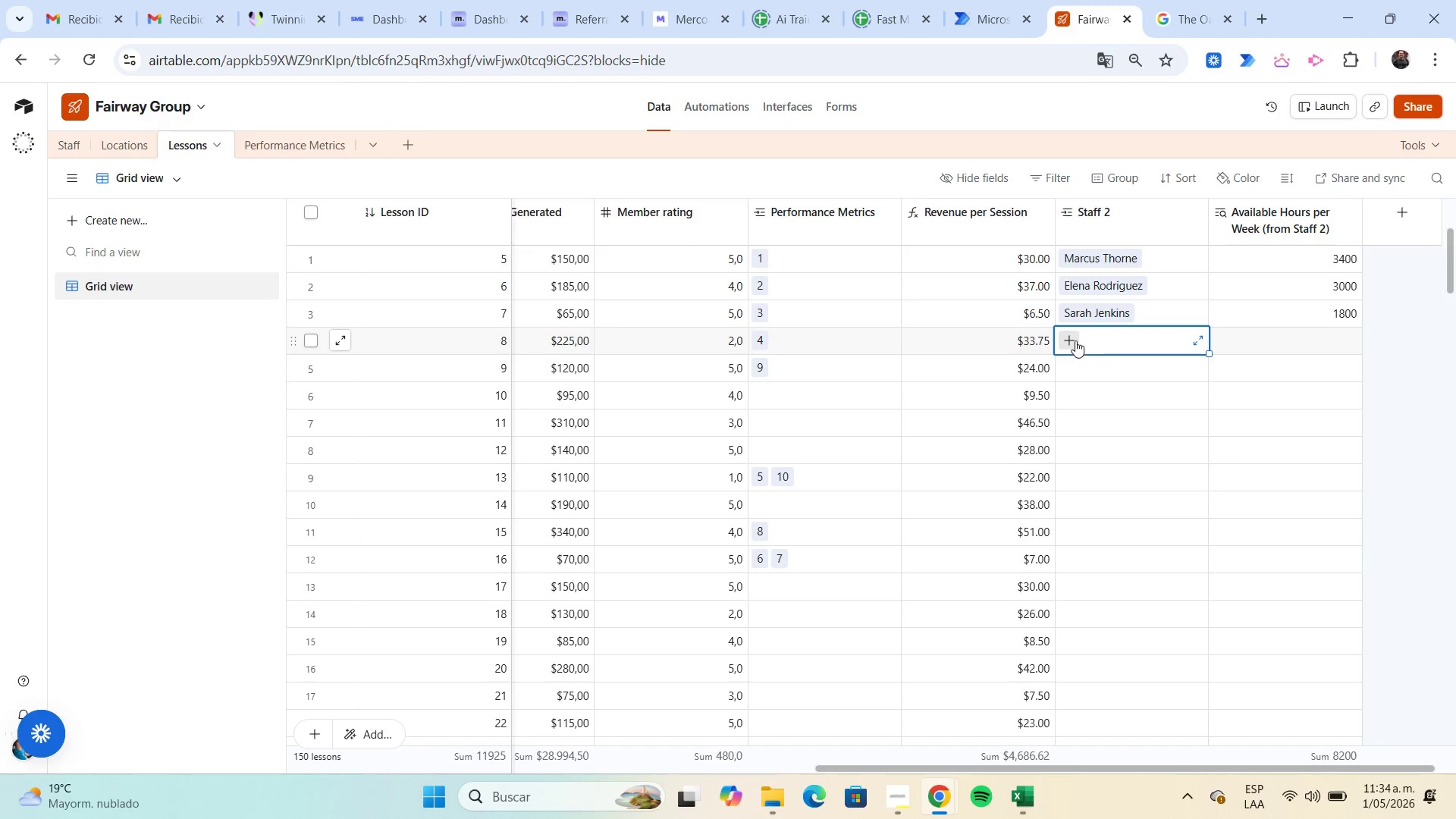 
left_click([1074, 339])
 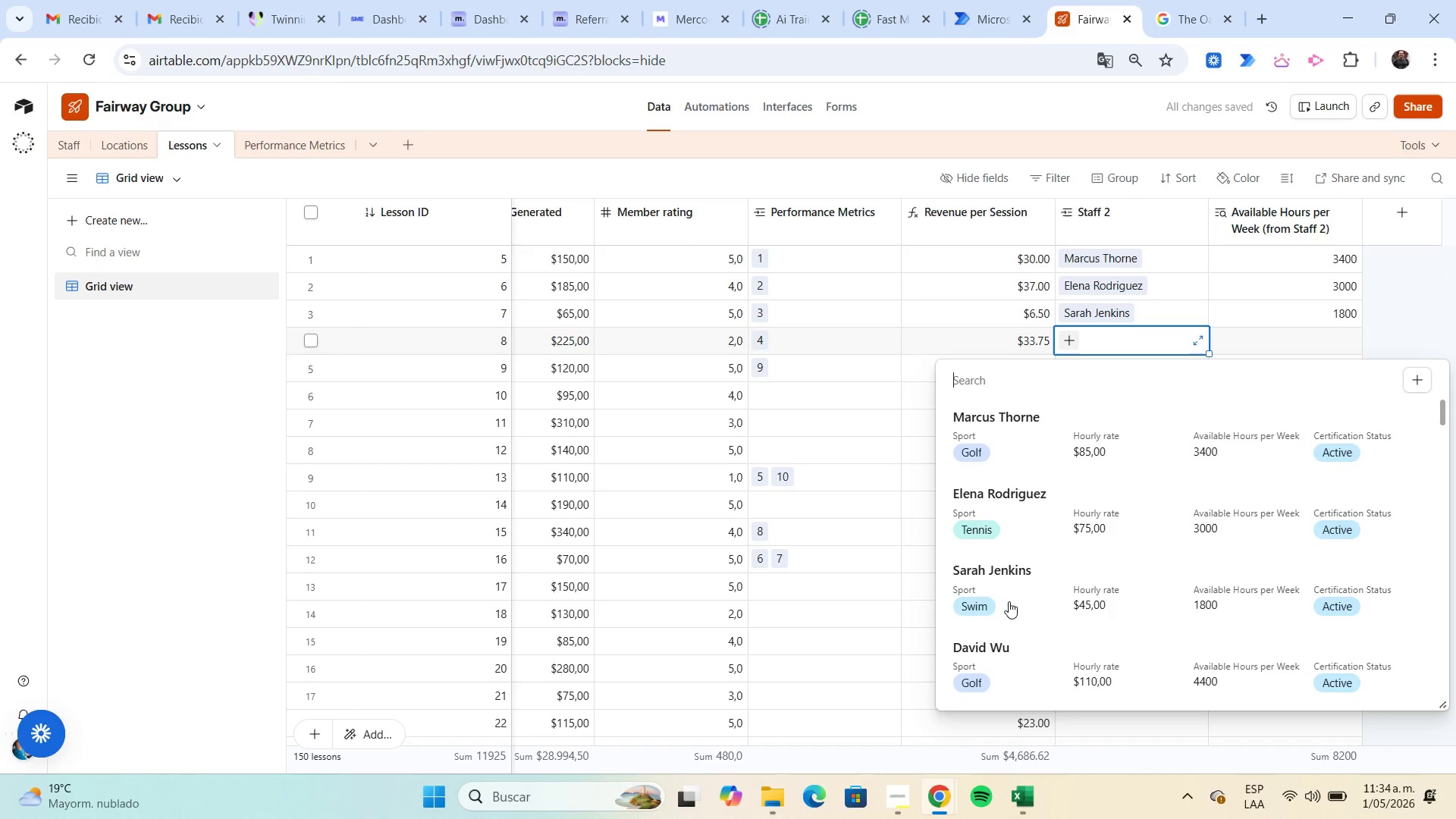 
left_click([1014, 649])
 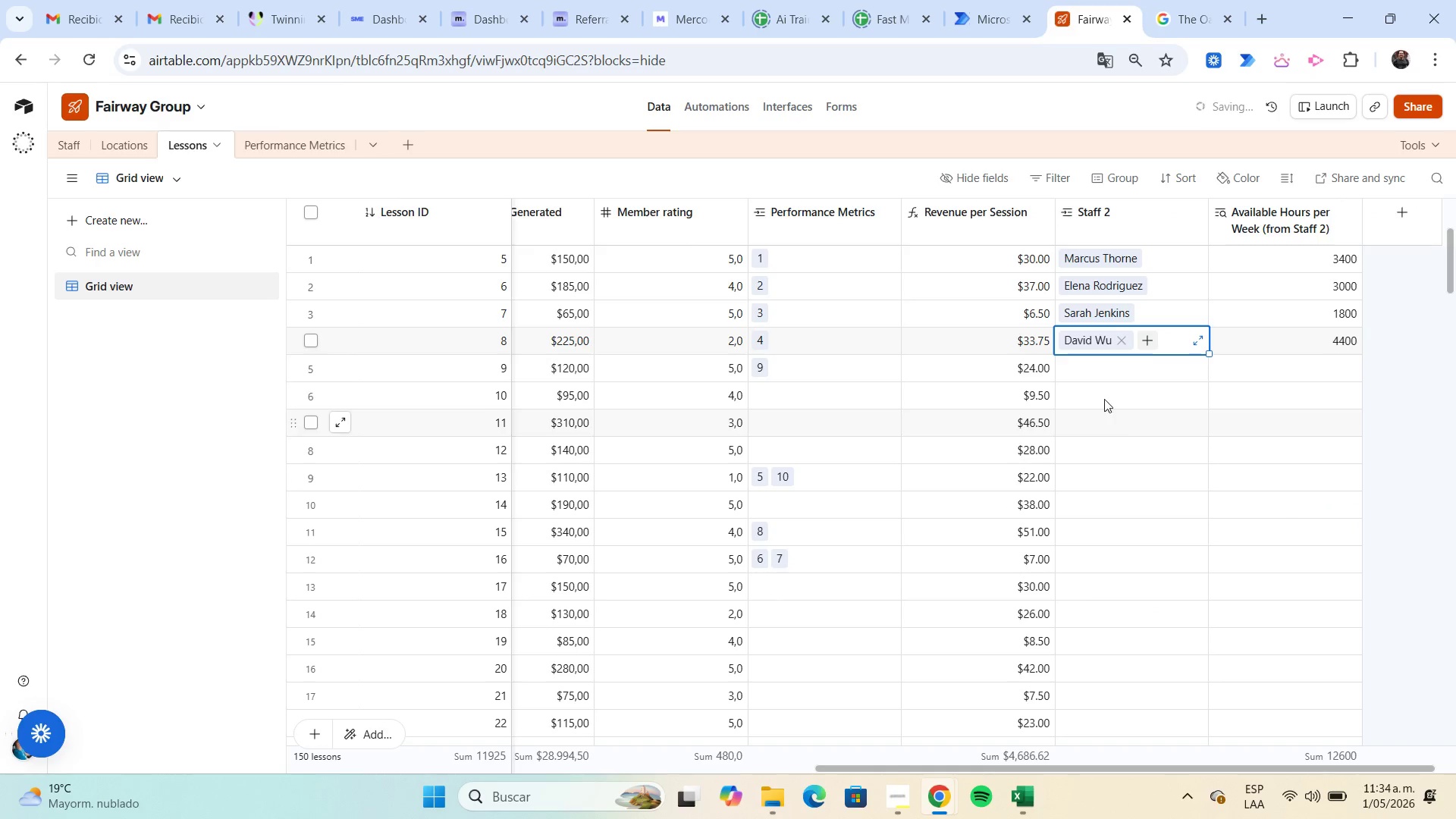 
left_click([1085, 370])
 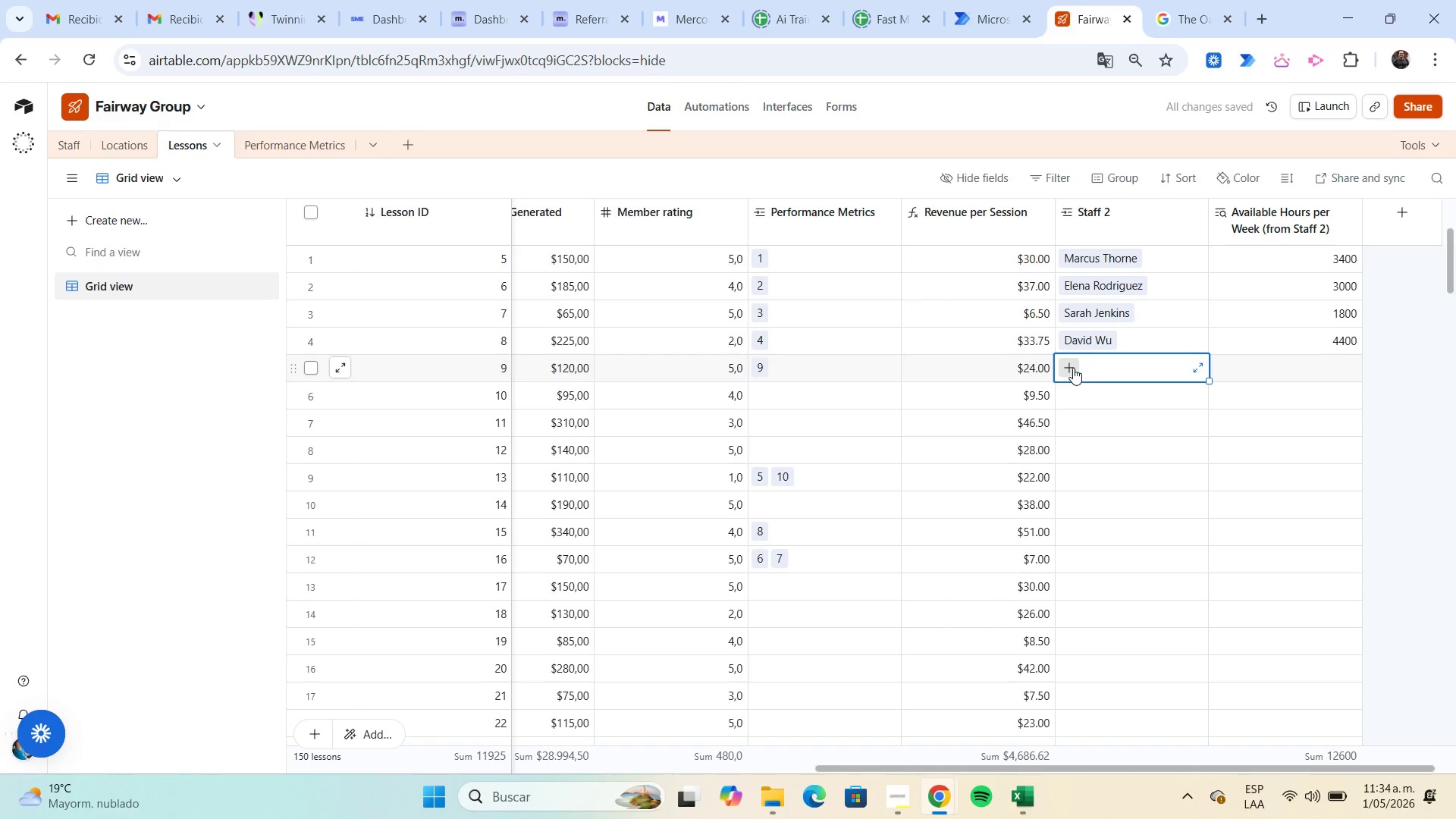 
left_click([1071, 366])
 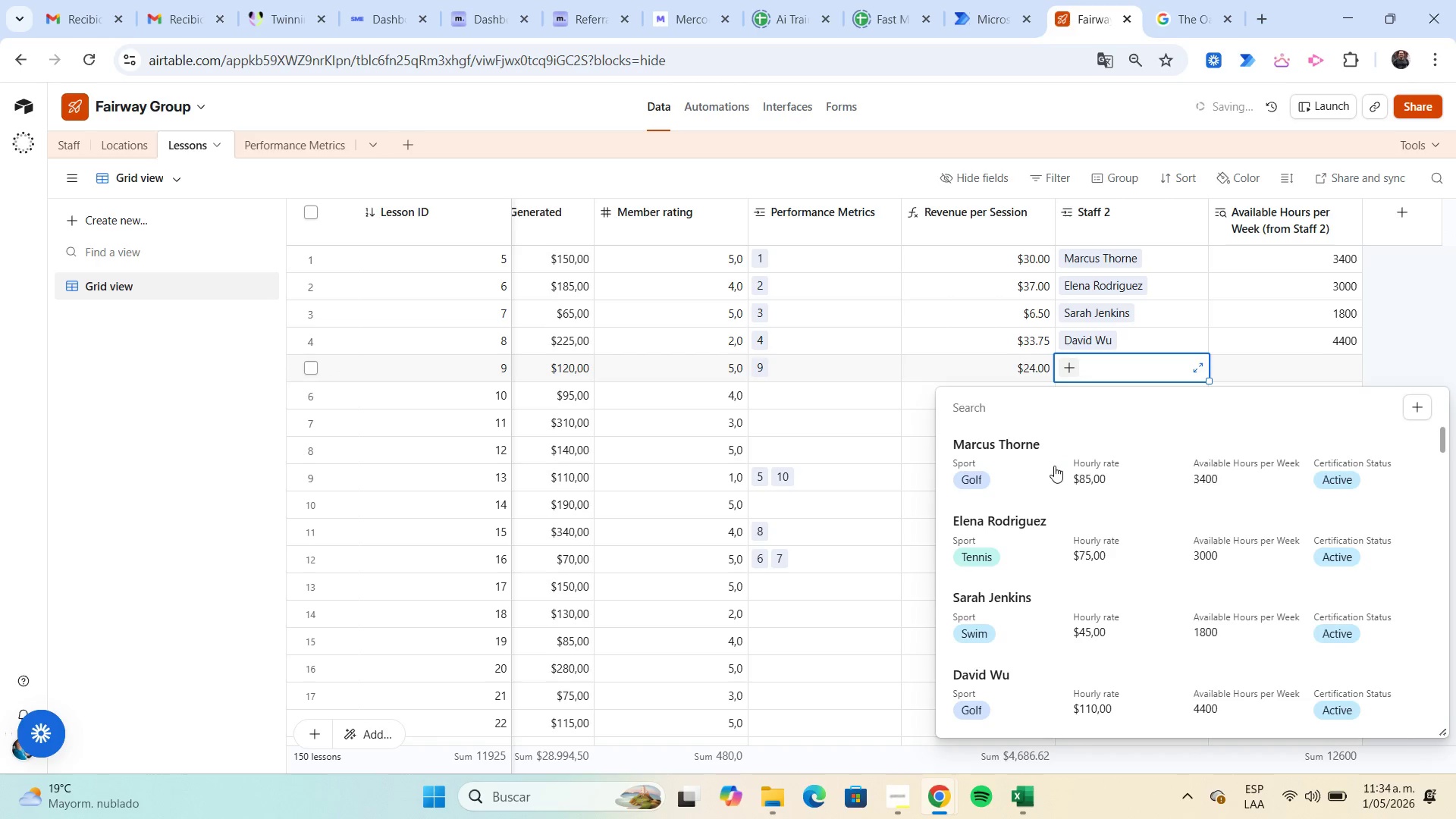 
scroll: coordinate [1054, 466], scroll_direction: down, amount: 1.0
 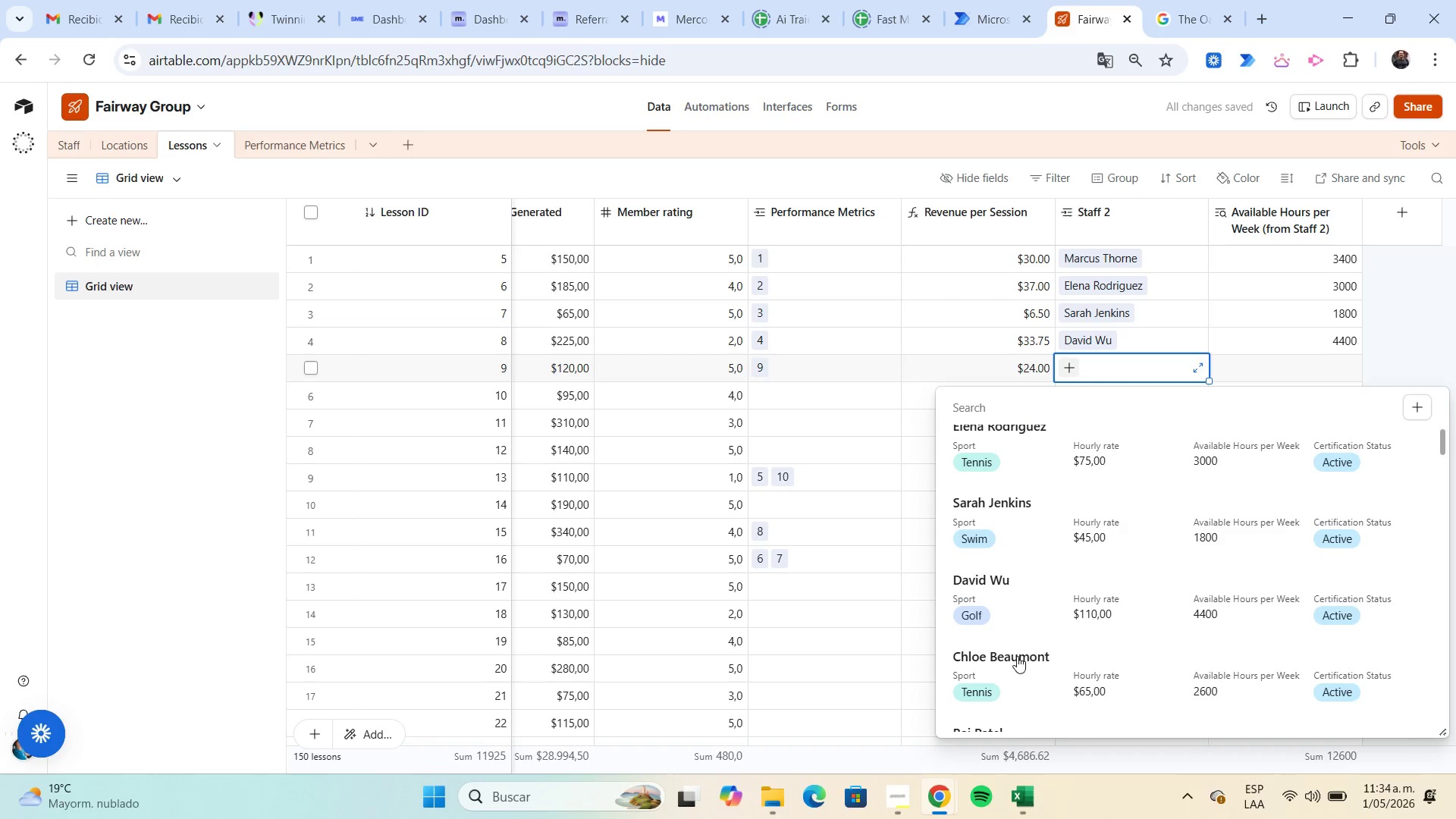 
left_click([1017, 662])
 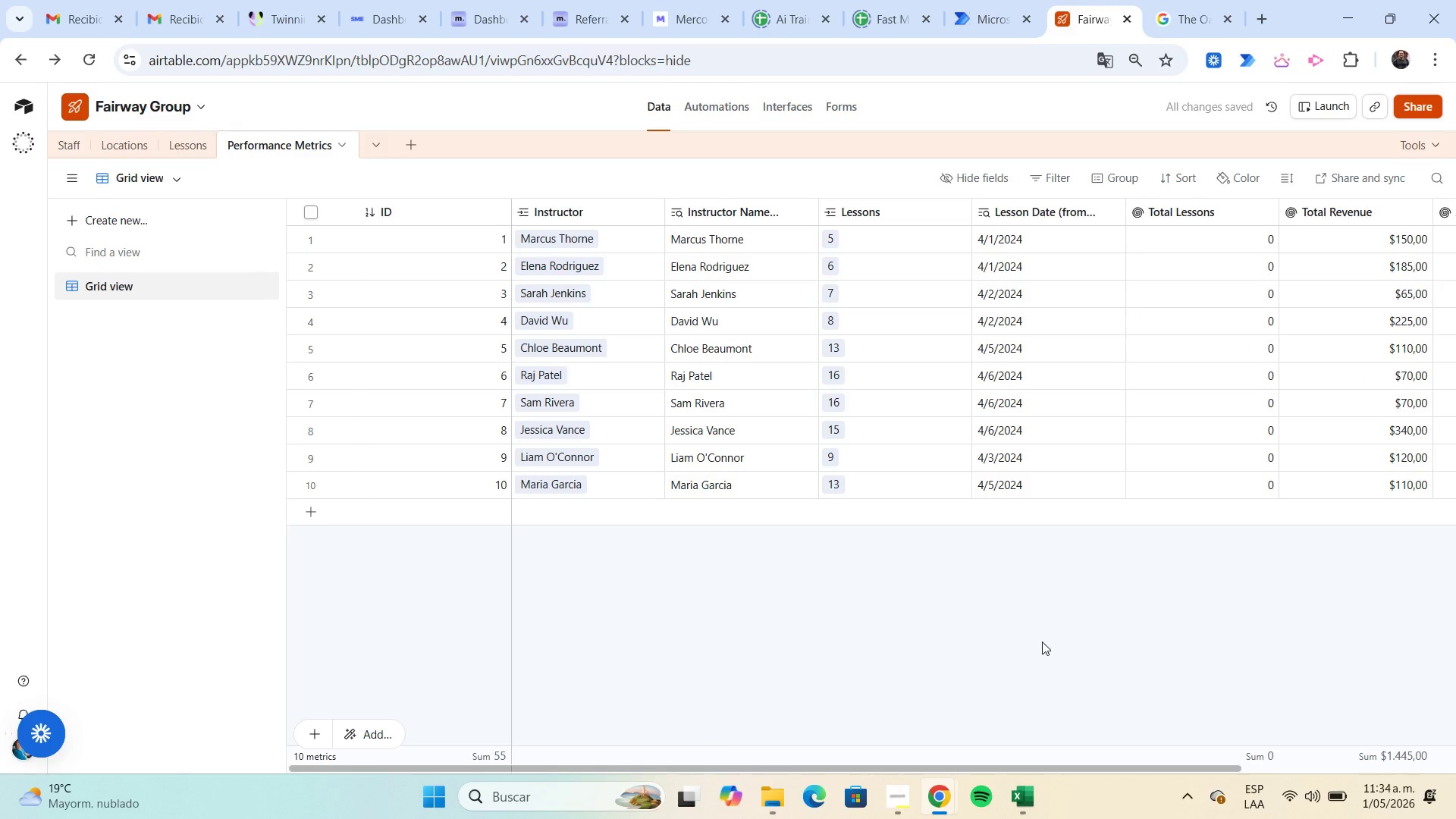 
scroll: coordinate [1059, 631], scroll_direction: up, amount: 2.0
 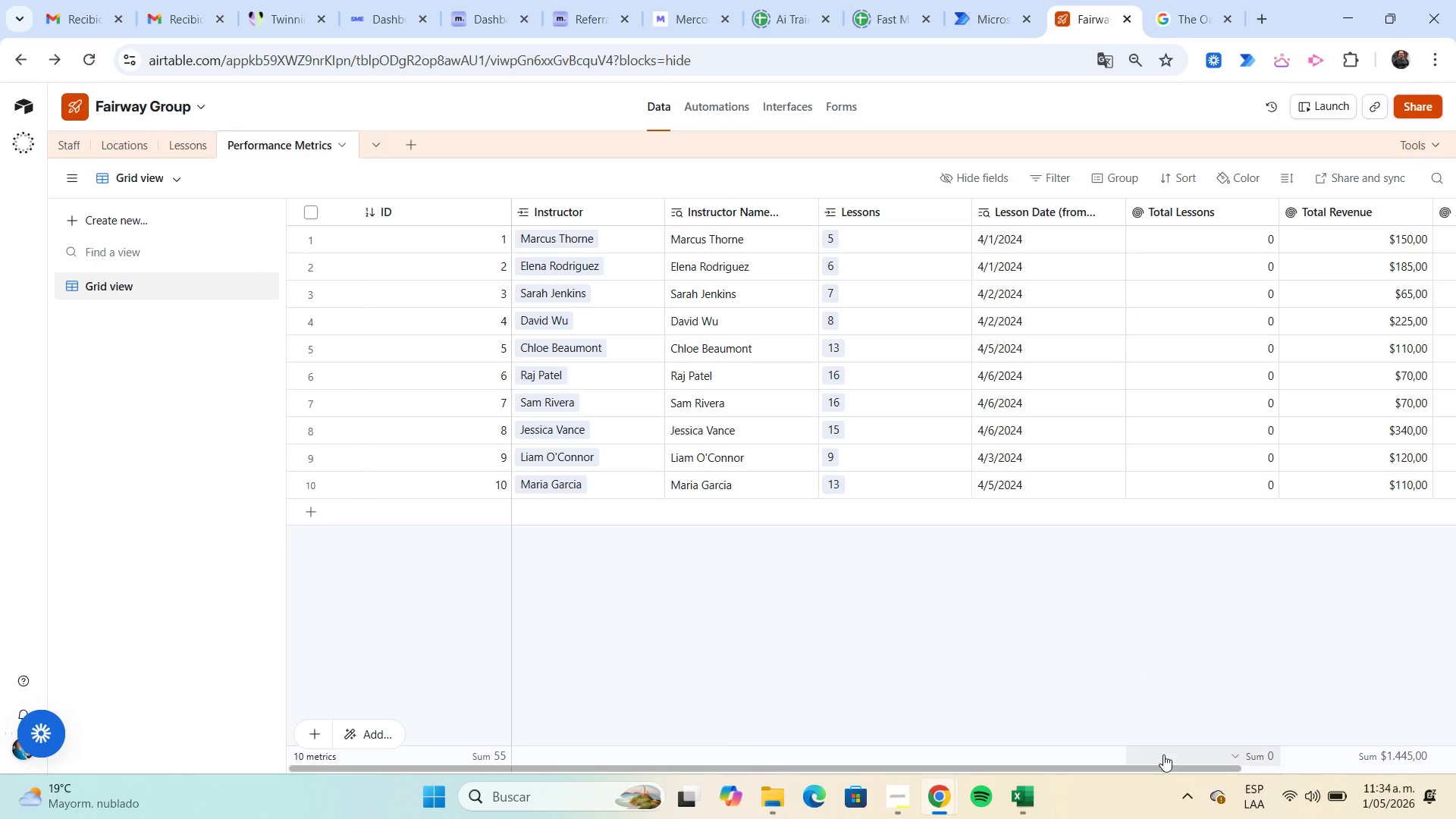 
left_click_drag(start_coordinate=[1166, 767], to_coordinate=[1455, 756])
 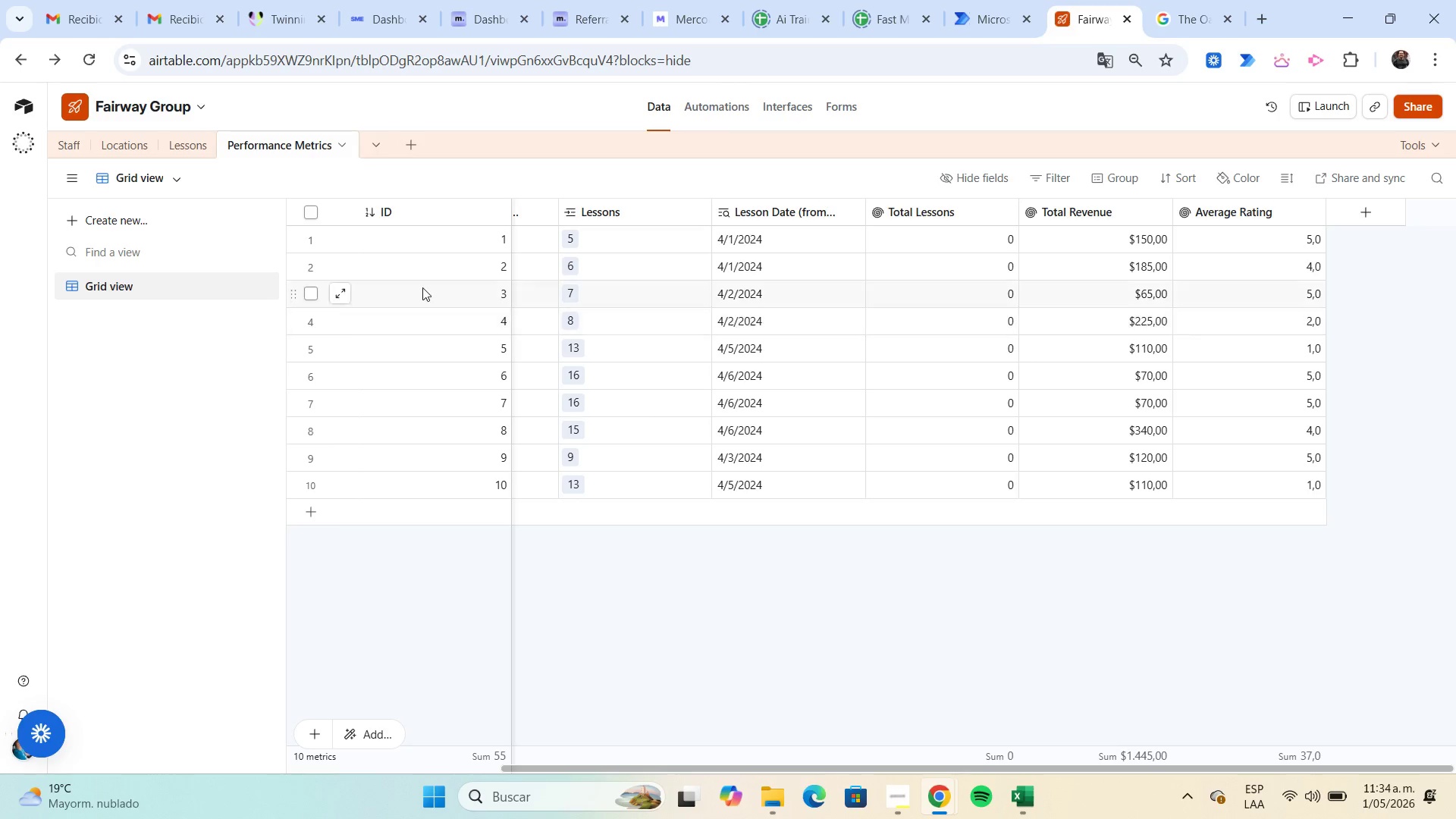 
left_click([196, 150])
 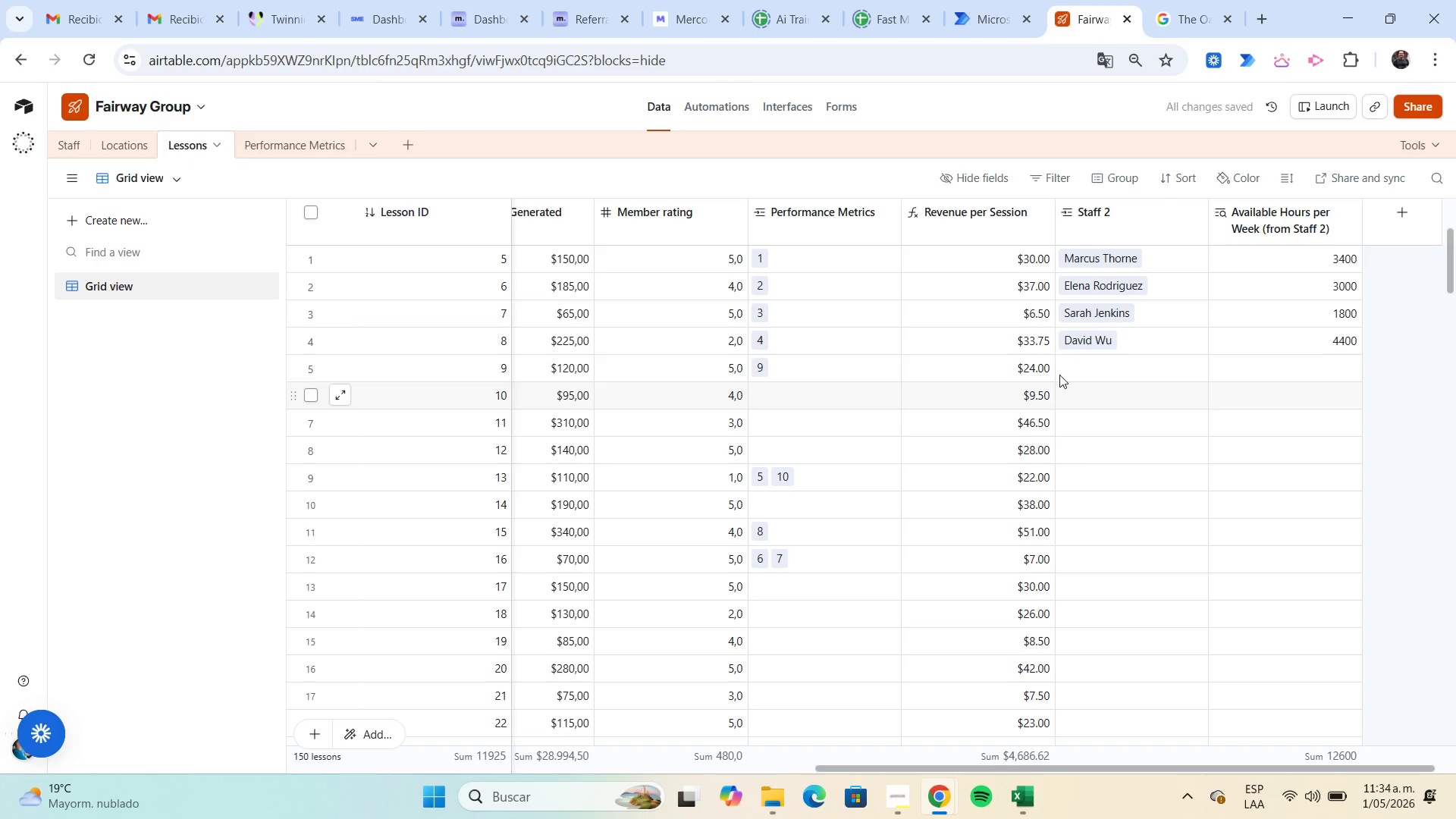 
left_click([1062, 371])
 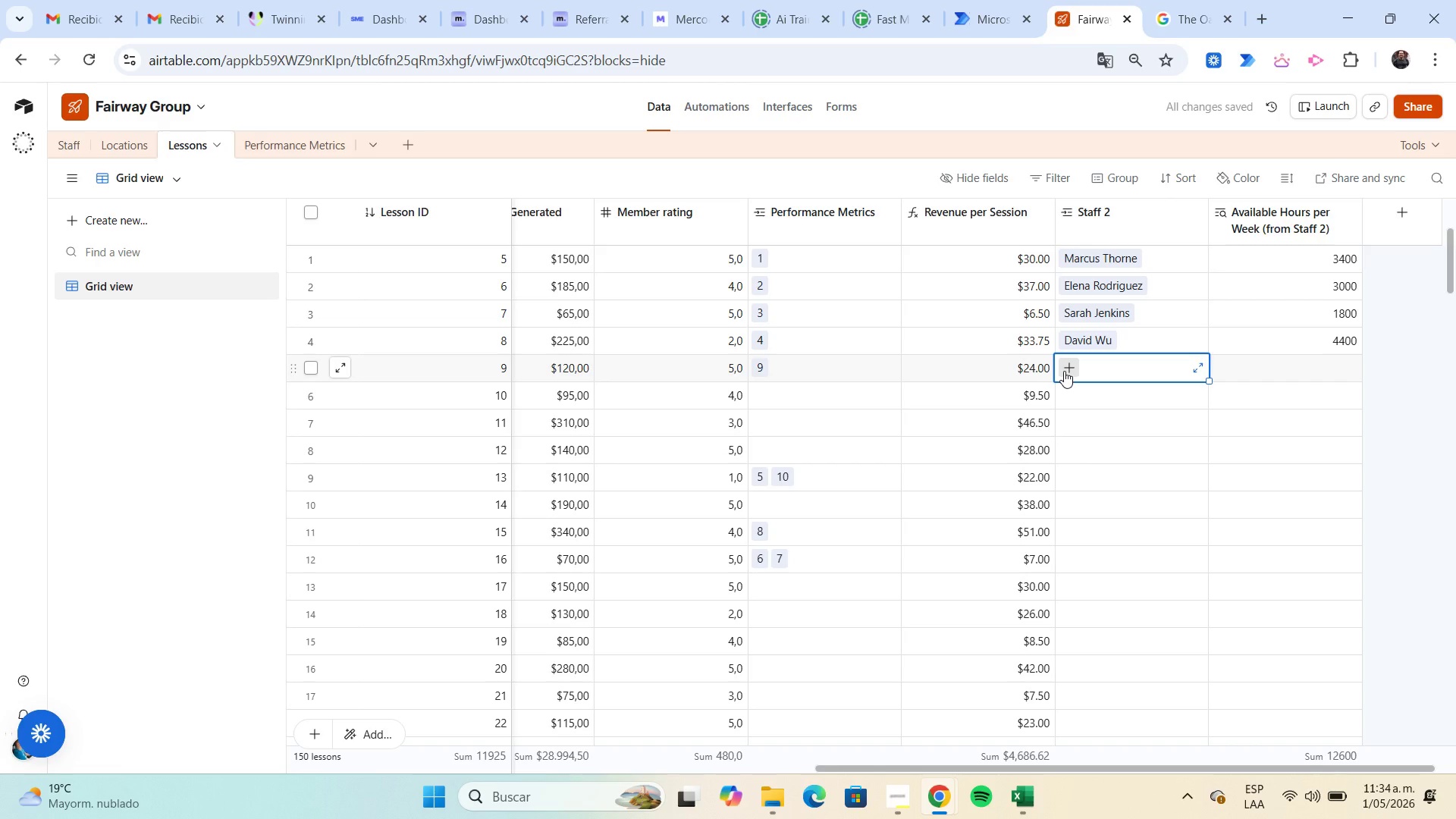 
left_click([1064, 371])
 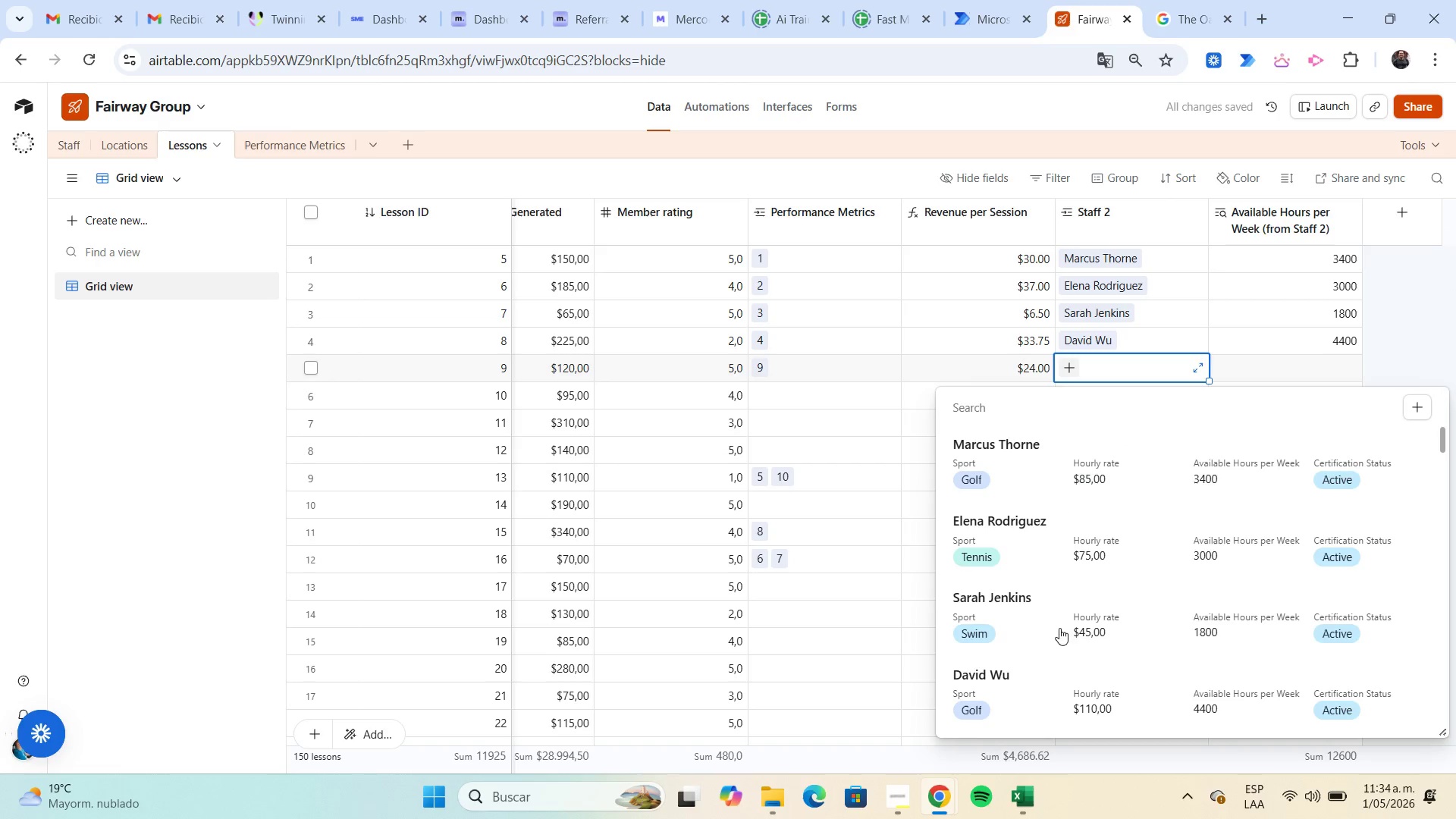 
scroll: coordinate [1057, 641], scroll_direction: down, amount: 1.0
 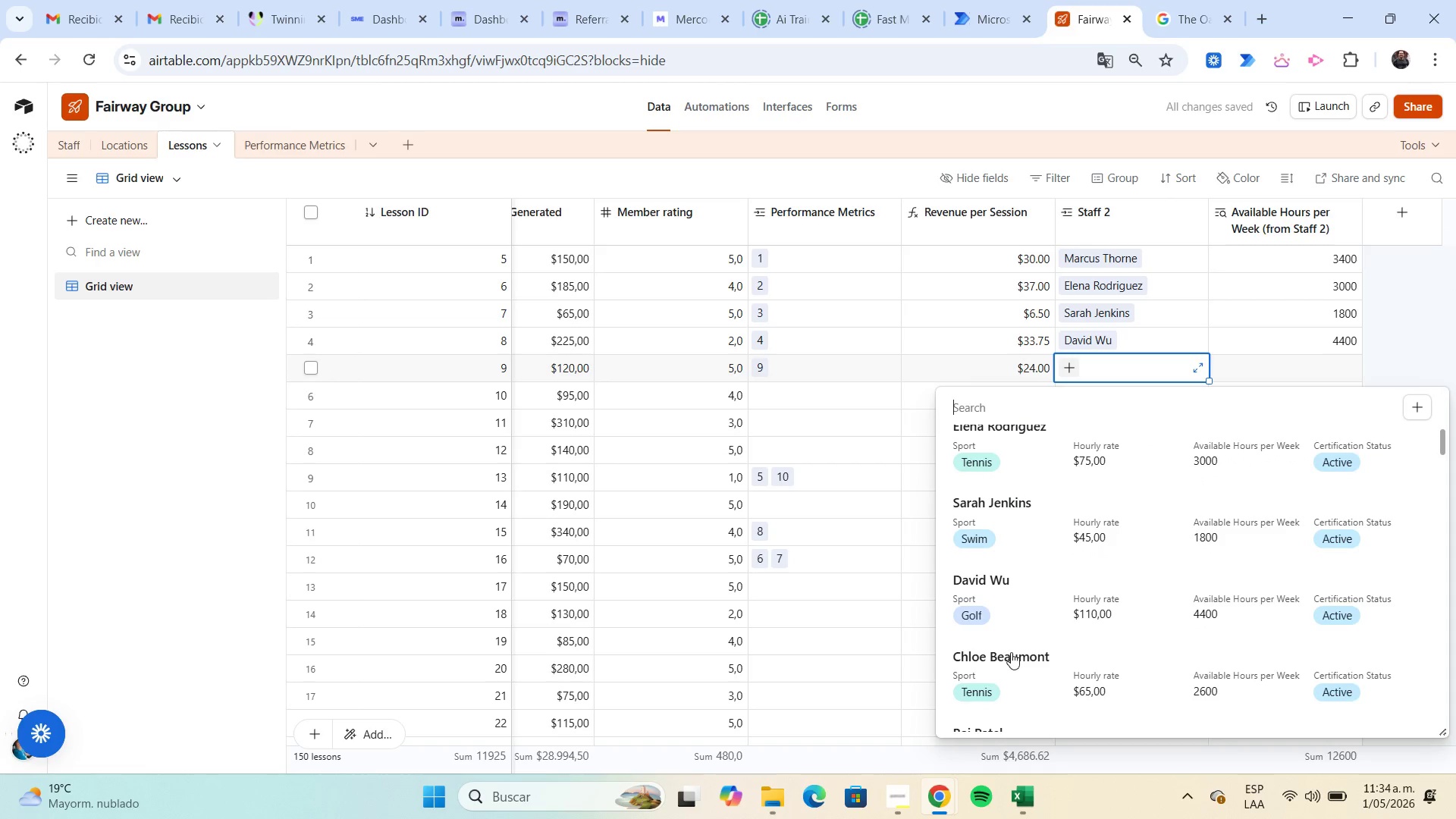 
left_click([1012, 658])
 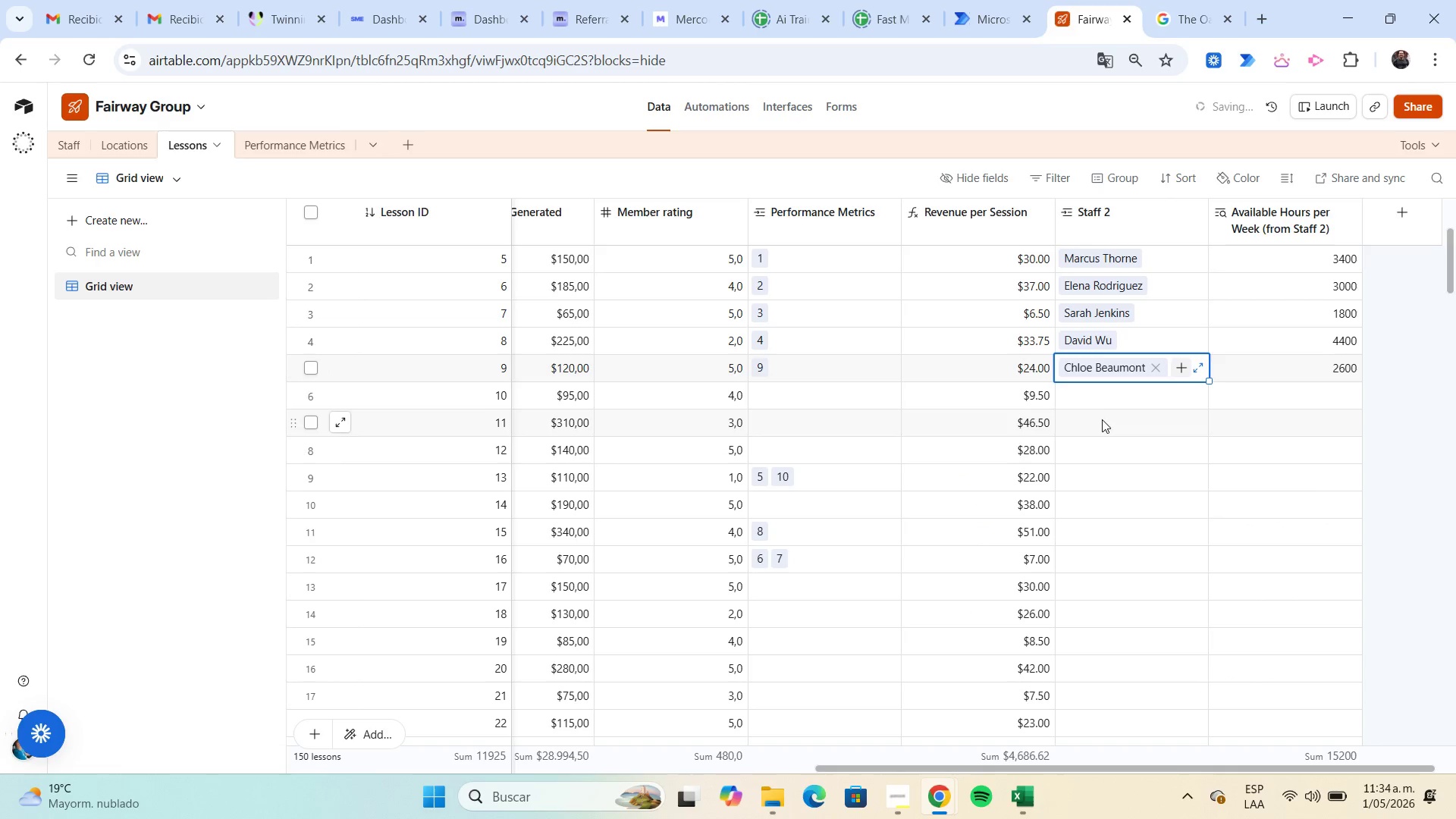 
left_click([1089, 389])
 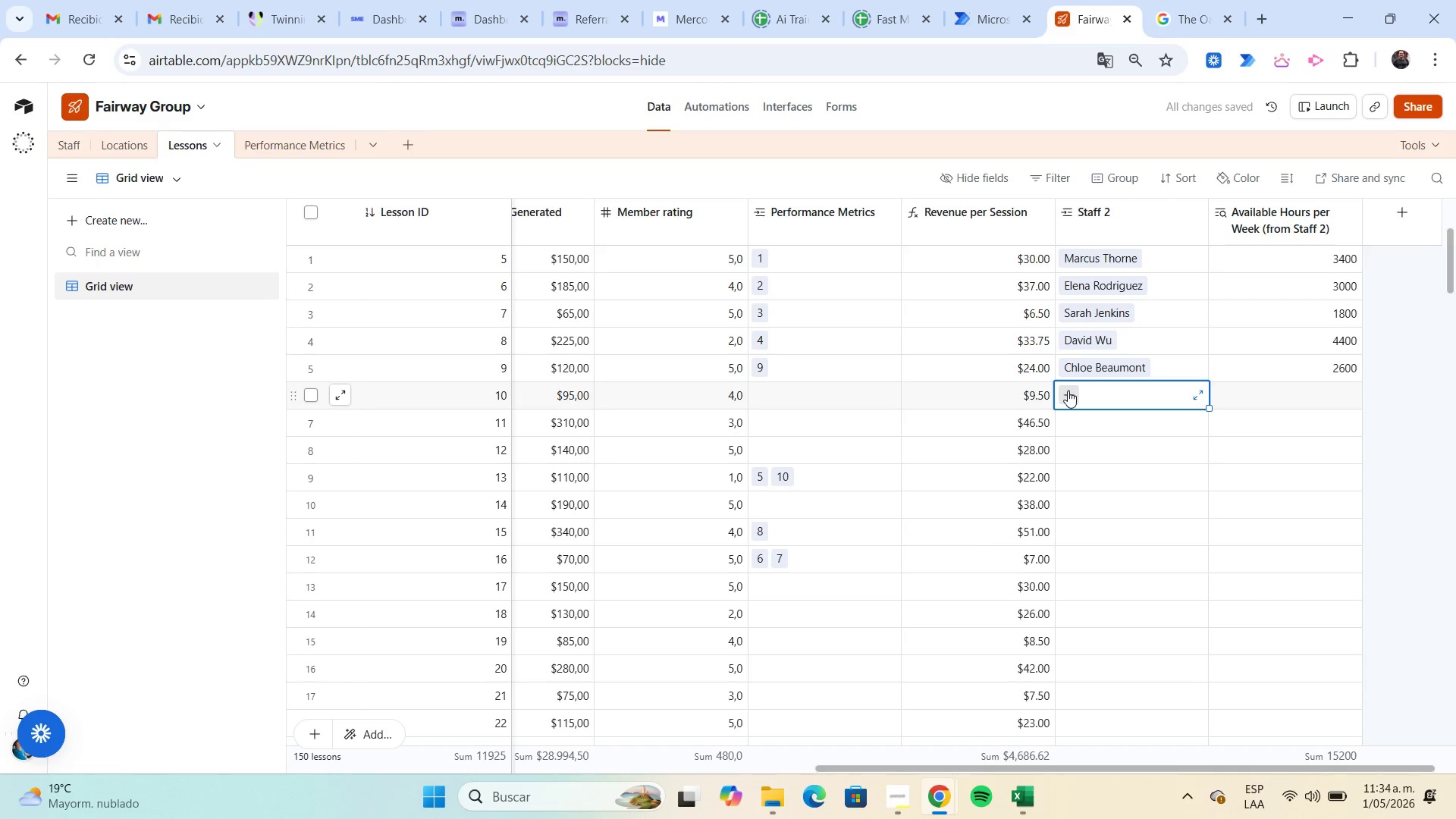 
left_click([1067, 391])
 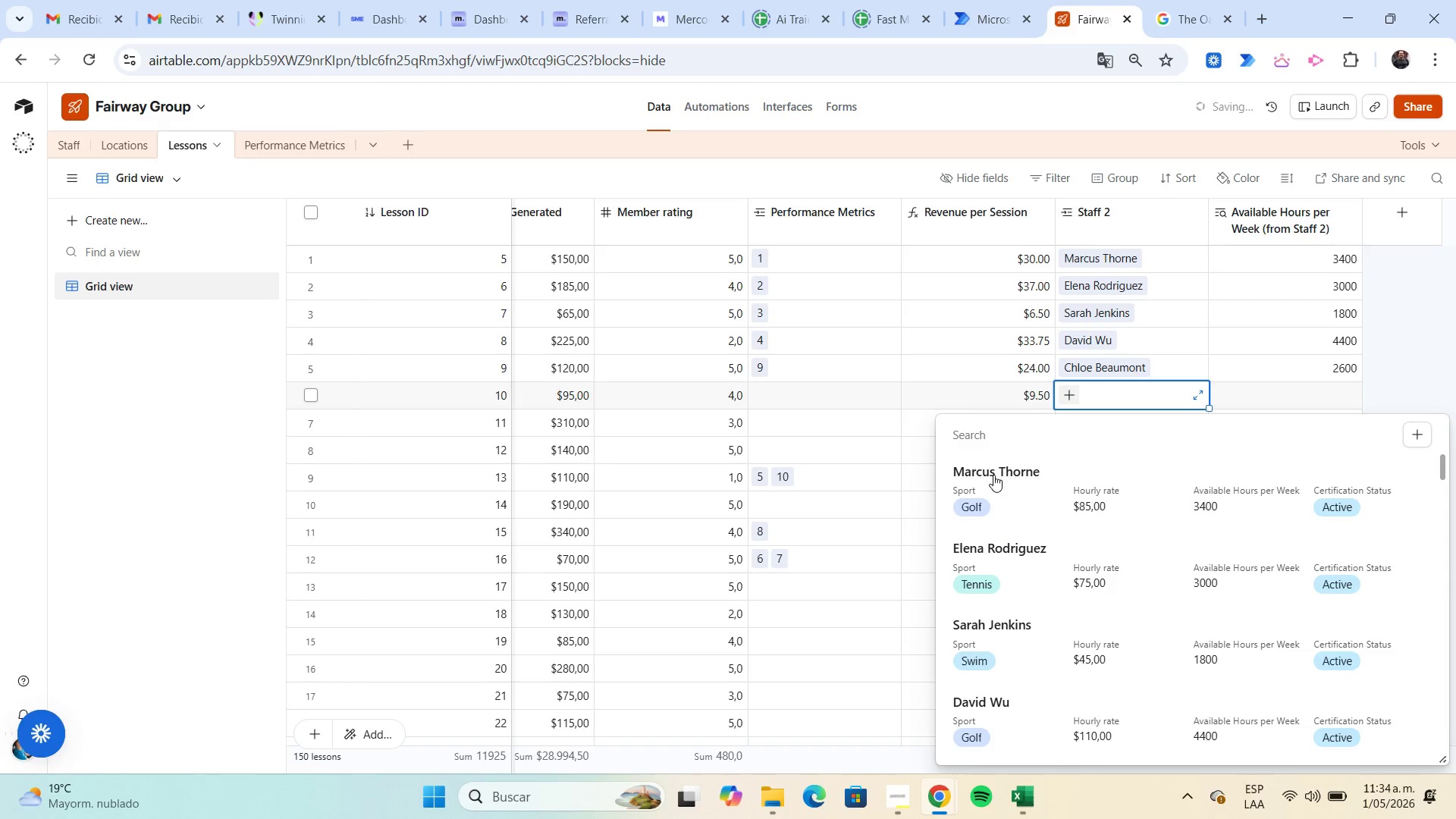 
scroll: coordinate [989, 500], scroll_direction: down, amount: 4.0
 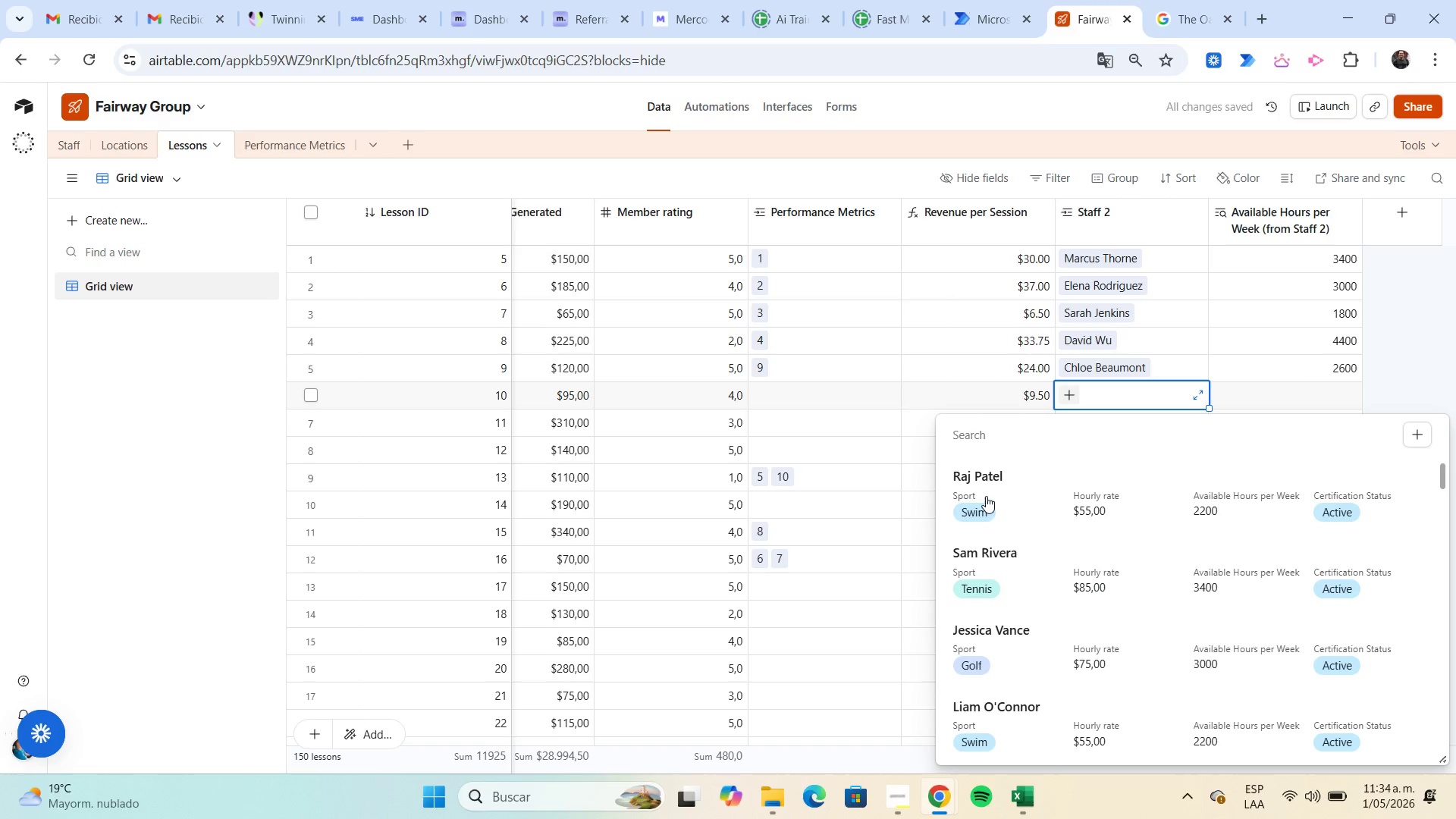 
left_click([984, 495])
 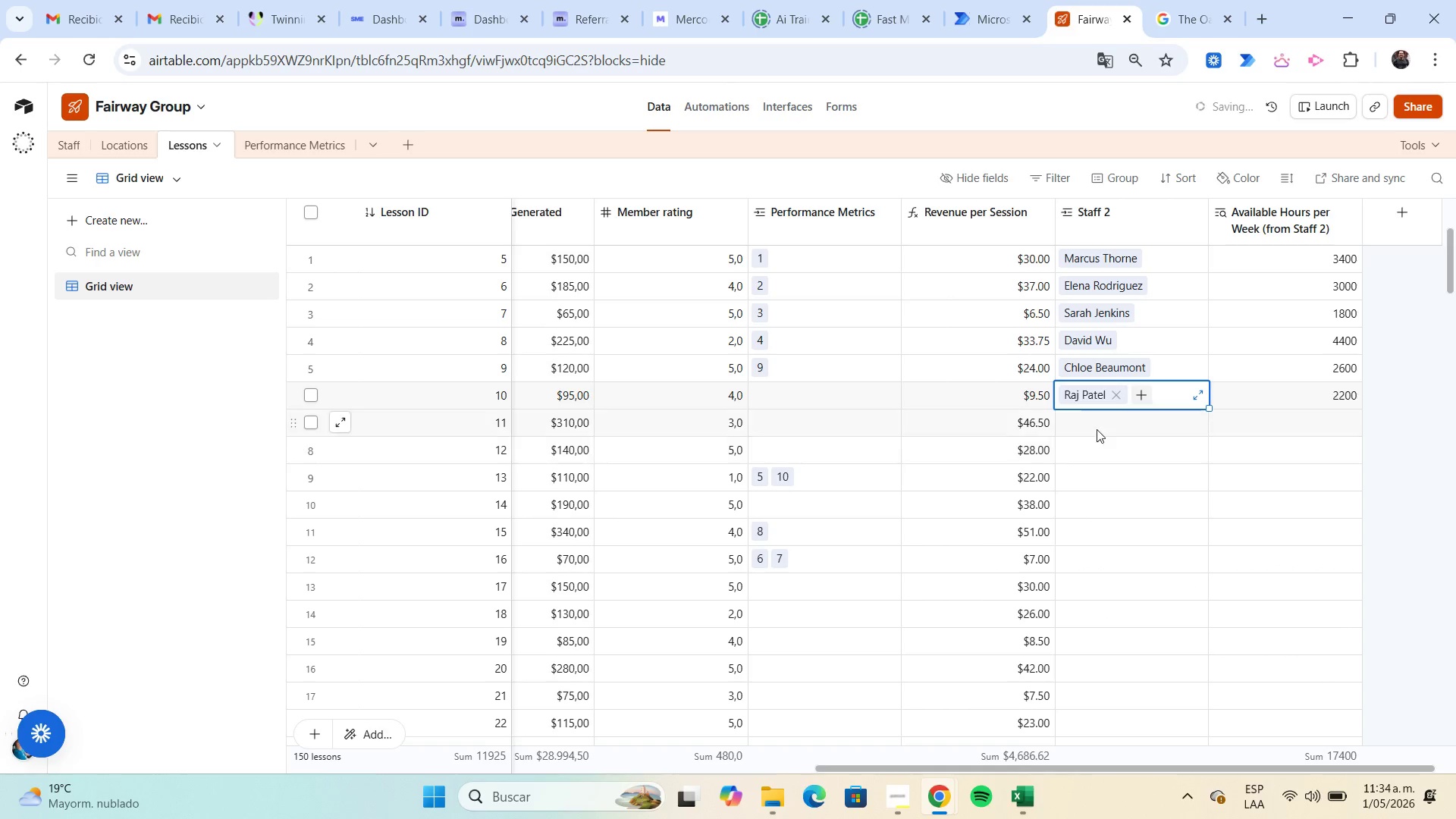 
left_click([1094, 420])
 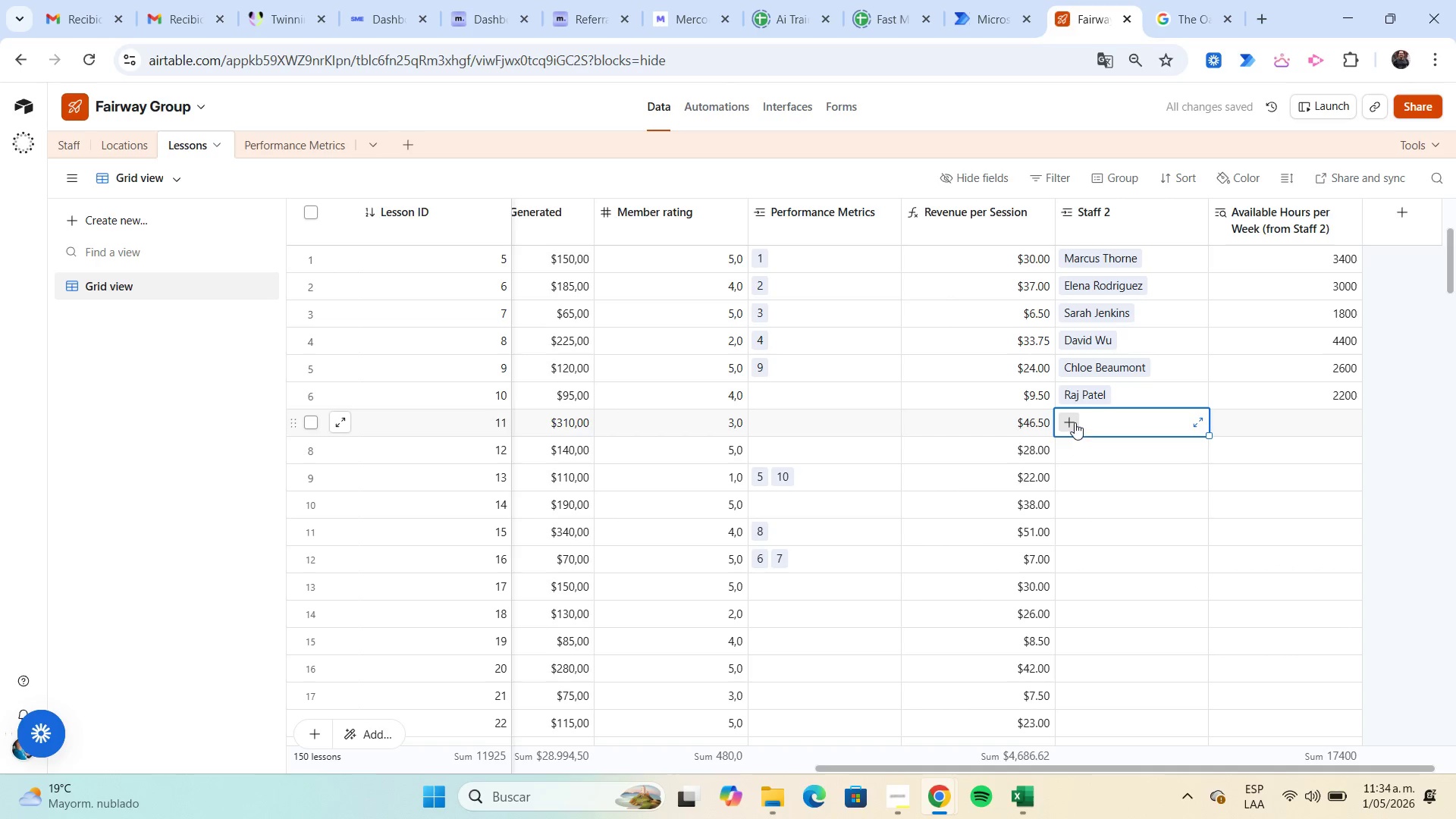 
left_click([1072, 421])
 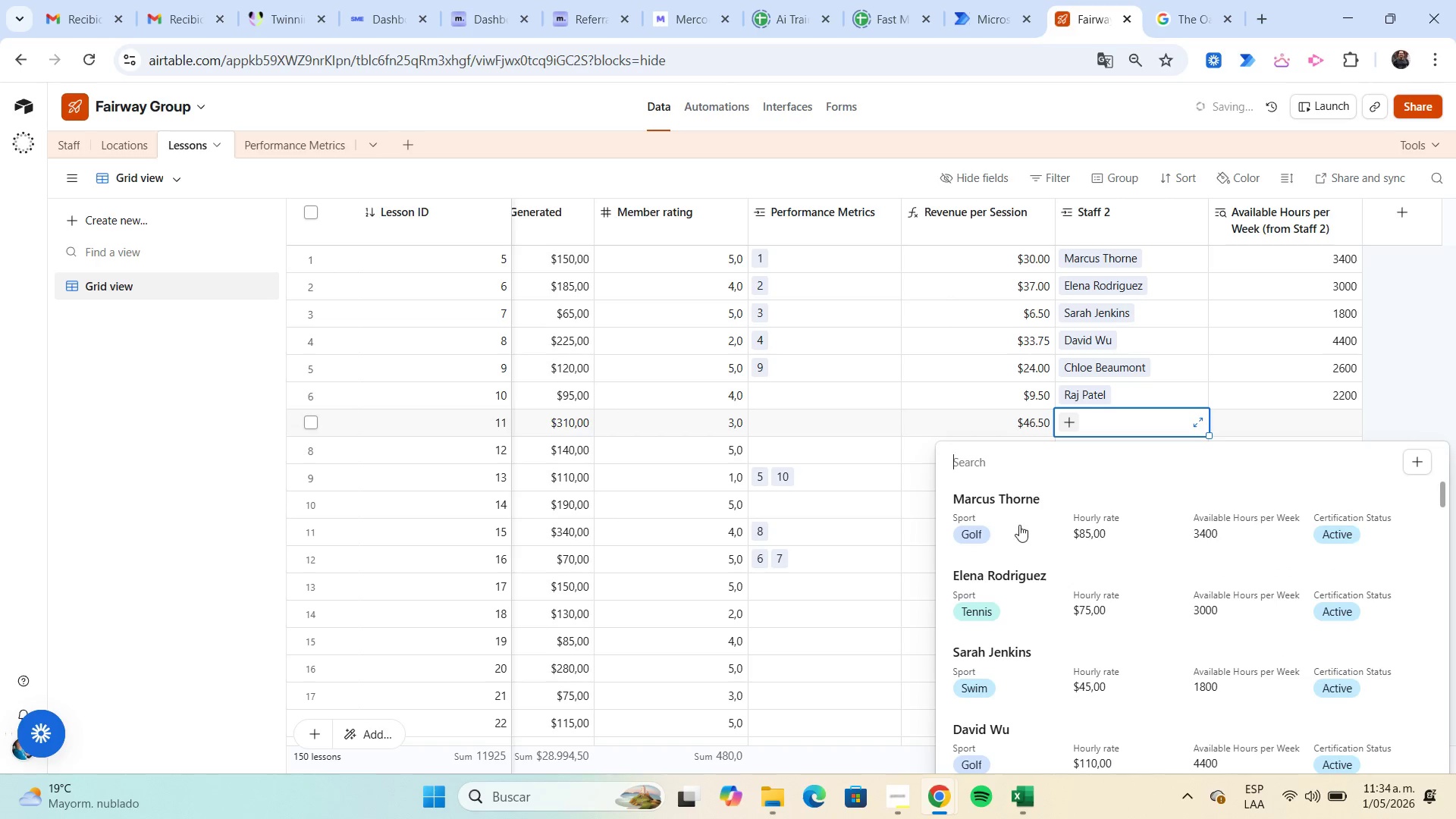 
scroll: coordinate [1017, 527], scroll_direction: down, amount: 3.0
 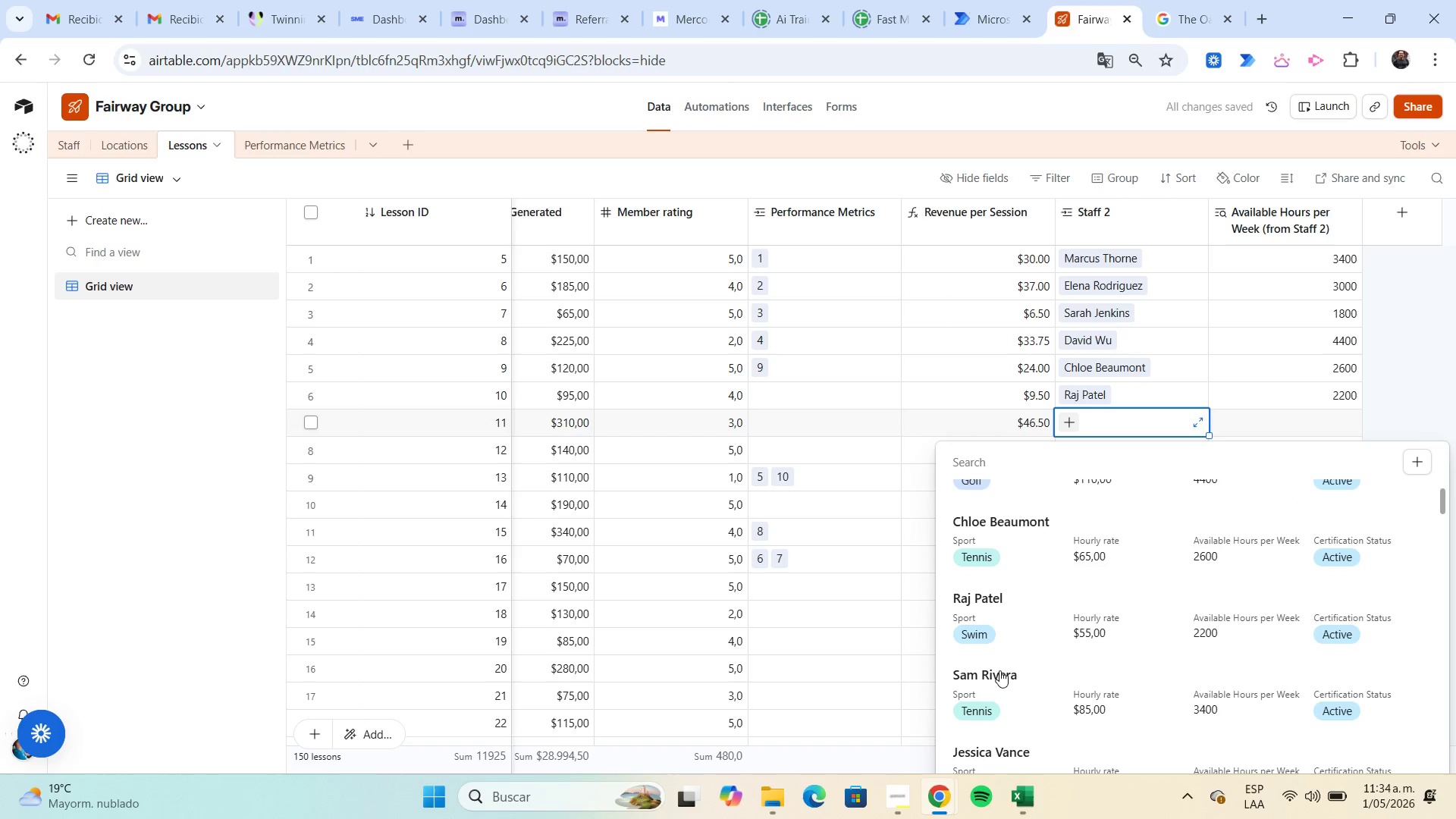 
left_click([996, 674])
 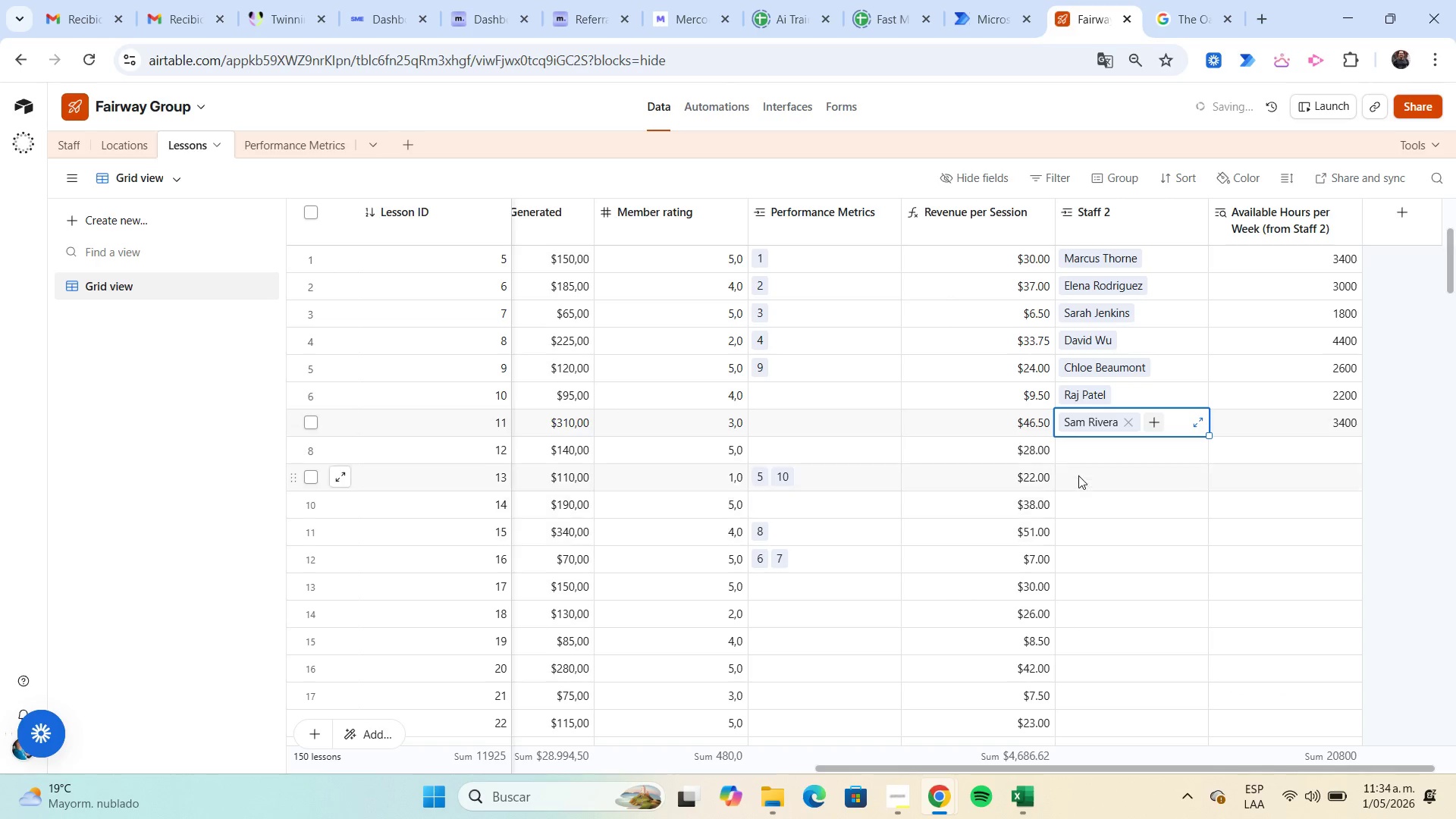 
left_click([1074, 455])
 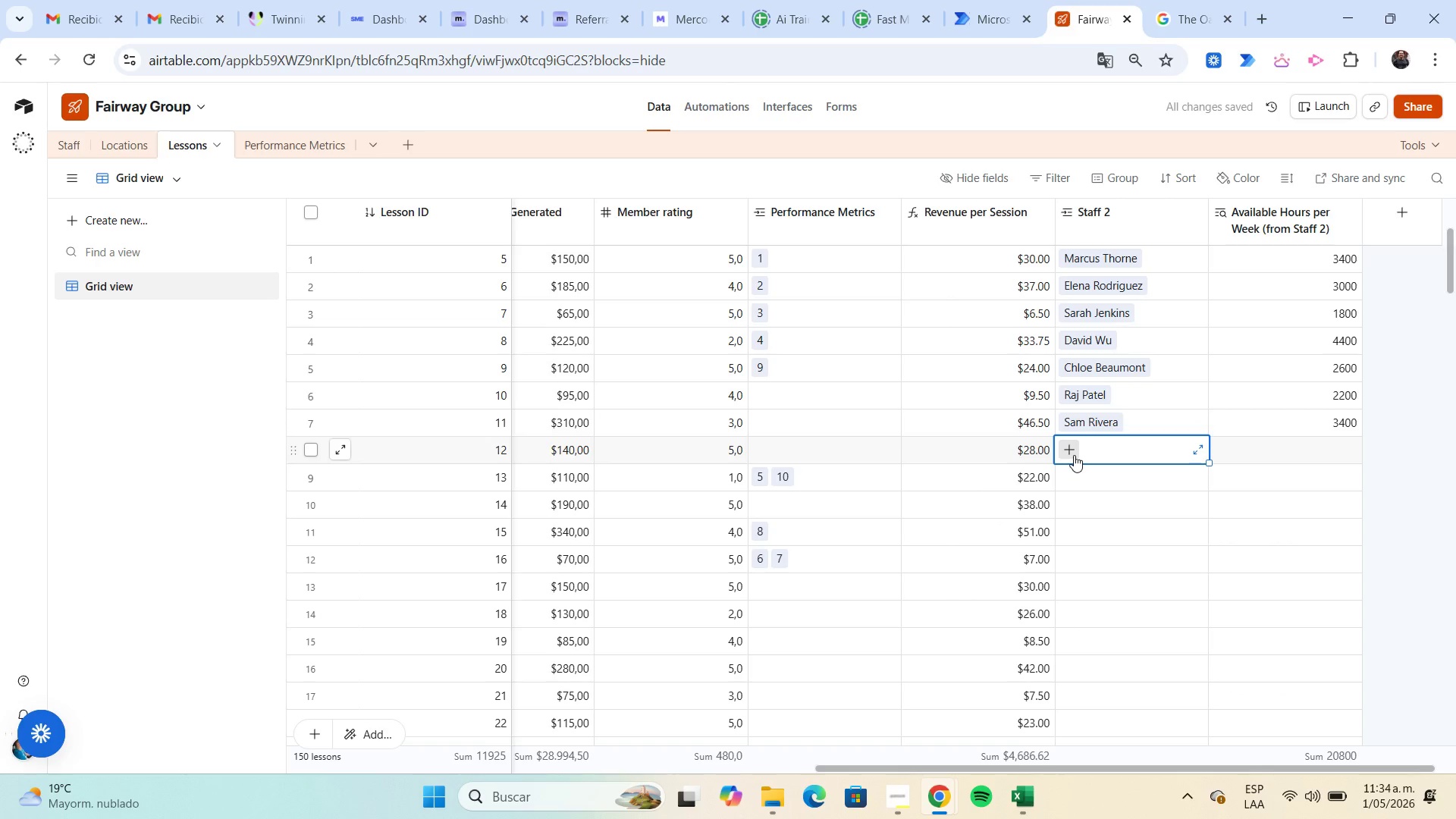 
left_click([1074, 455])
 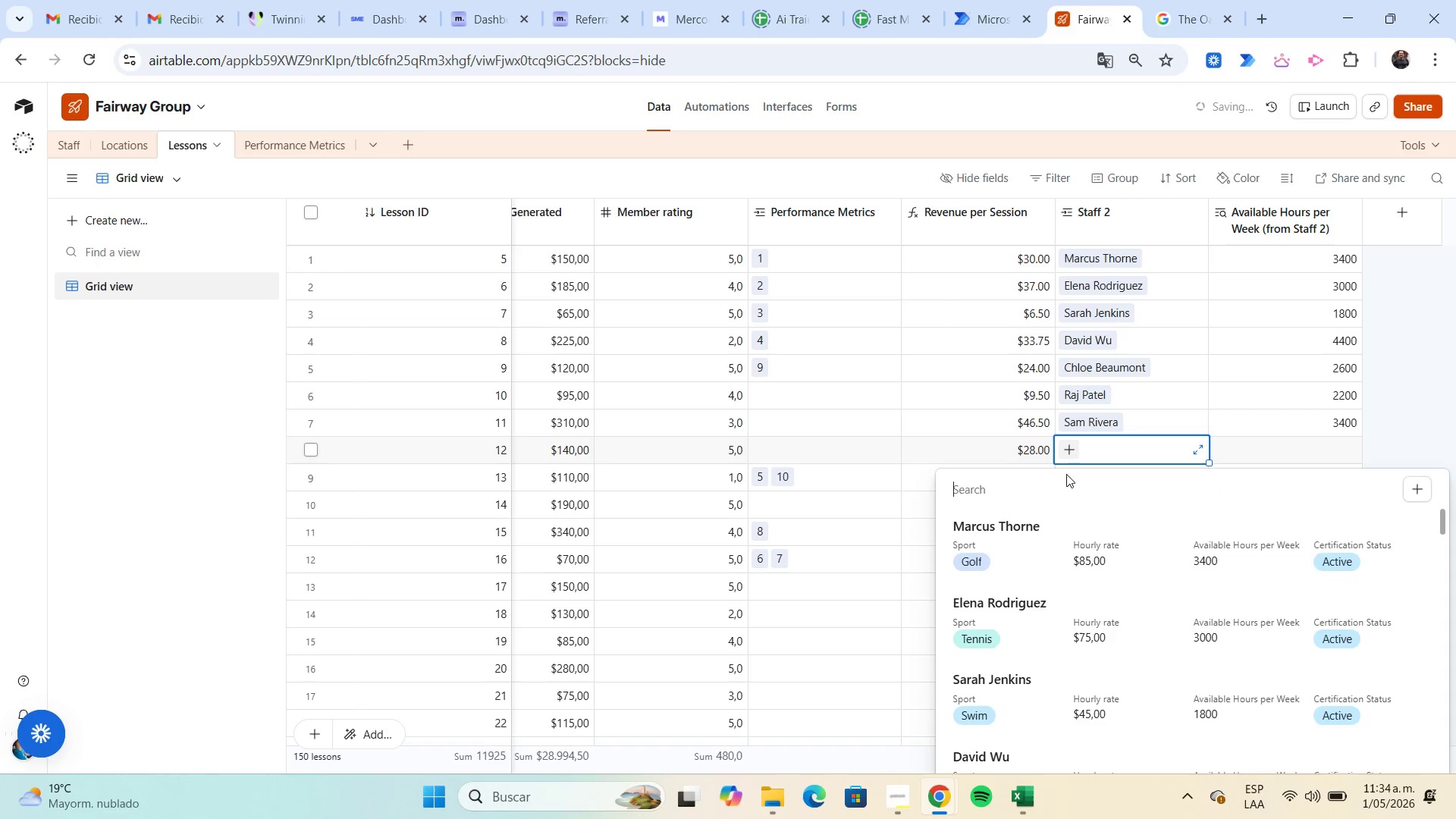 
scroll: coordinate [1046, 535], scroll_direction: down, amount: 3.0
 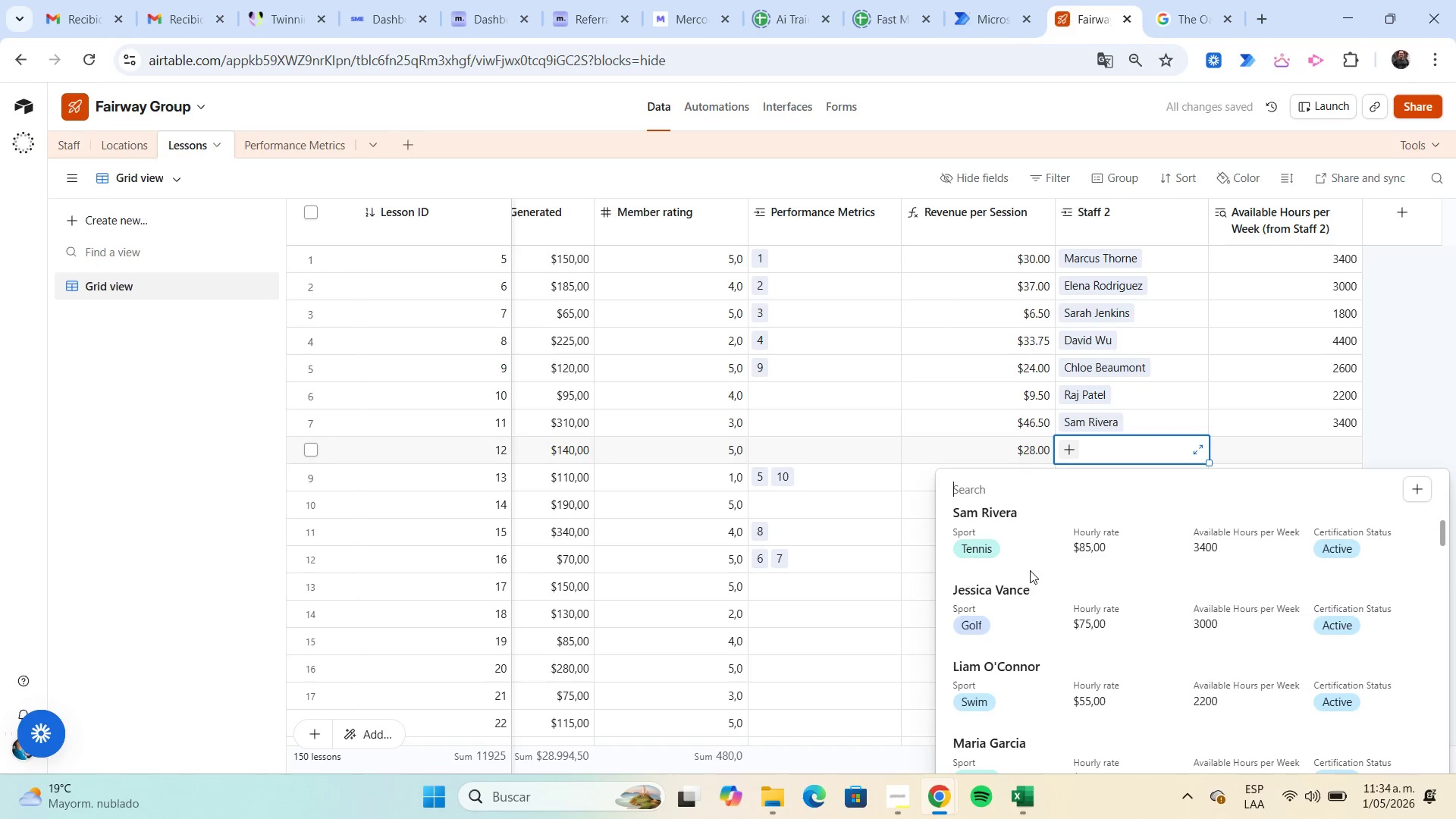 
left_click([1021, 593])
 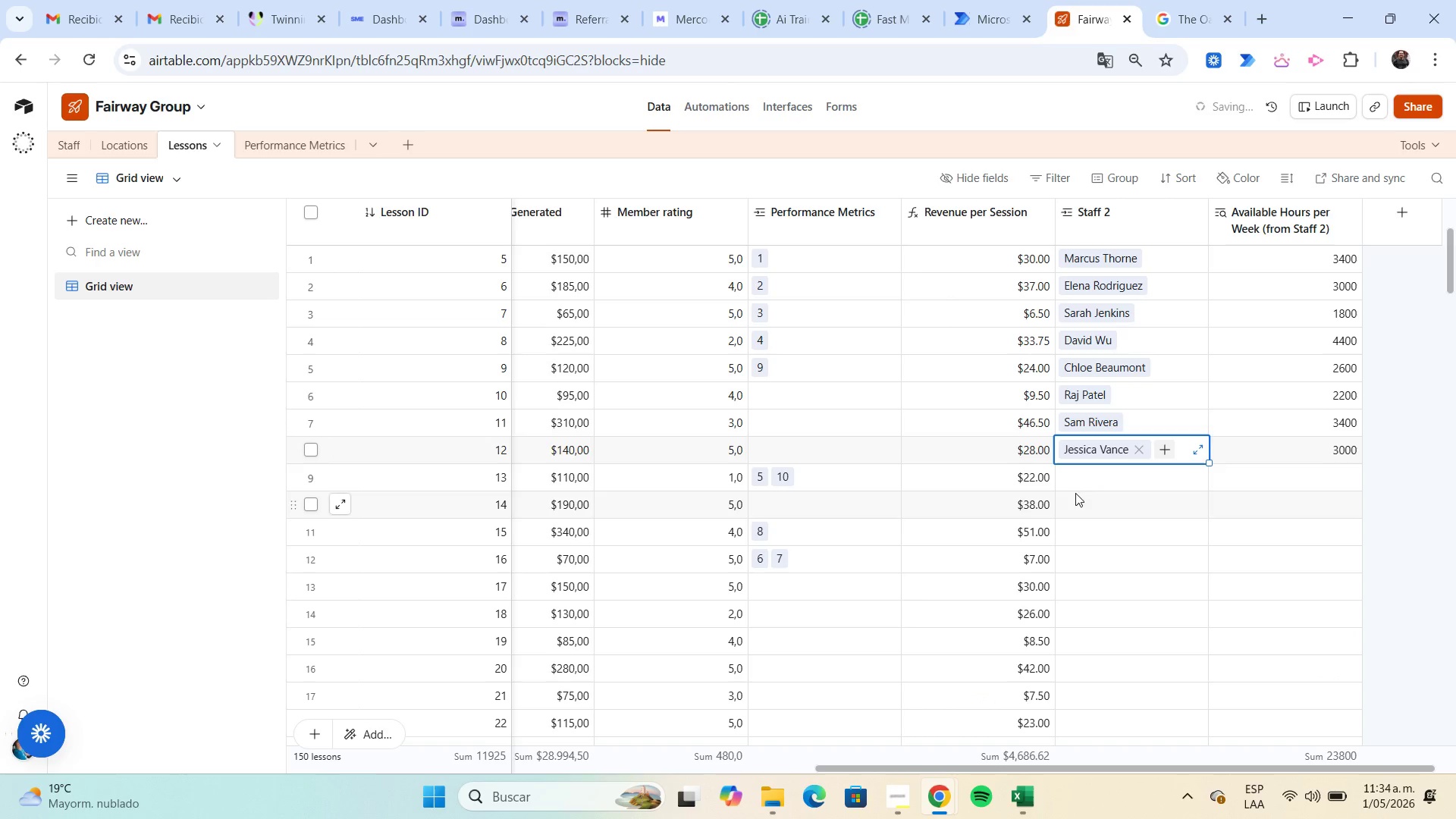 
left_click([1069, 482])
 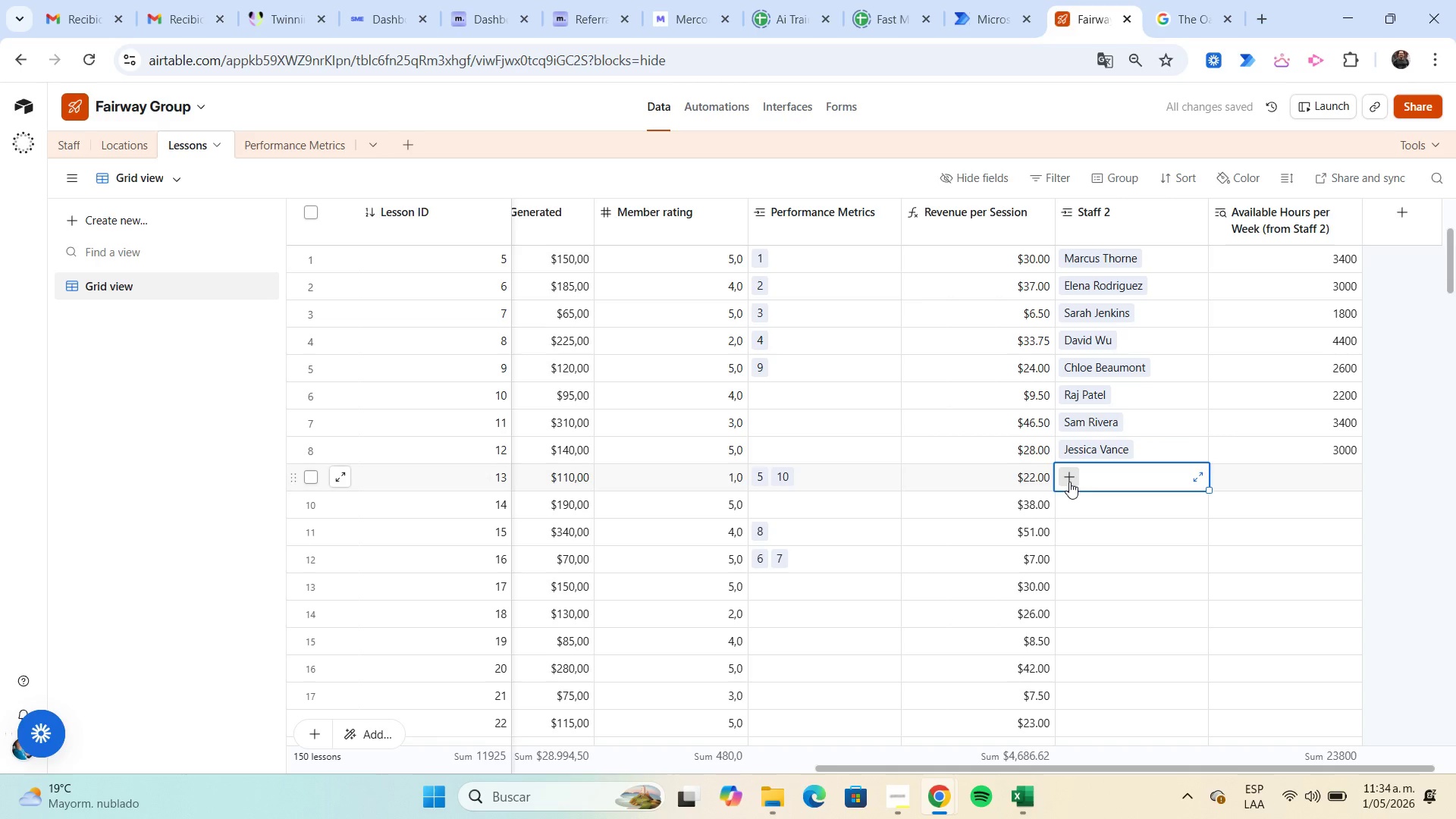 
left_click([1069, 482])
 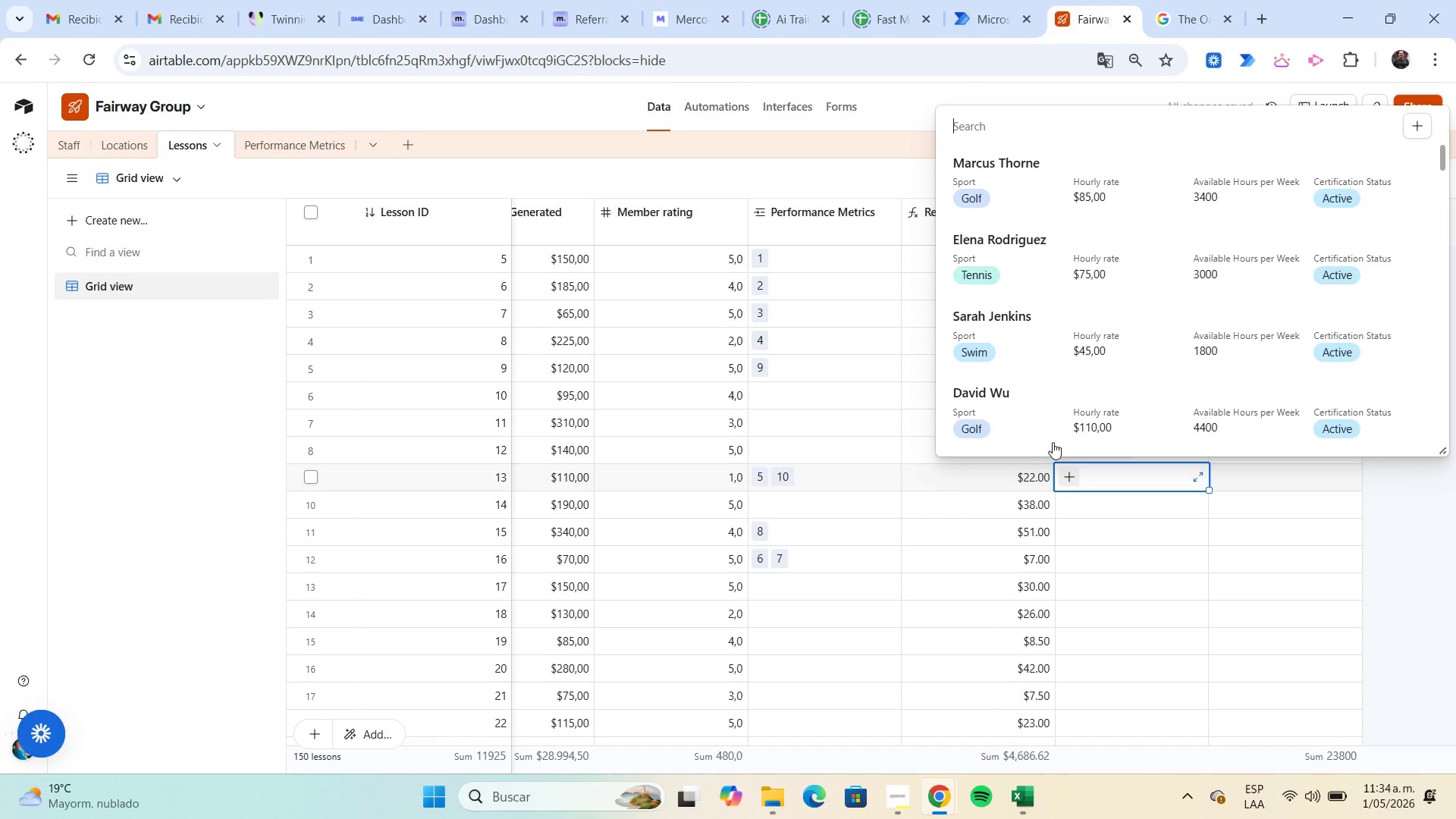 
scroll: coordinate [1047, 336], scroll_direction: down, amount: 3.0
 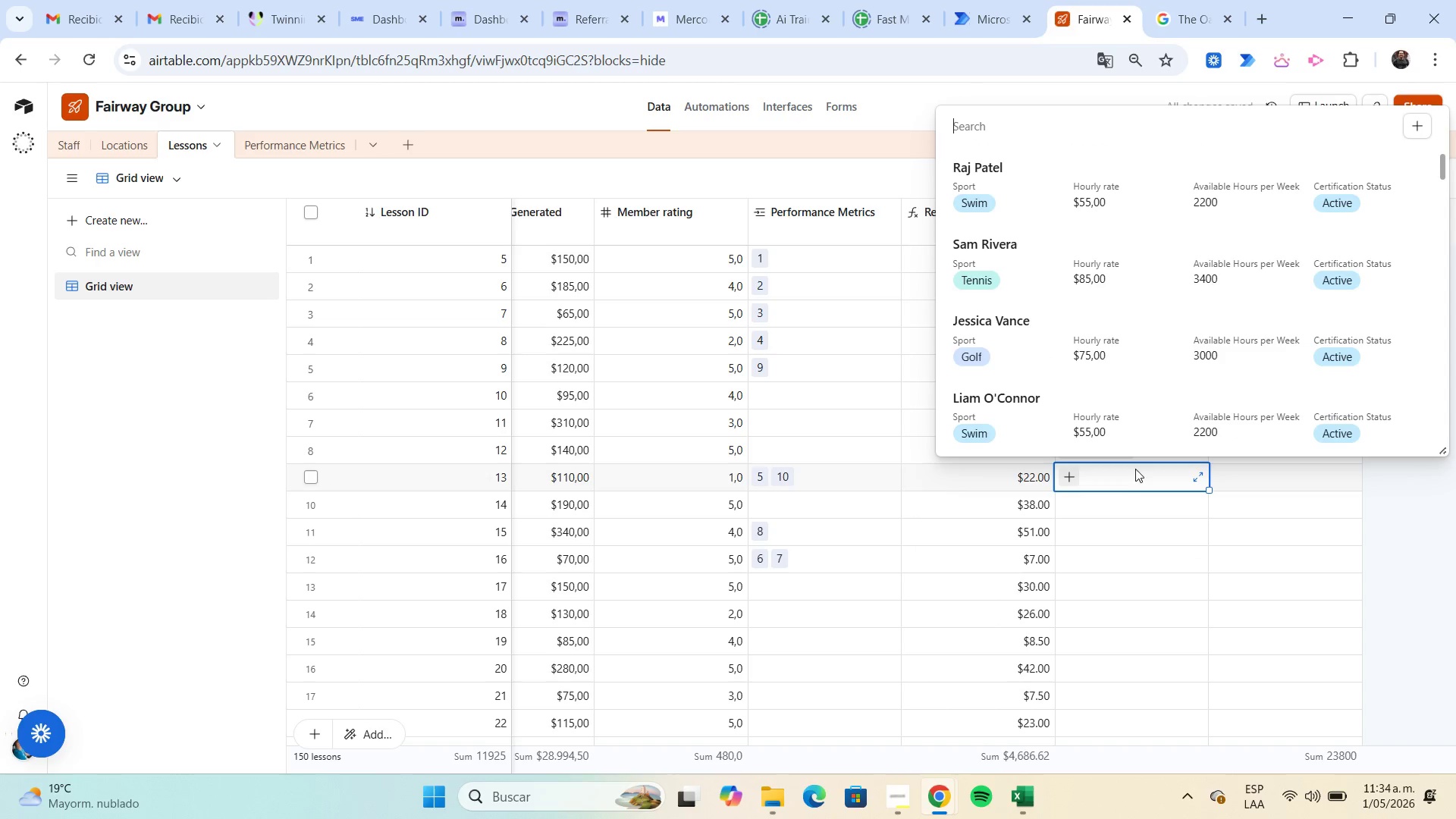 
left_click([1136, 507])
 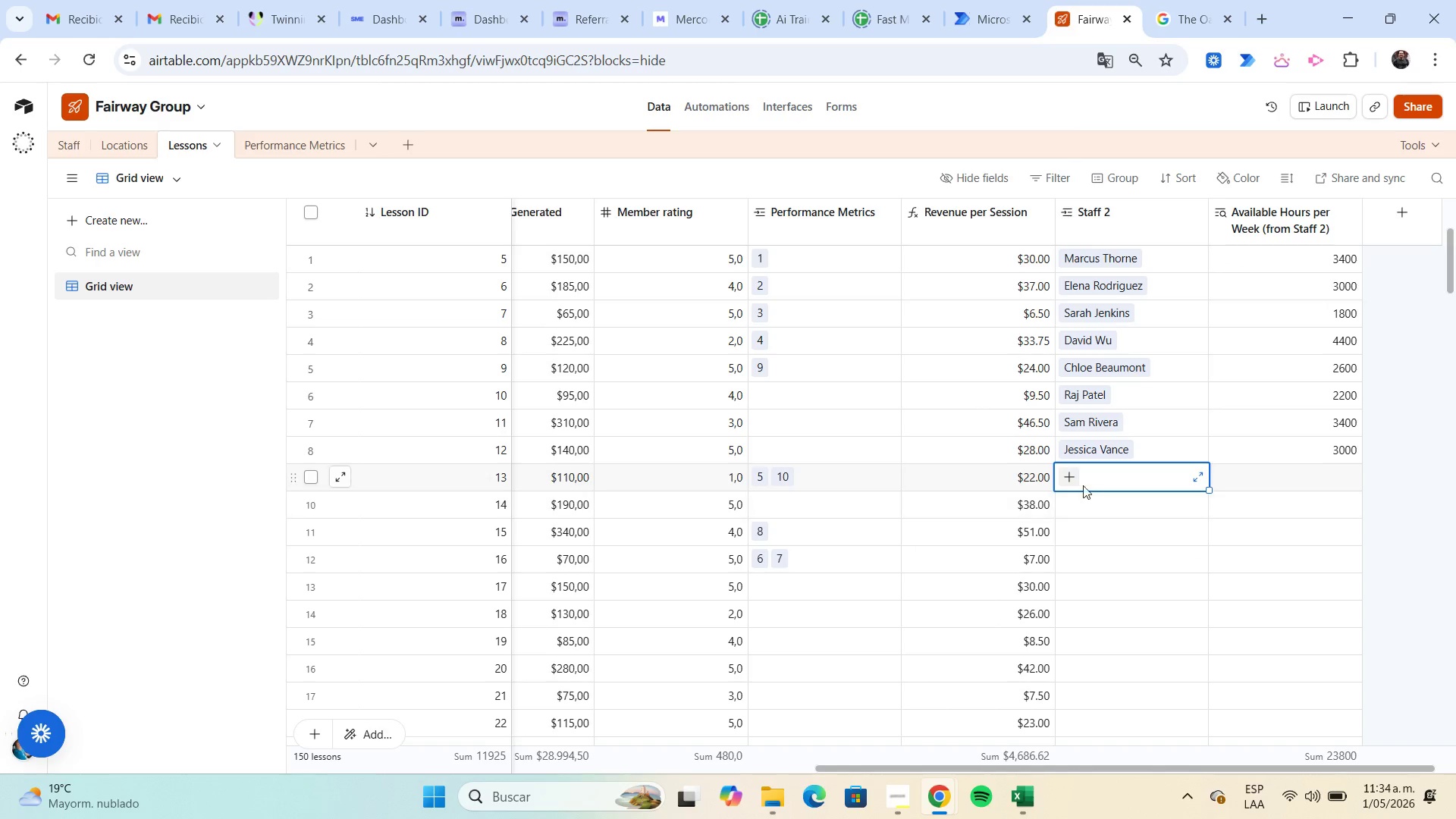 
left_click([1071, 479])
 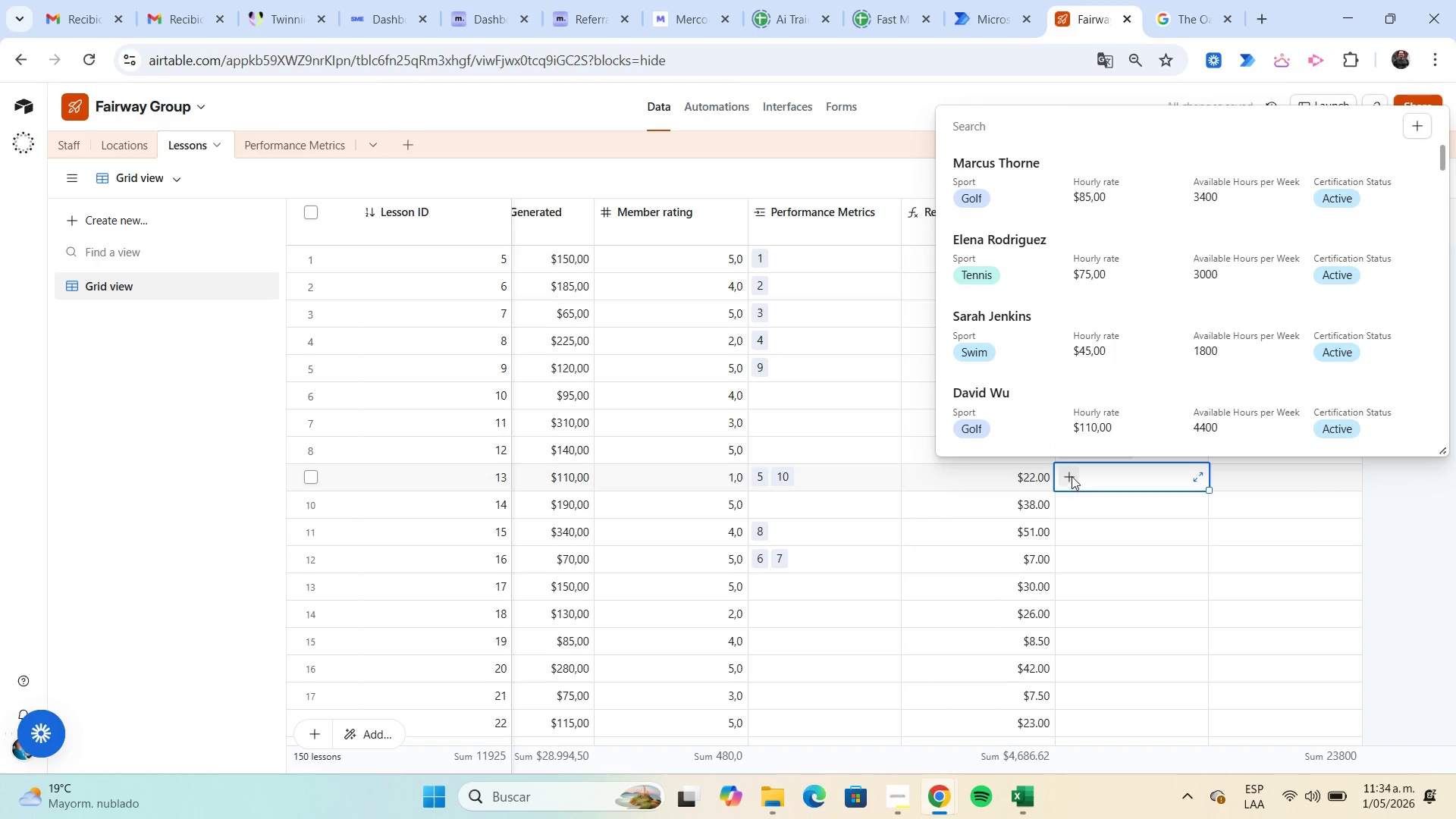 
scroll: coordinate [1097, 331], scroll_direction: down, amount: 7.0
 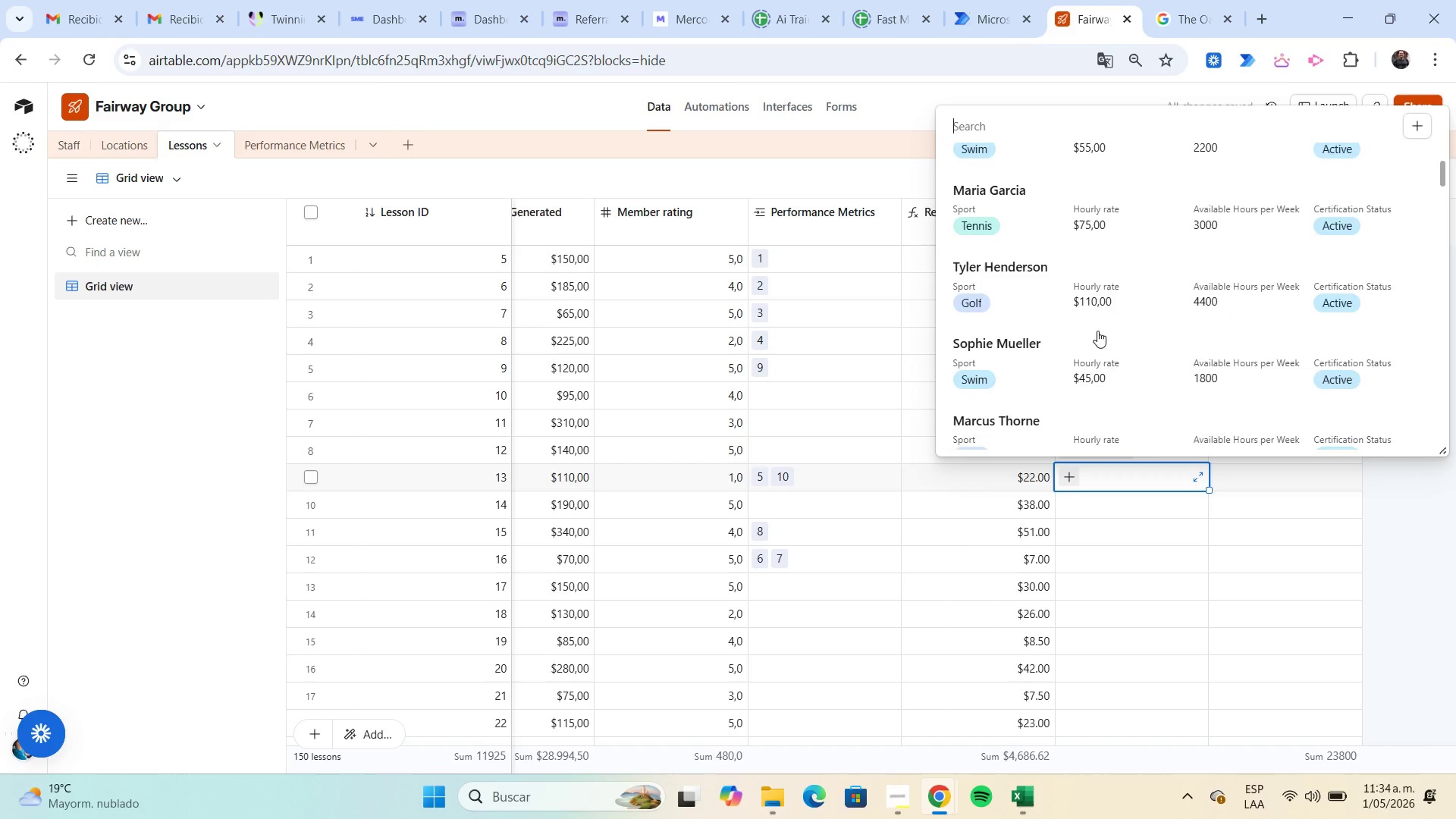 
scroll: coordinate [1100, 331], scroll_direction: up, amount: 8.0
 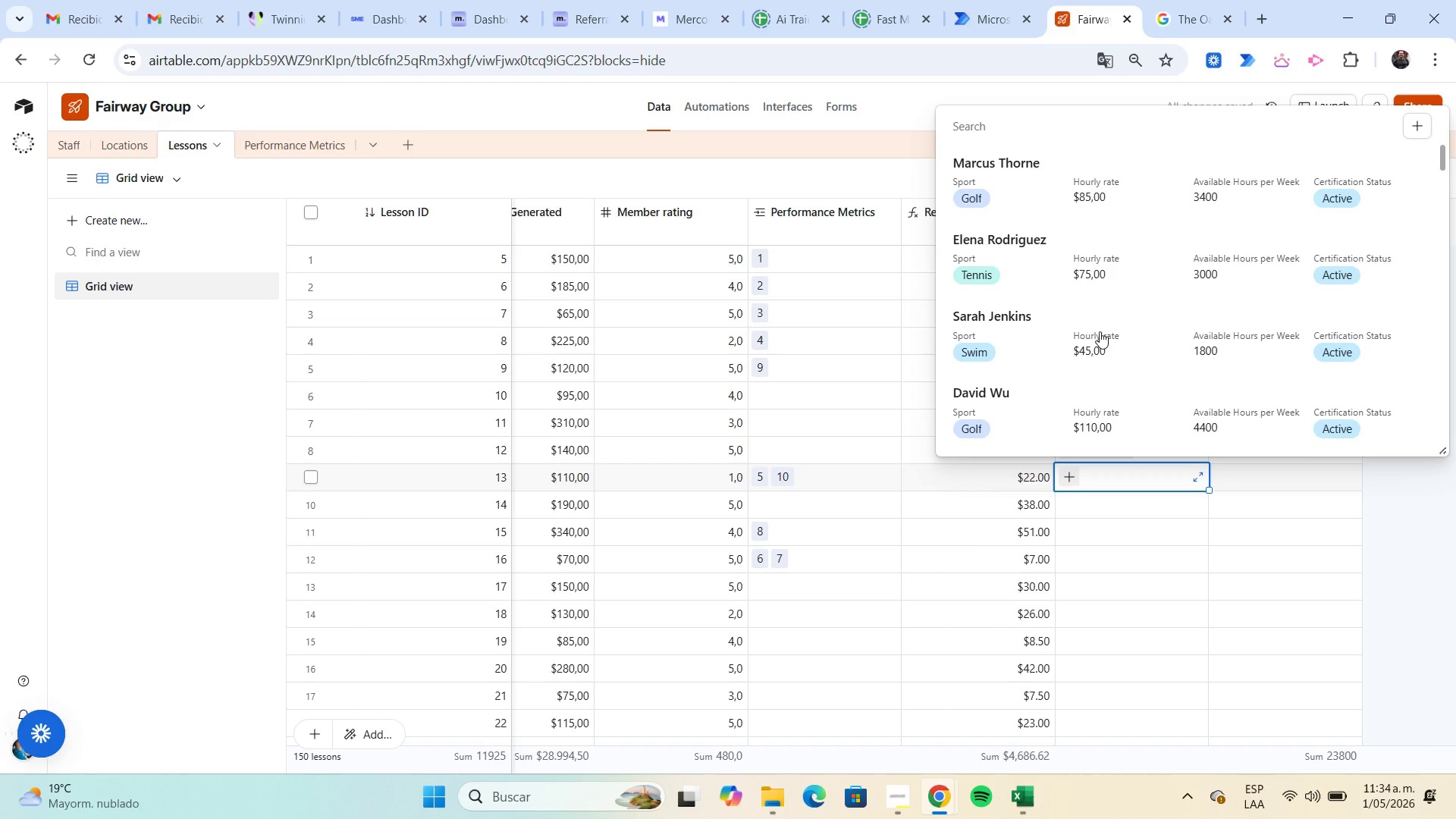 
scroll: coordinate [1100, 331], scroll_direction: none, amount: 0.0
 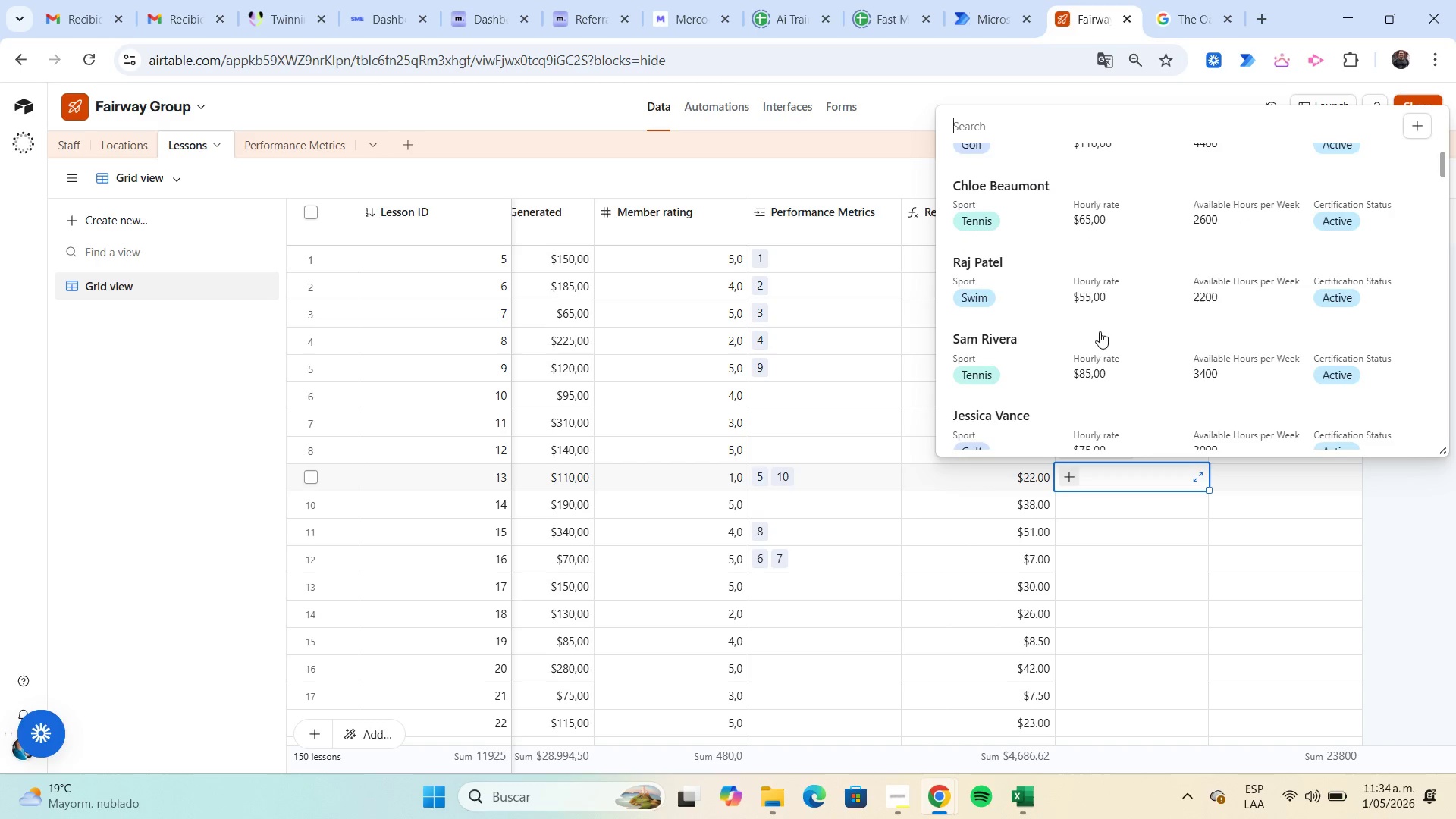 
scroll: coordinate [1100, 331], scroll_direction: down, amount: 1.0
 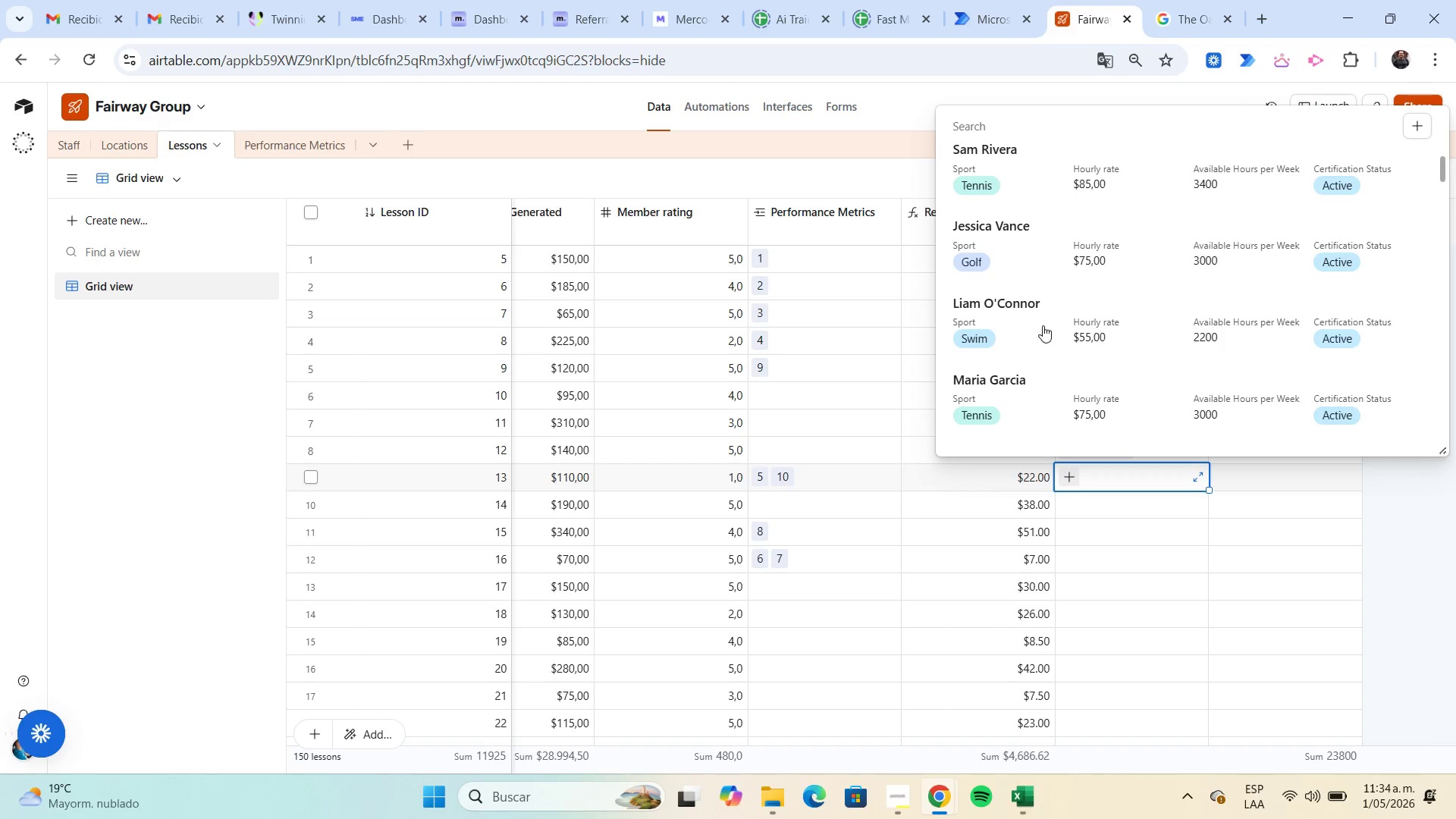 
left_click([1019, 322])
 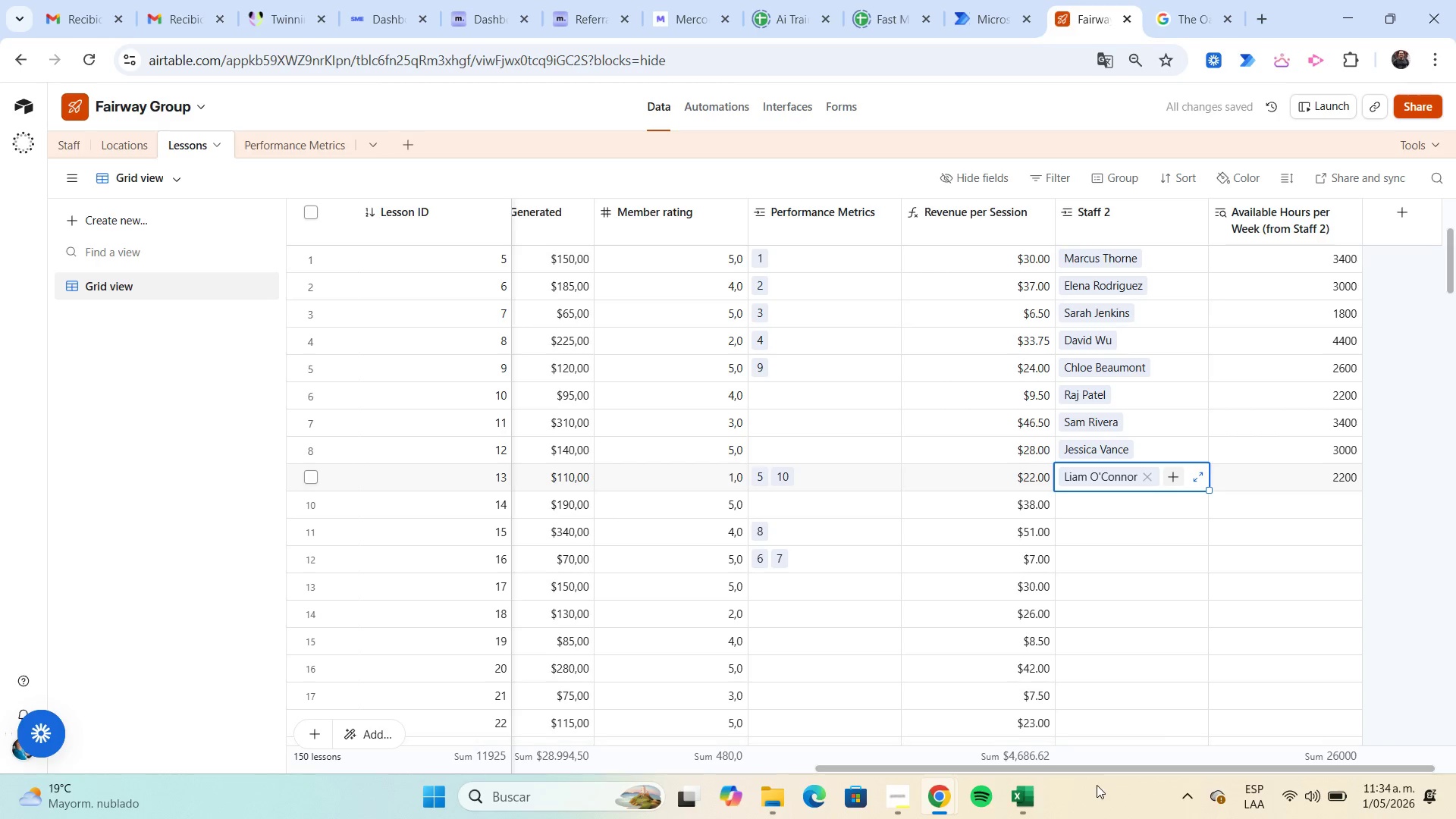 
left_click_drag(start_coordinate=[1097, 770], to_coordinate=[1163, 750])
 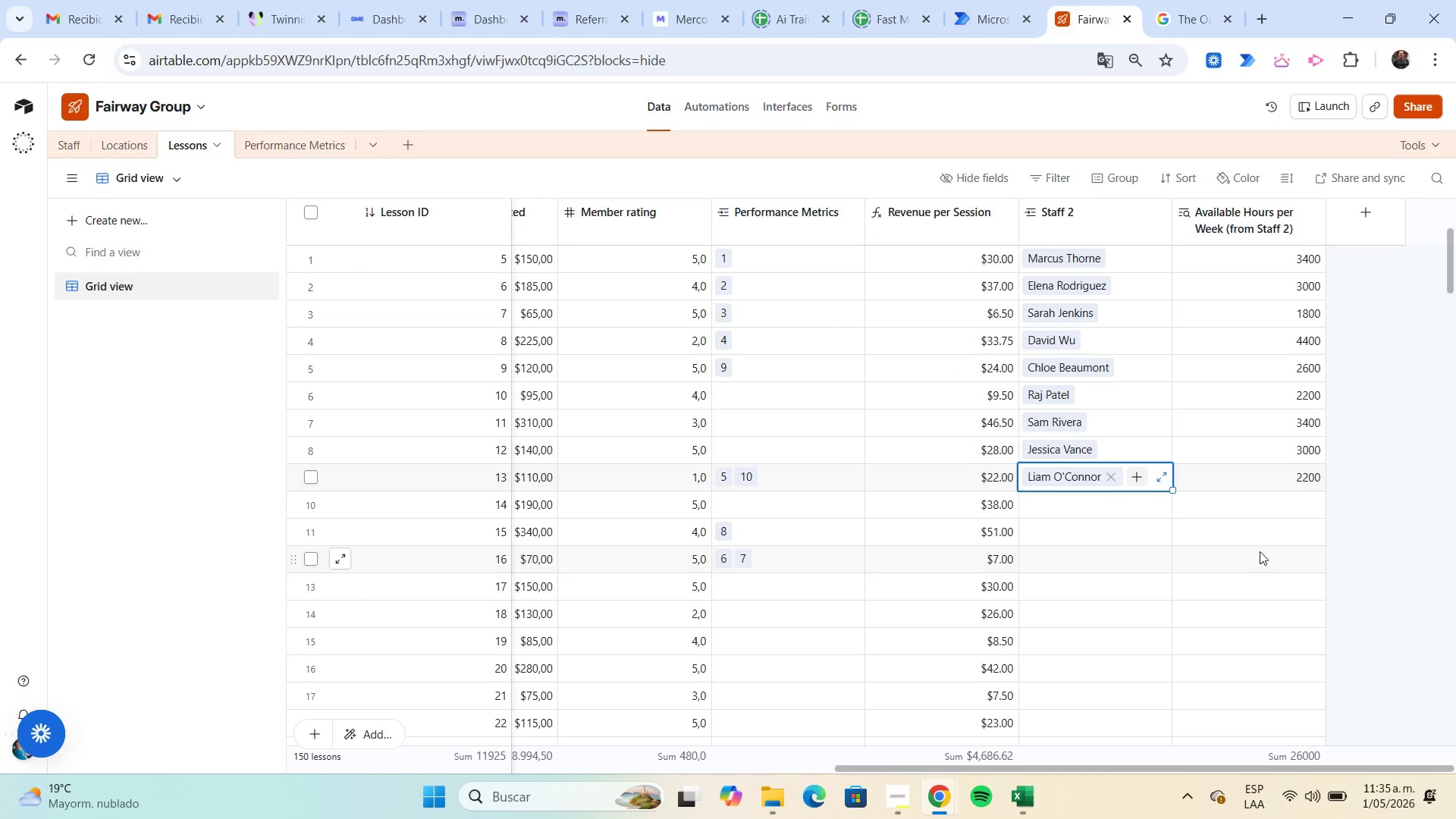 
scroll: coordinate [1267, 377], scroll_direction: up, amount: 12.0
 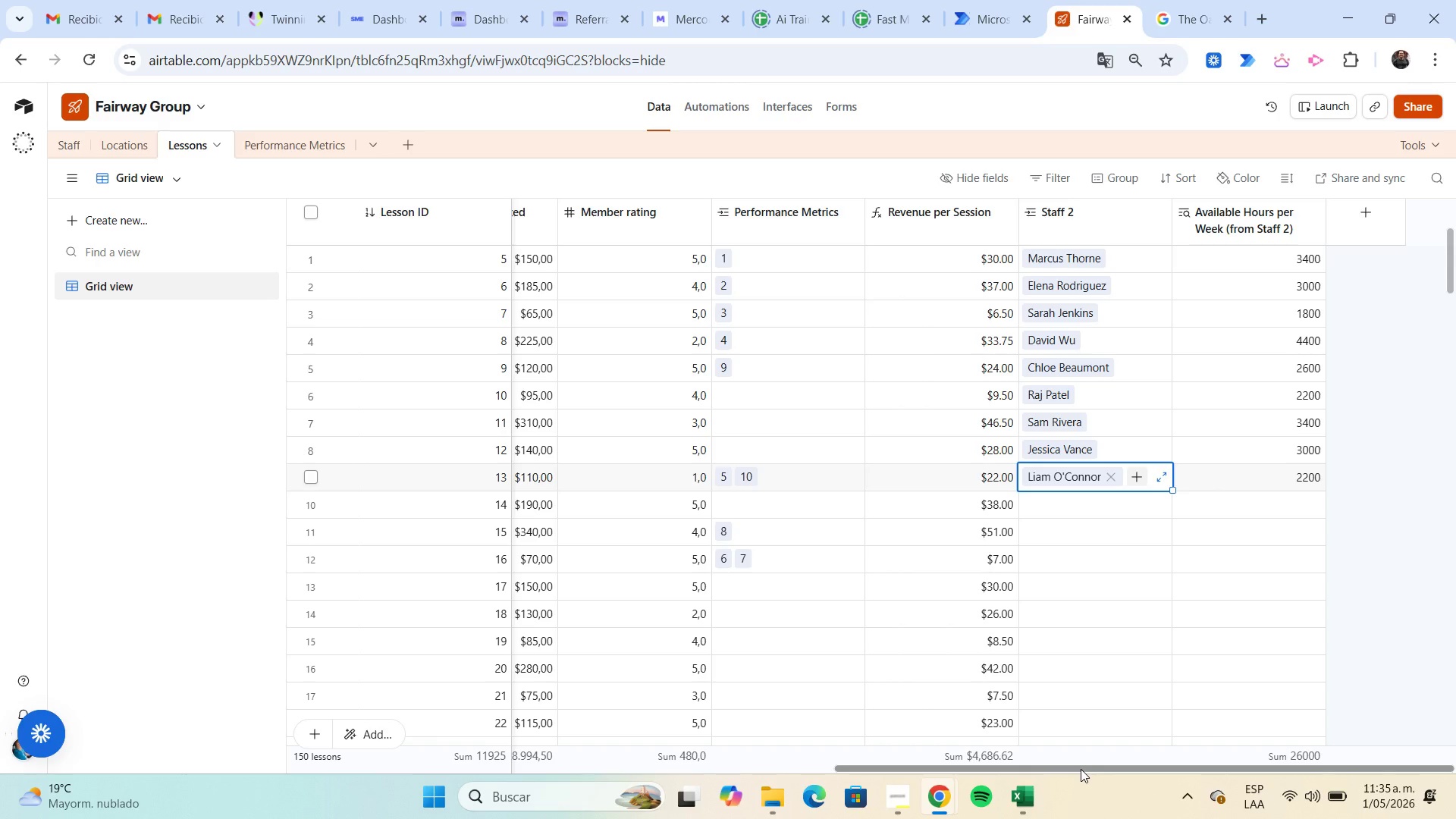 
wait(6.38)
 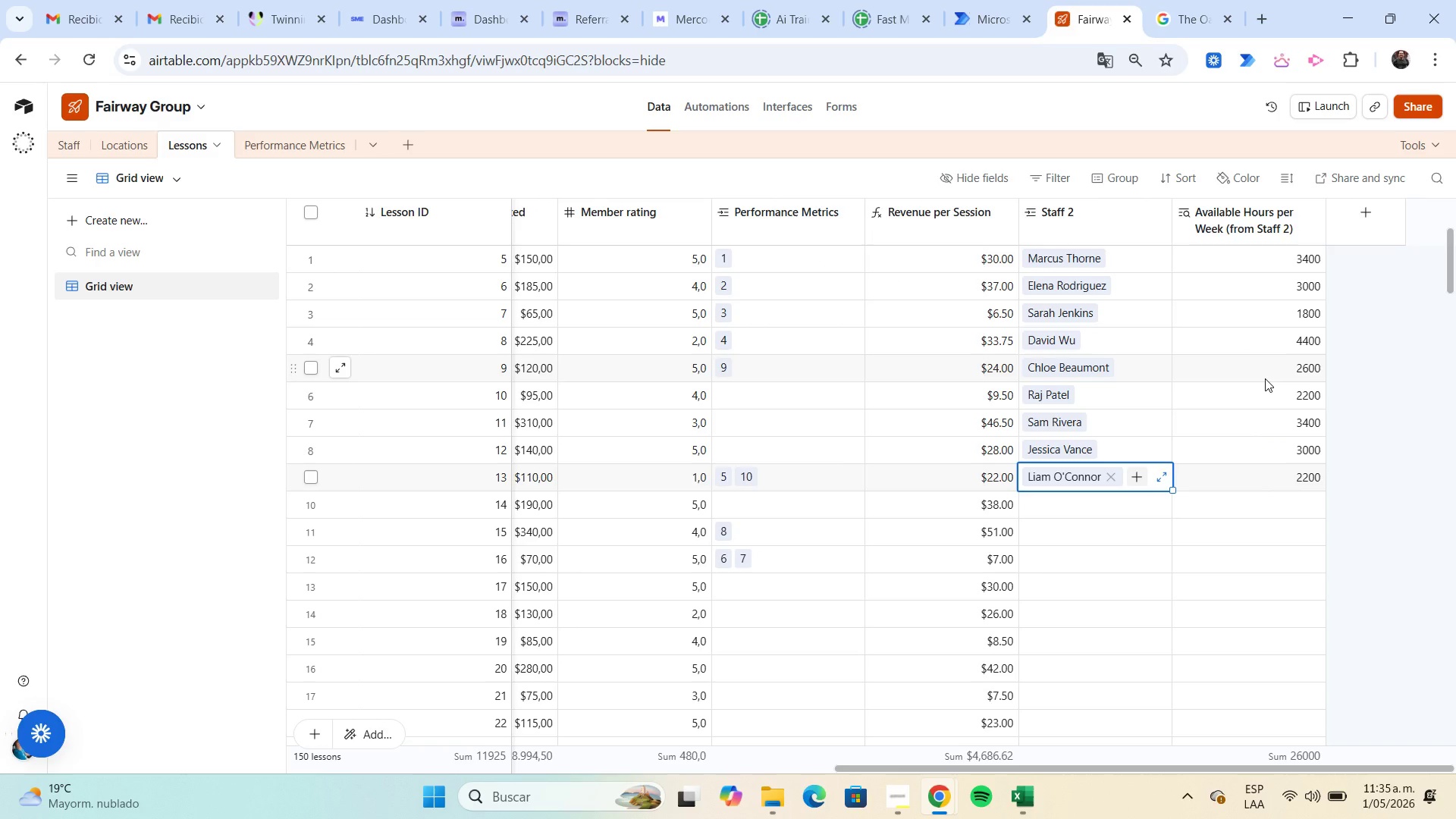 
left_click_drag(start_coordinate=[1083, 768], to_coordinate=[464, 808])
 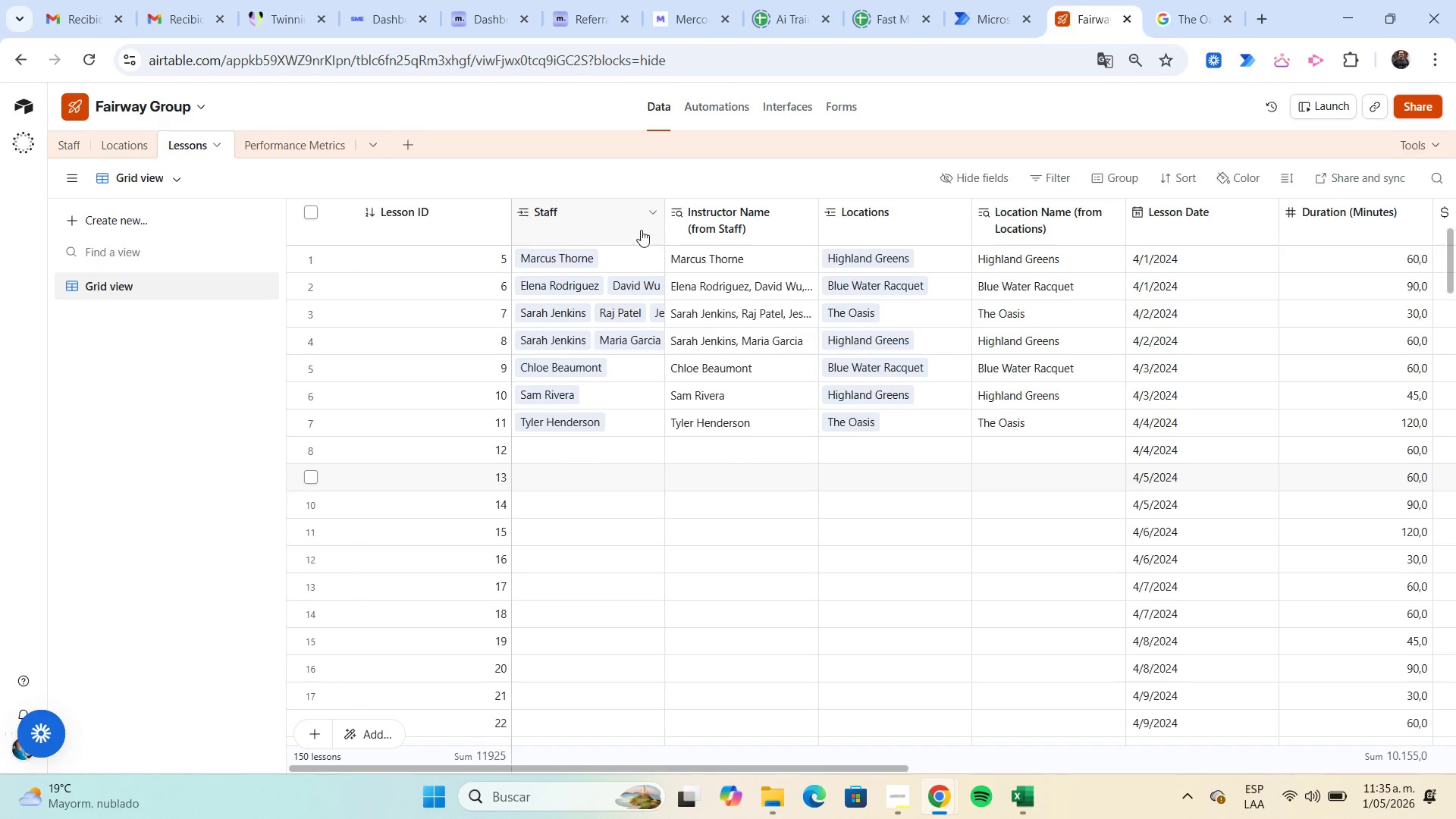 
scroll: coordinate [611, 409], scroll_direction: up, amount: 3.0
 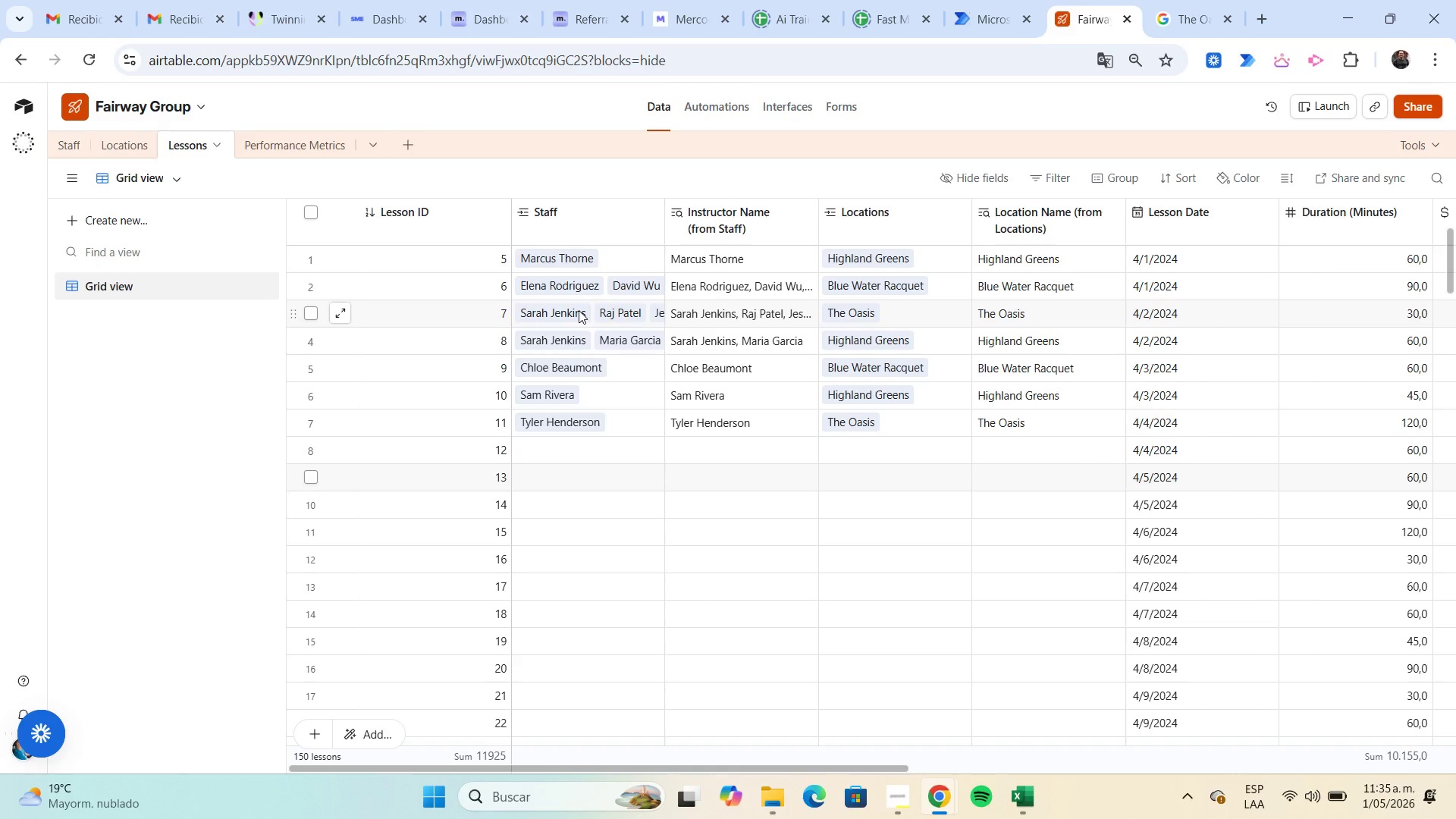 
left_click([537, 289])
 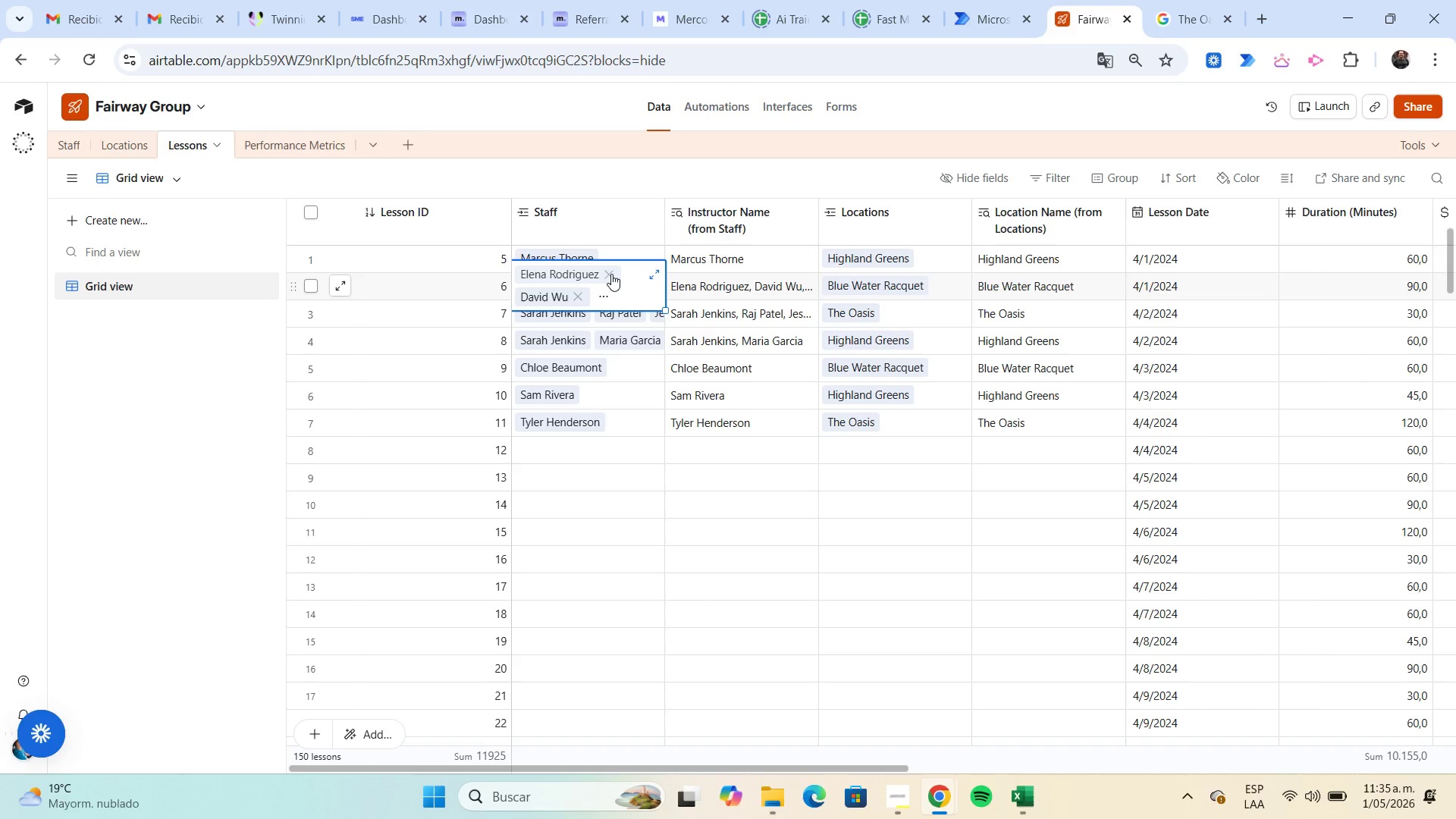 
left_click([610, 274])
 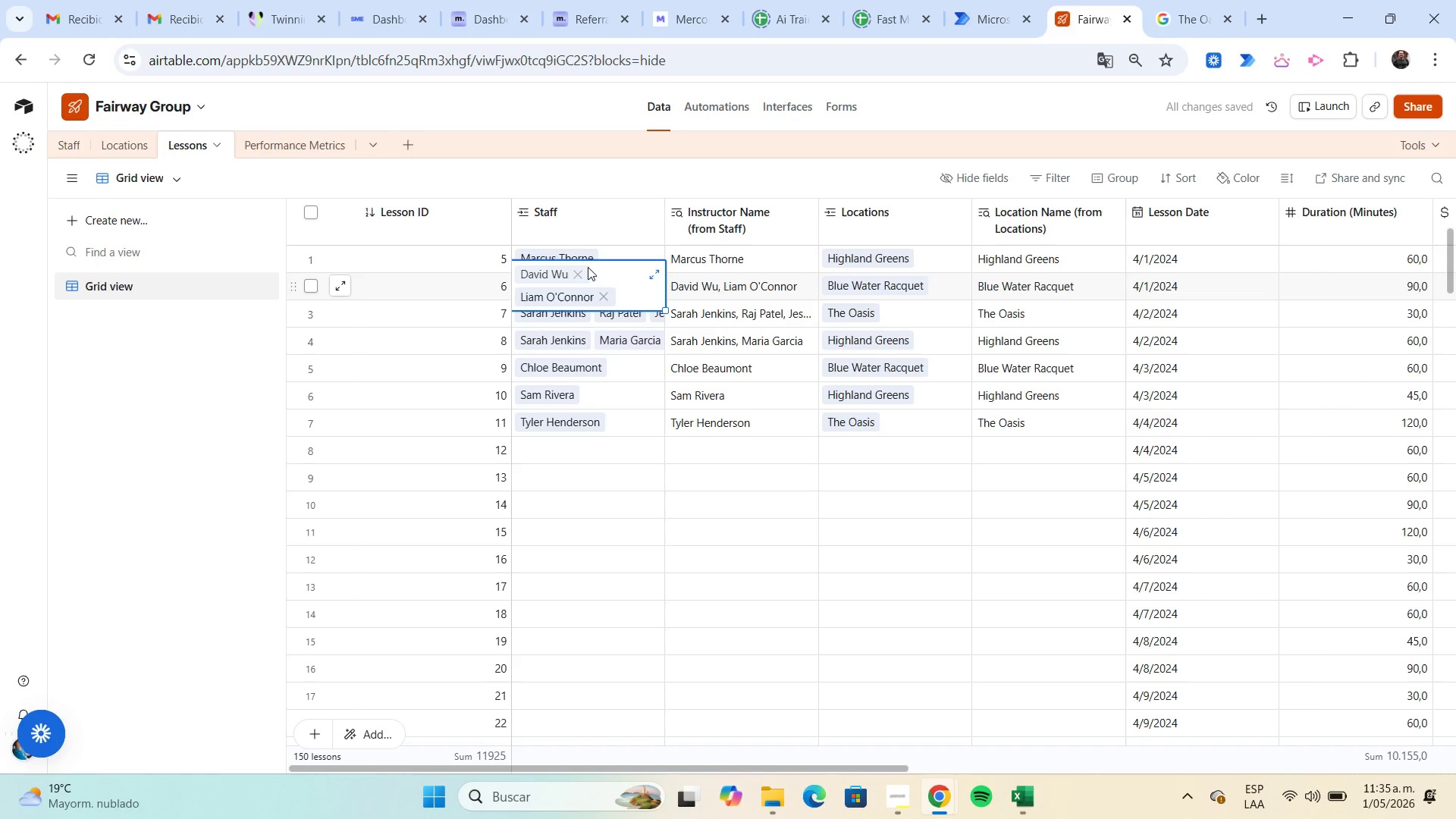 
scroll: coordinate [618, 286], scroll_direction: up, amount: 1.0
 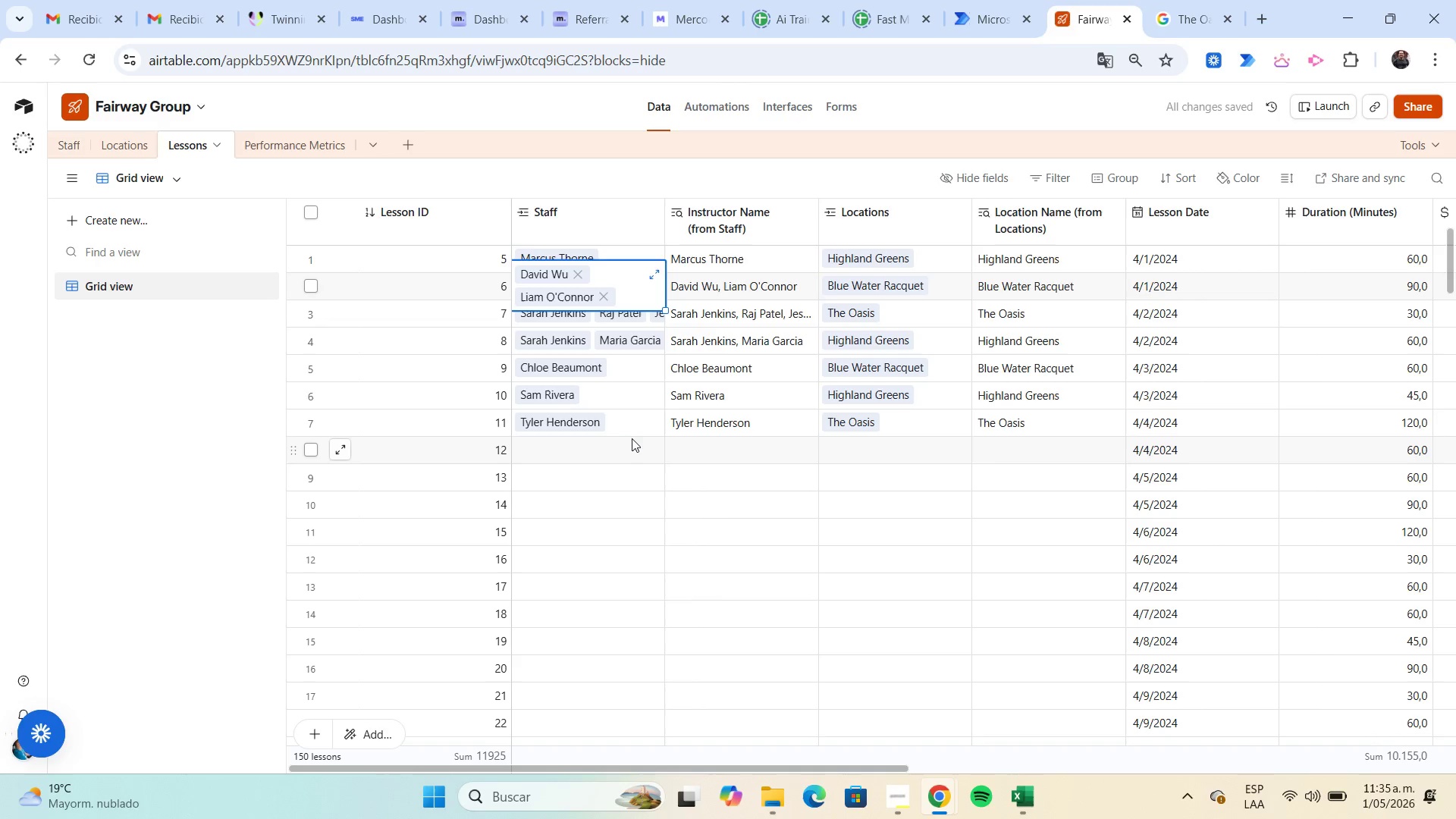 
left_click([623, 447])
 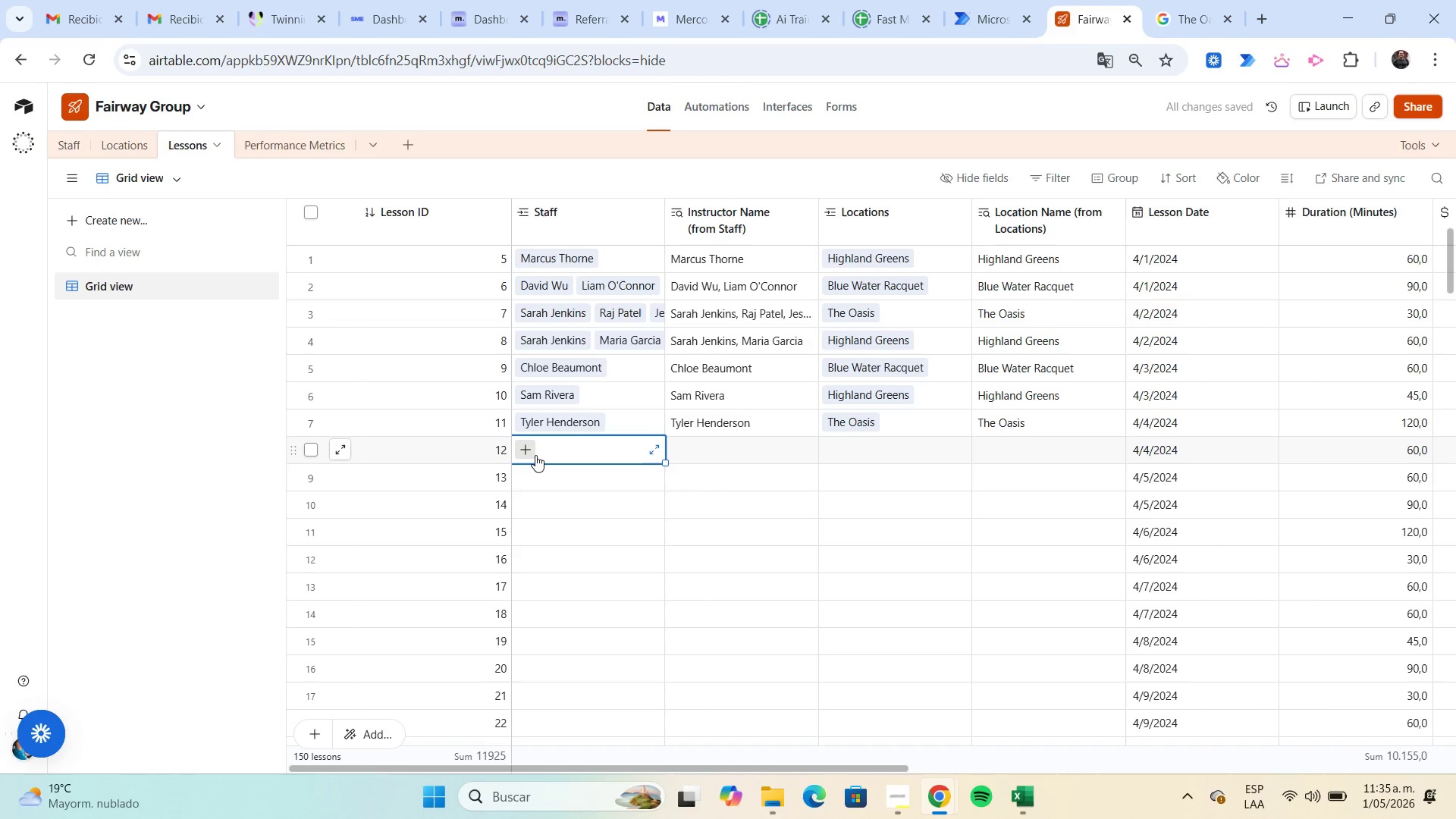 
left_click([529, 453])
 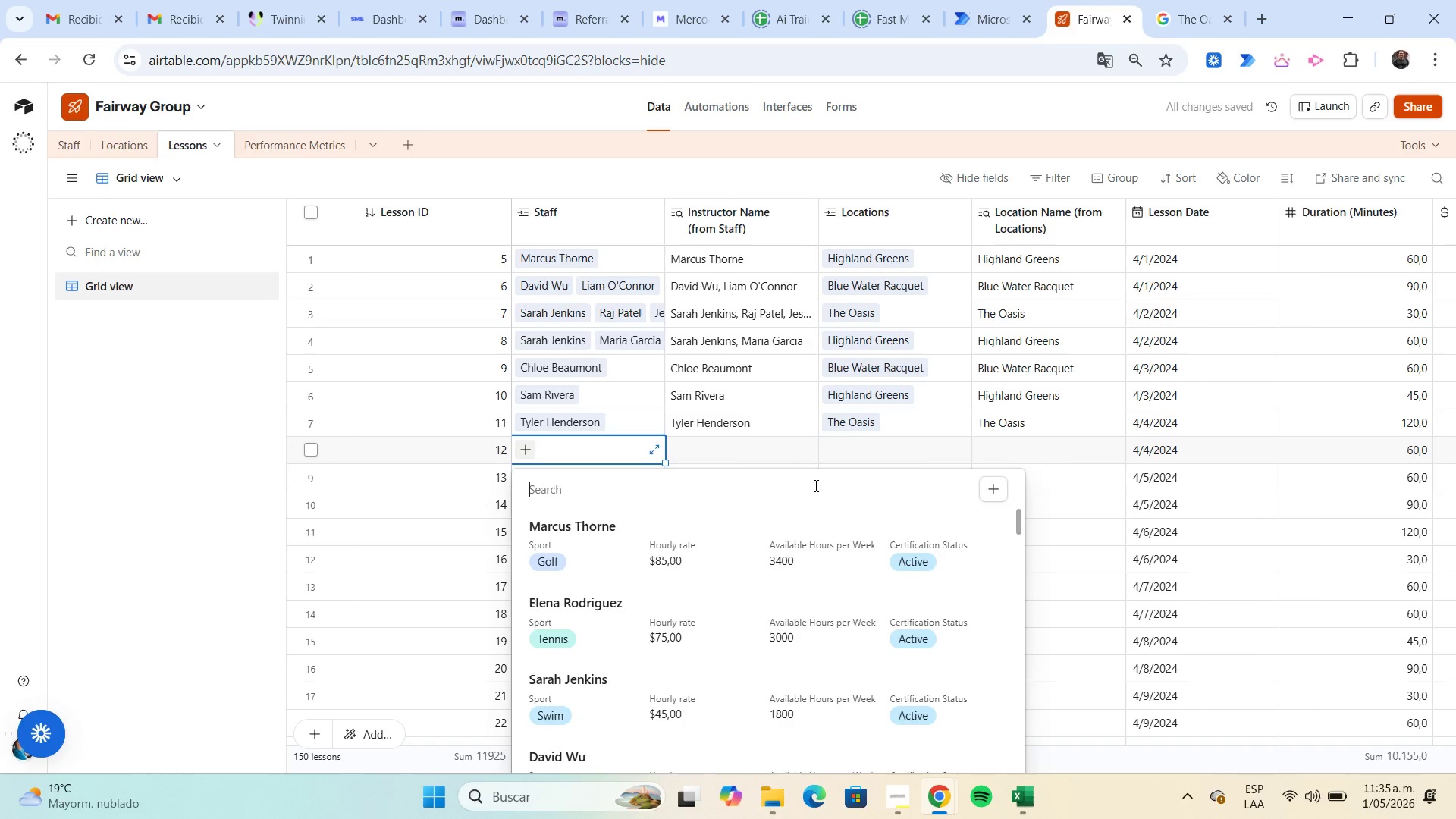 
left_click([856, 460])
 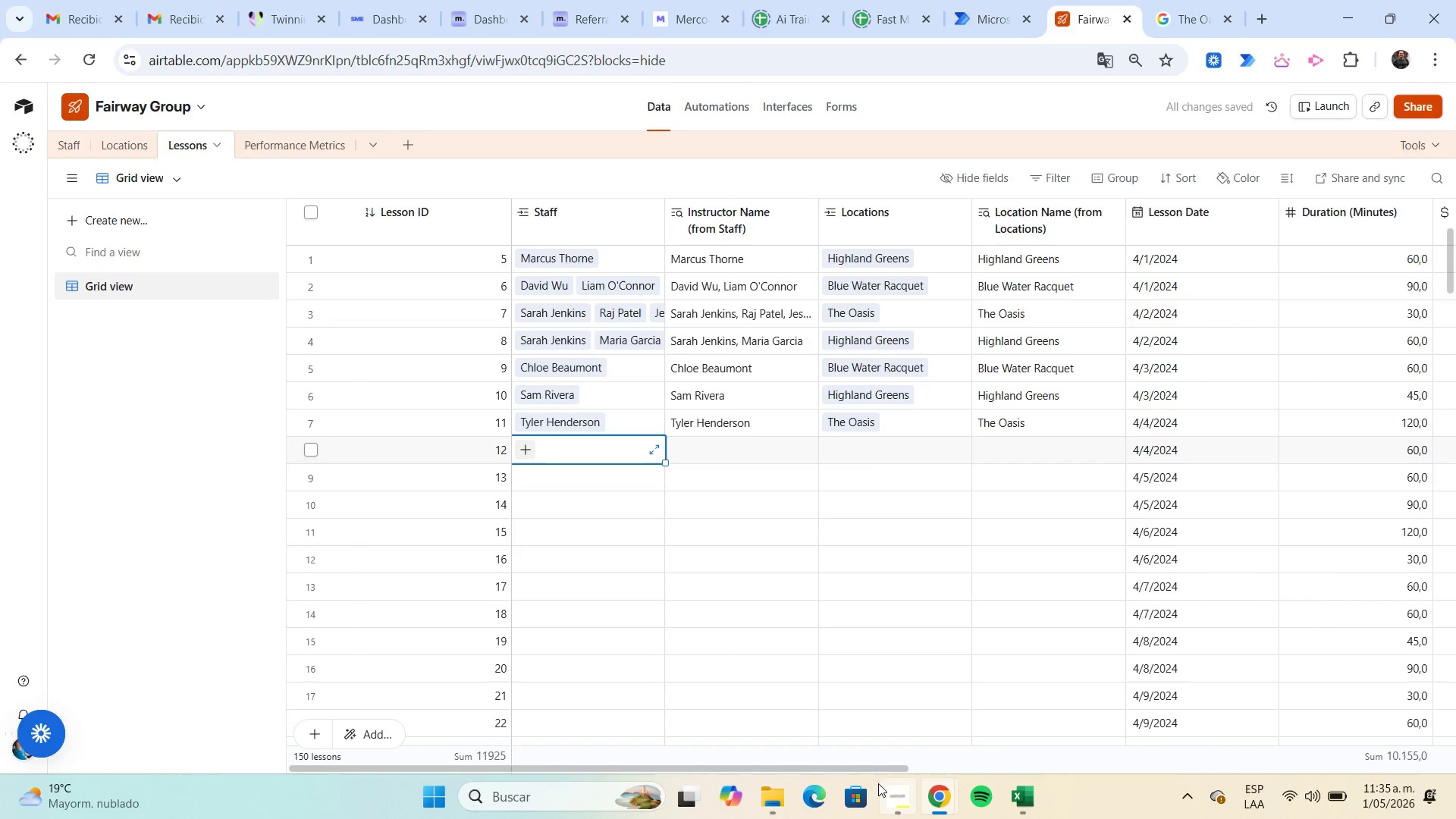 
left_click_drag(start_coordinate=[889, 767], to_coordinate=[1455, 739])
 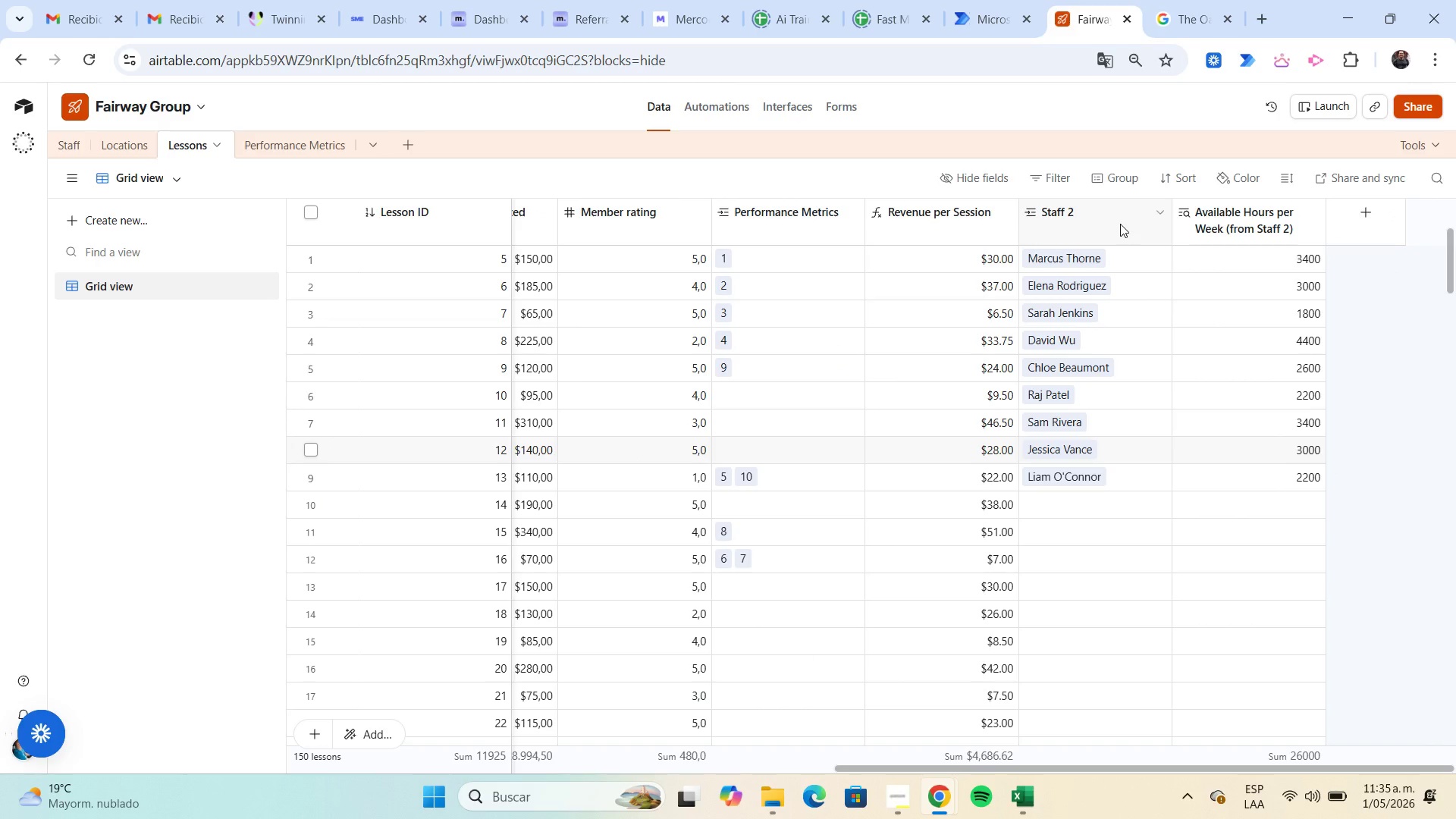 
left_click([1120, 224])
 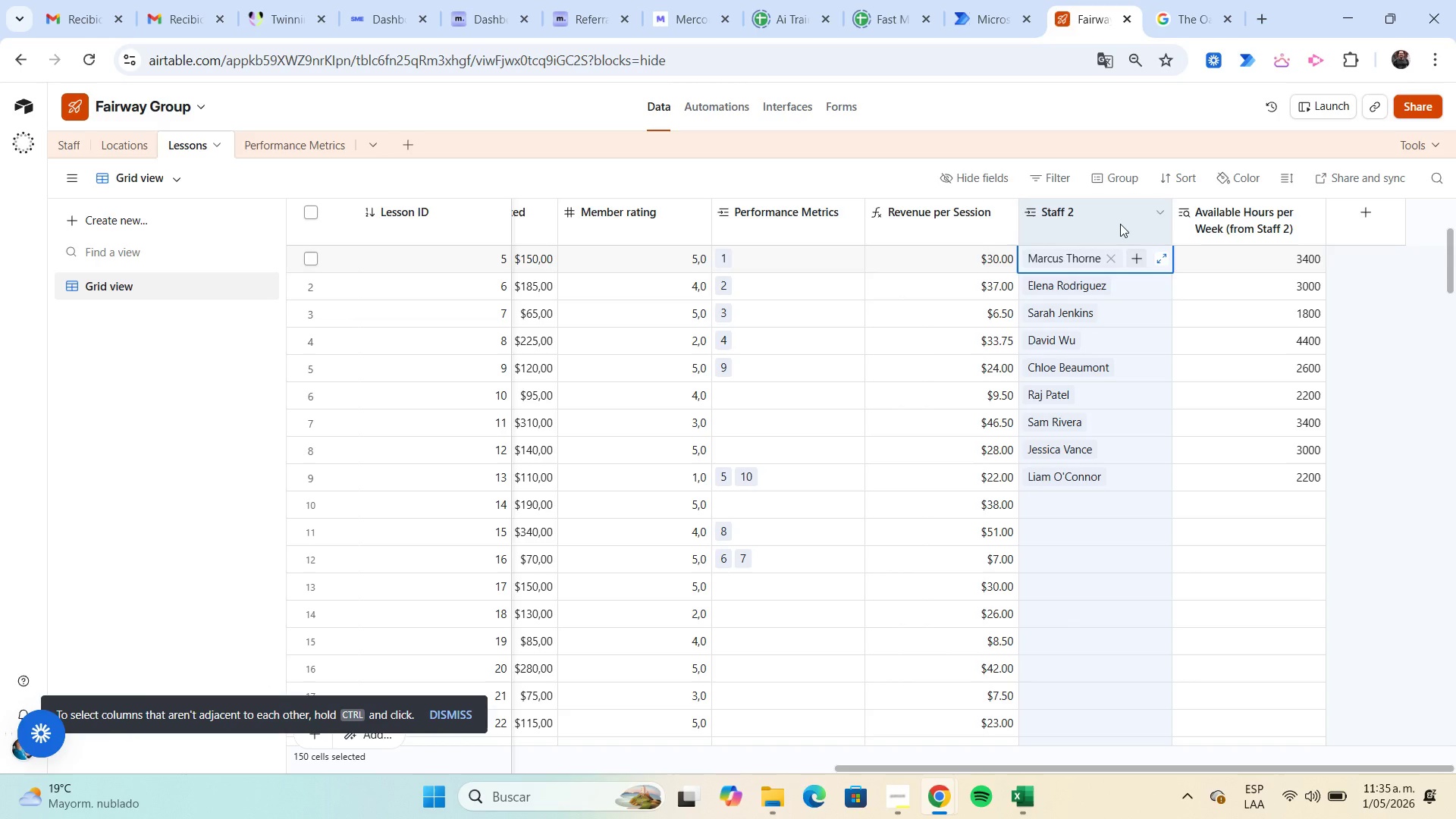 
key(Shift+ArrowRight)
 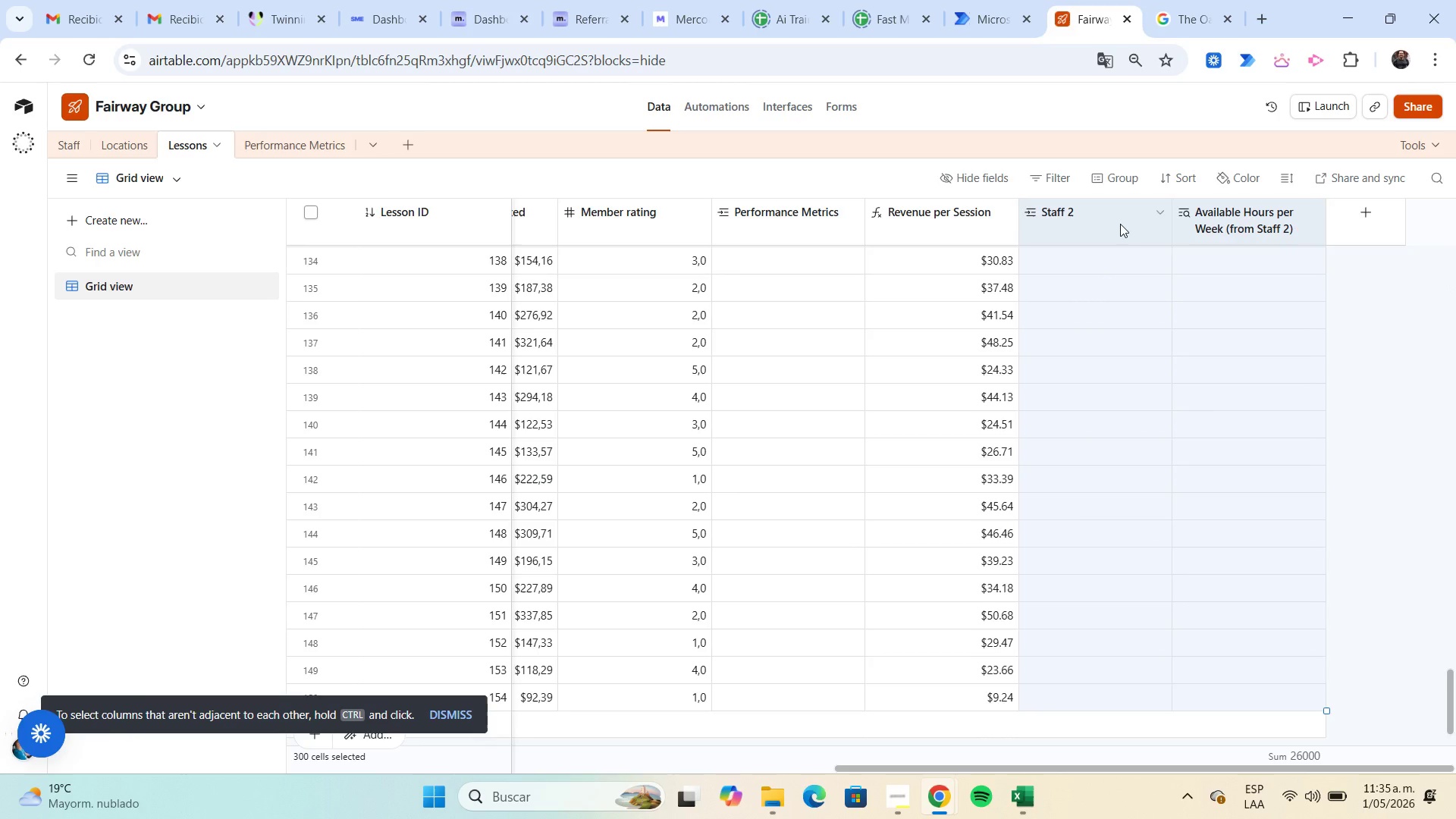 
right_click([1120, 224])
 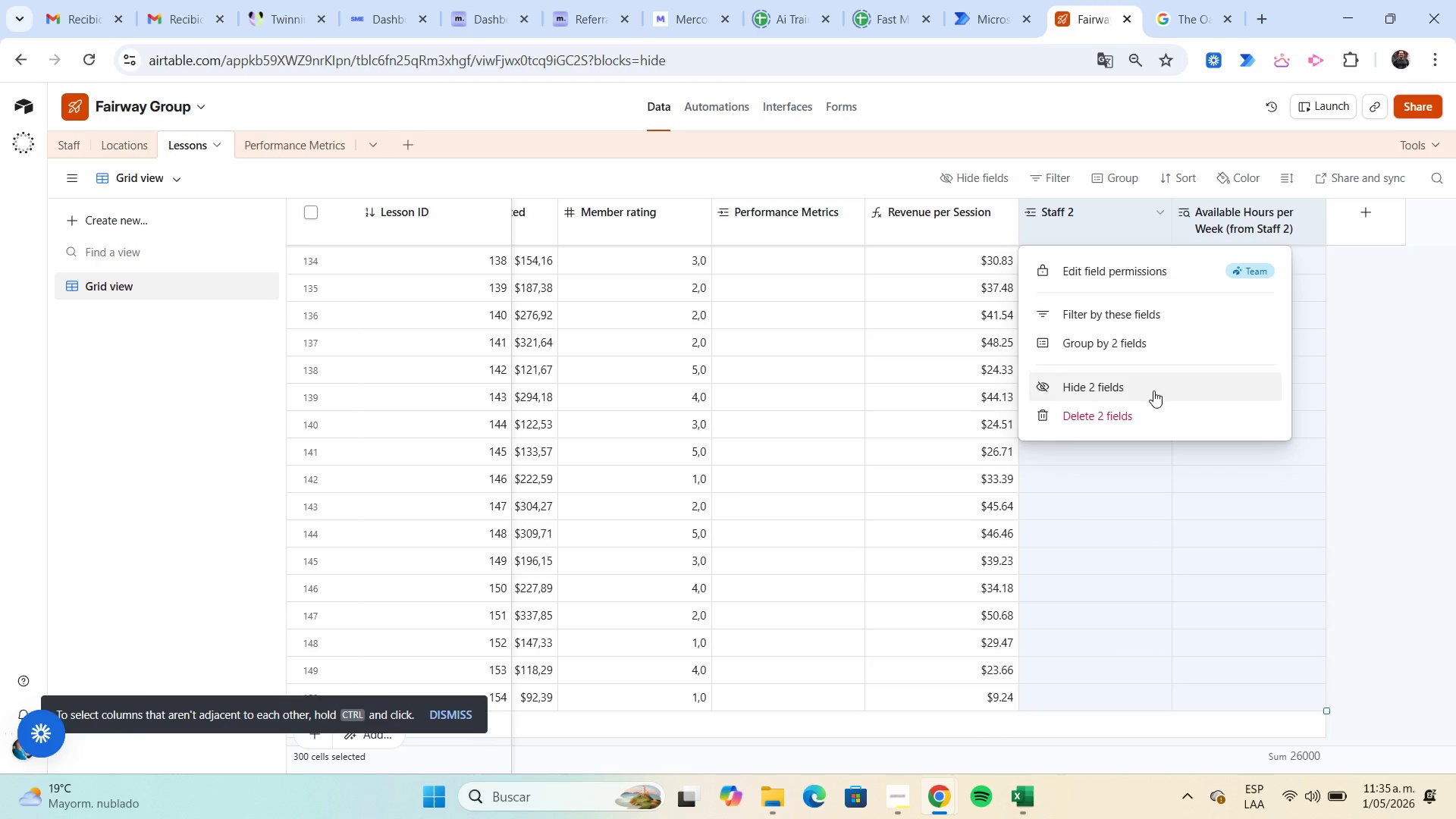 
left_click([1158, 410])
 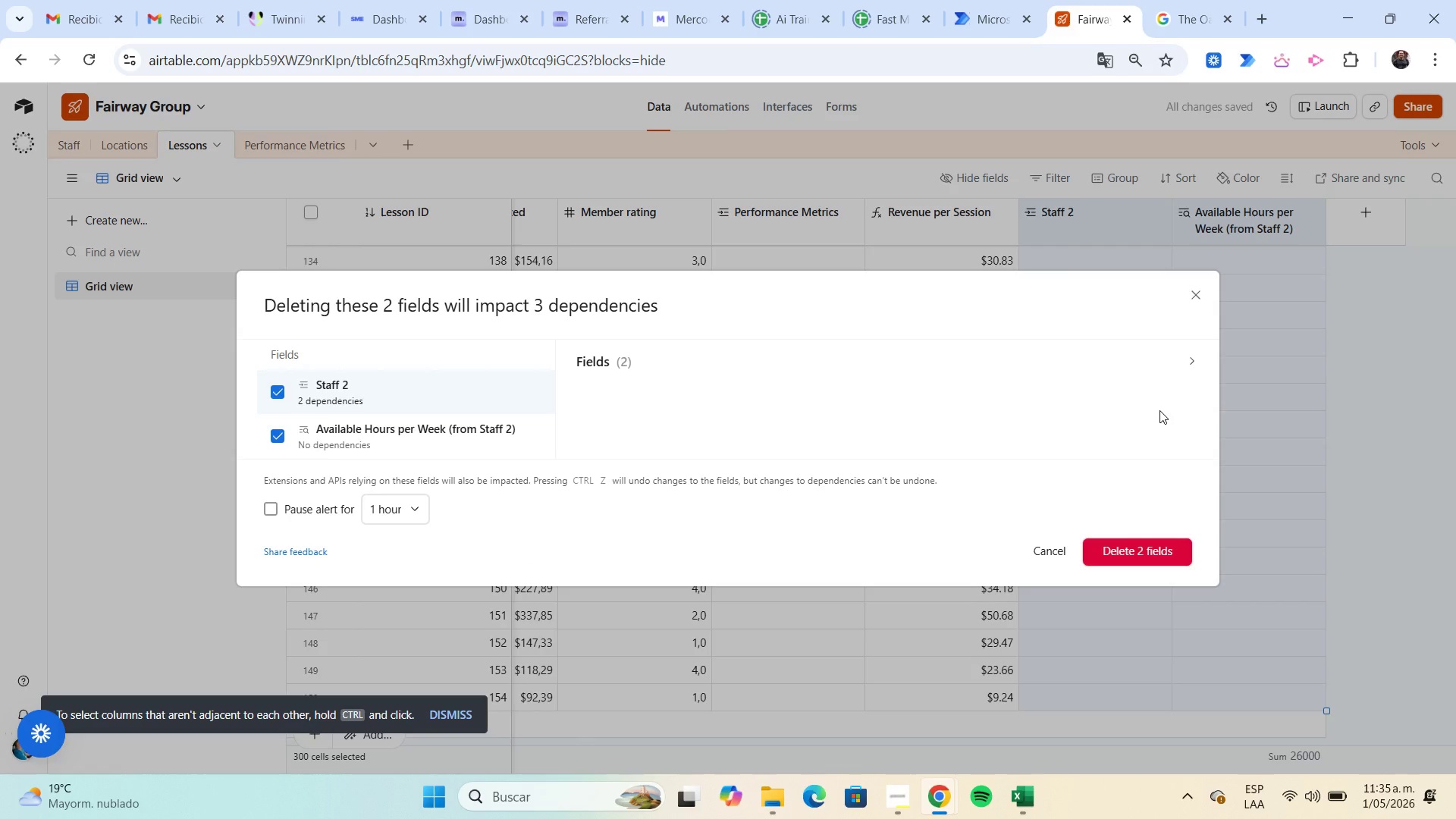 
left_click([1176, 543])
 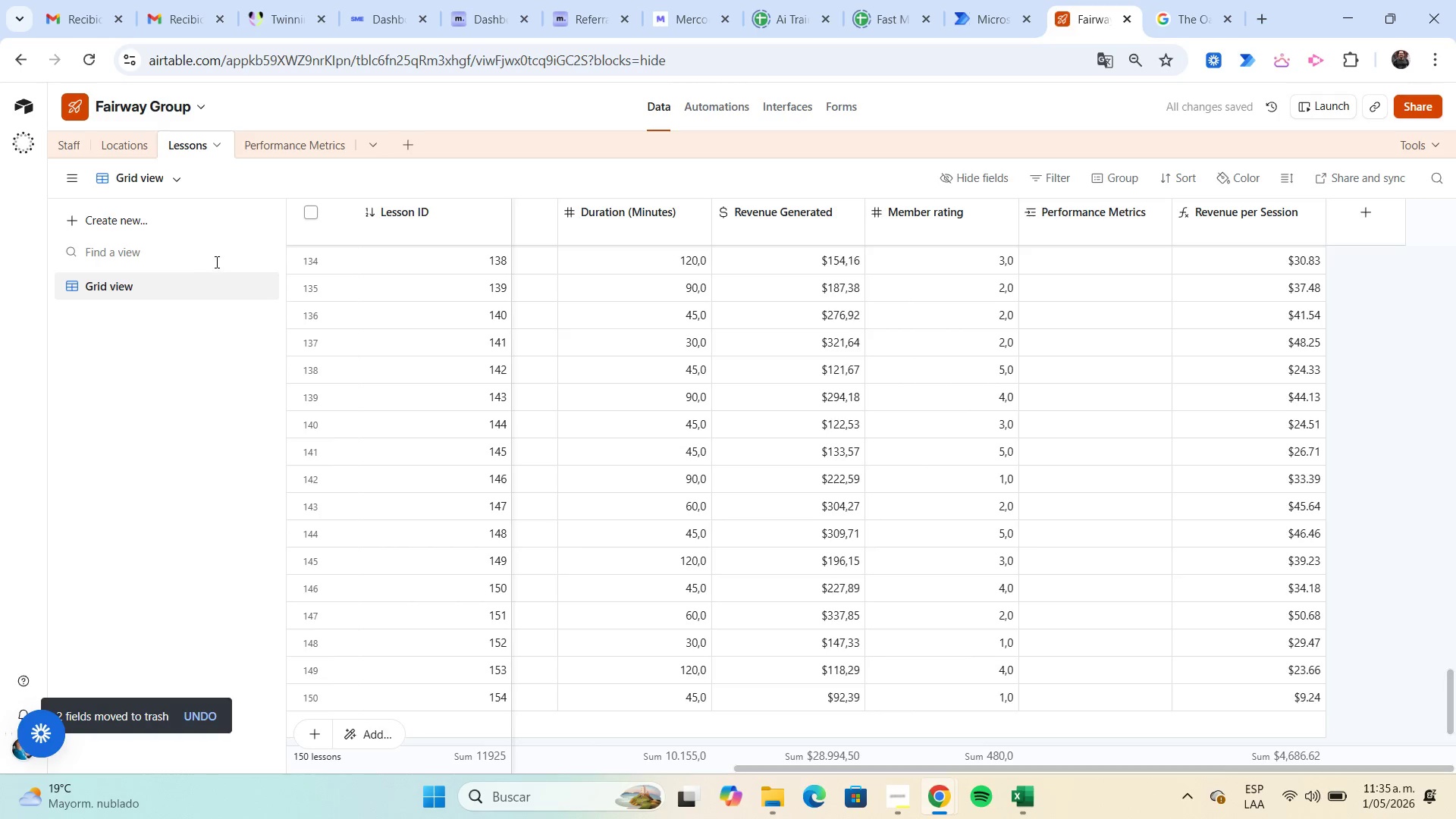 
left_click([83, 146])
 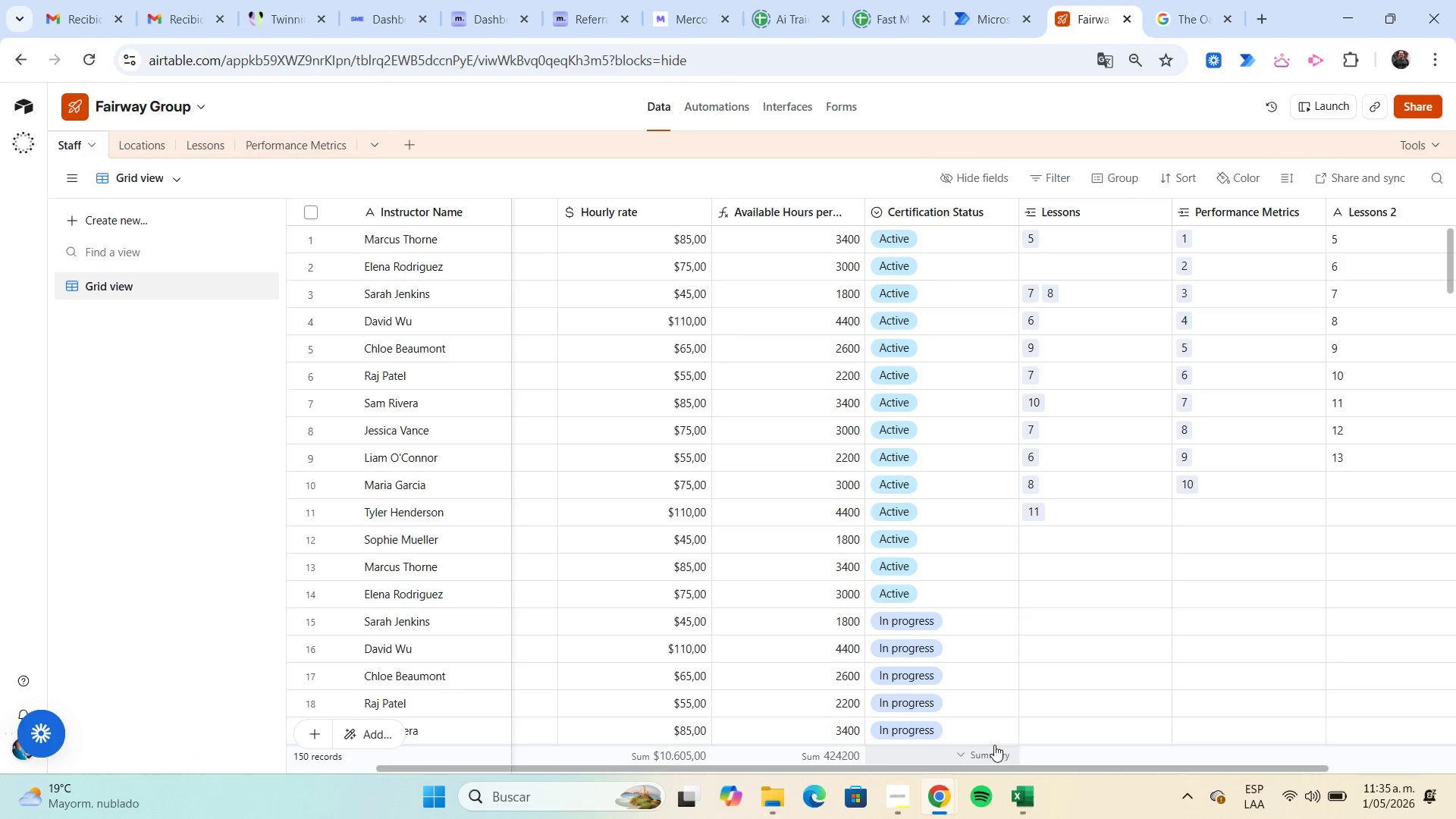 
left_click_drag(start_coordinate=[1072, 765], to_coordinate=[1251, 780])
 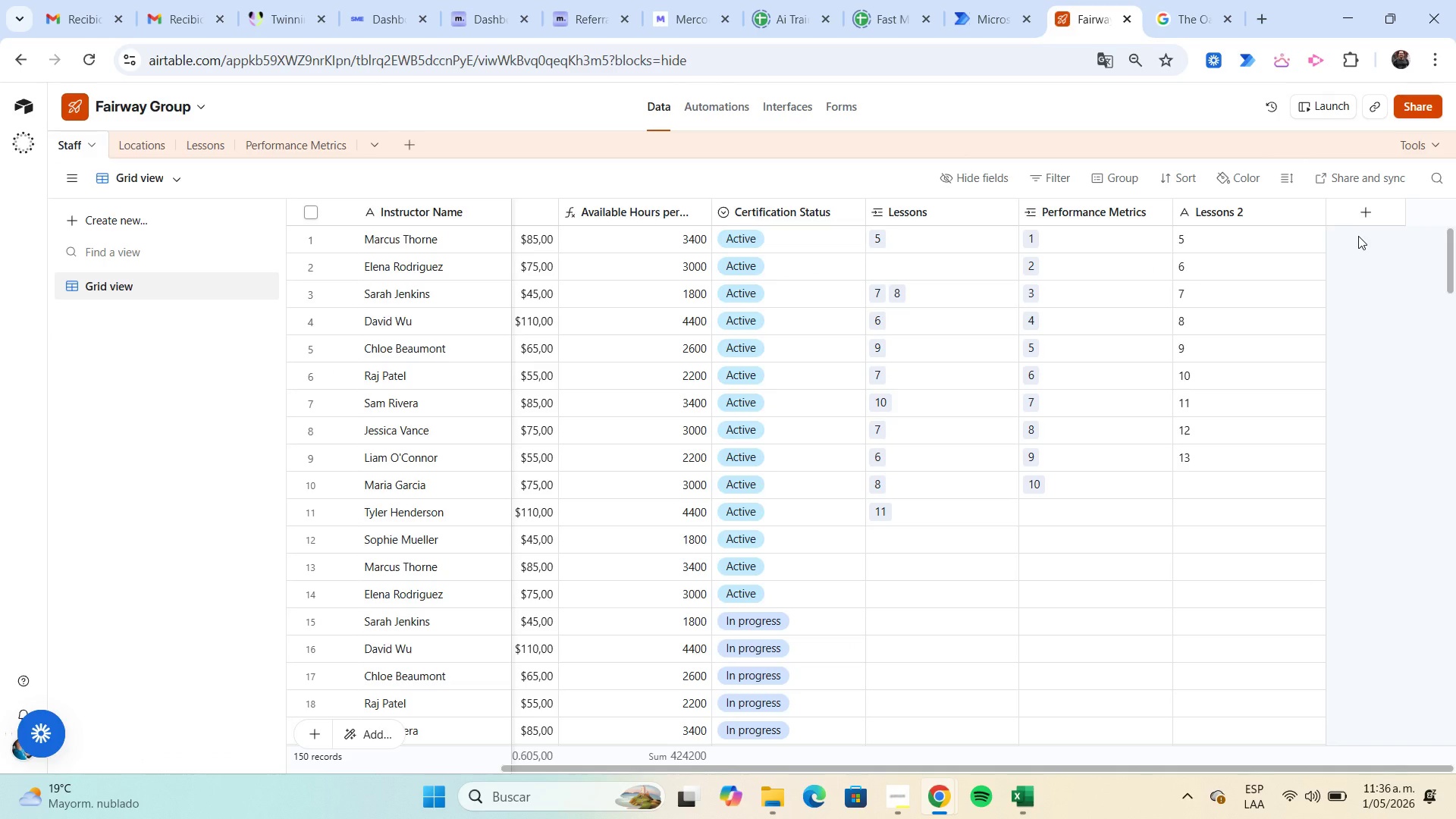 
left_click([1358, 206])
 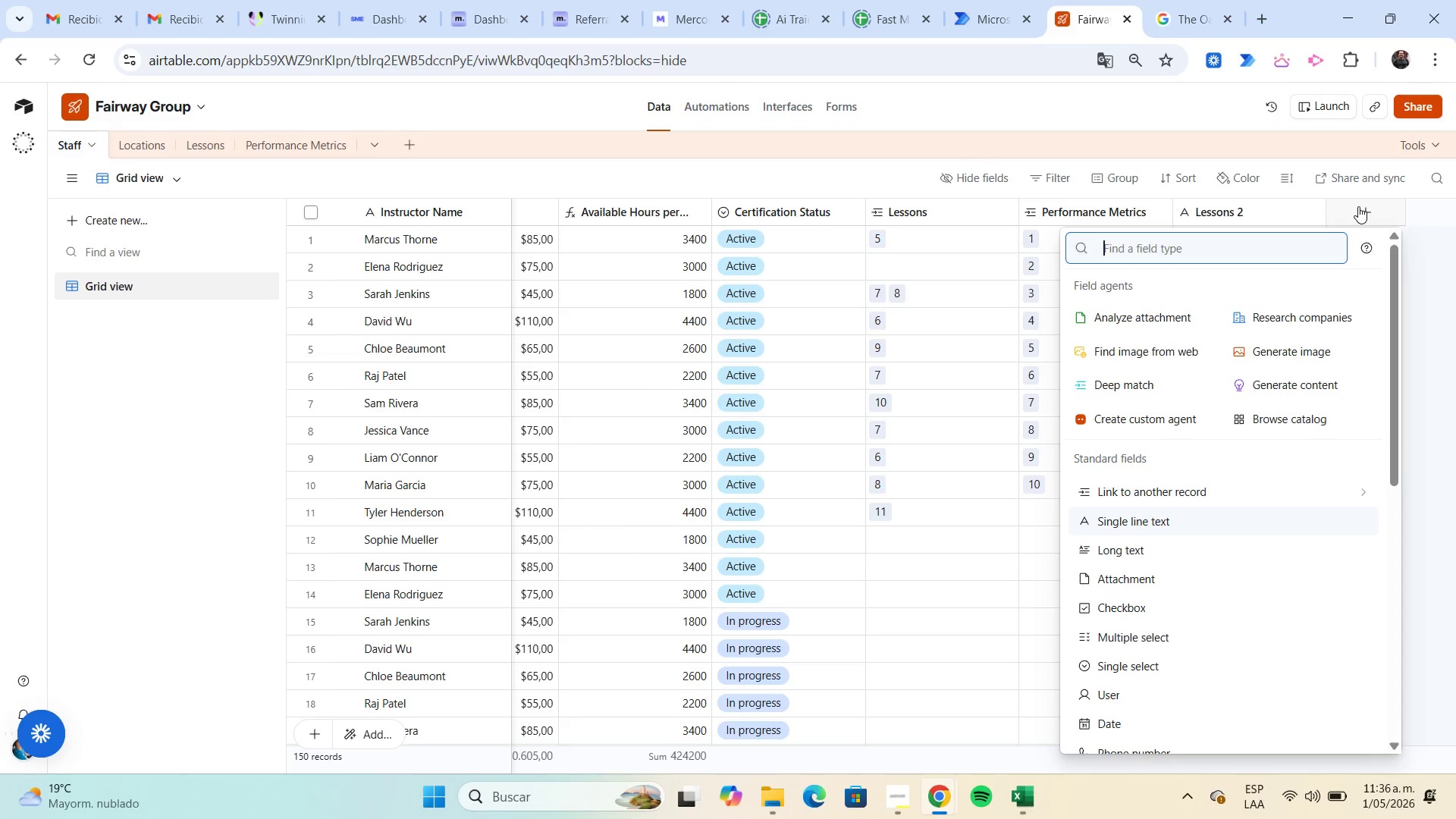 
type(for)
 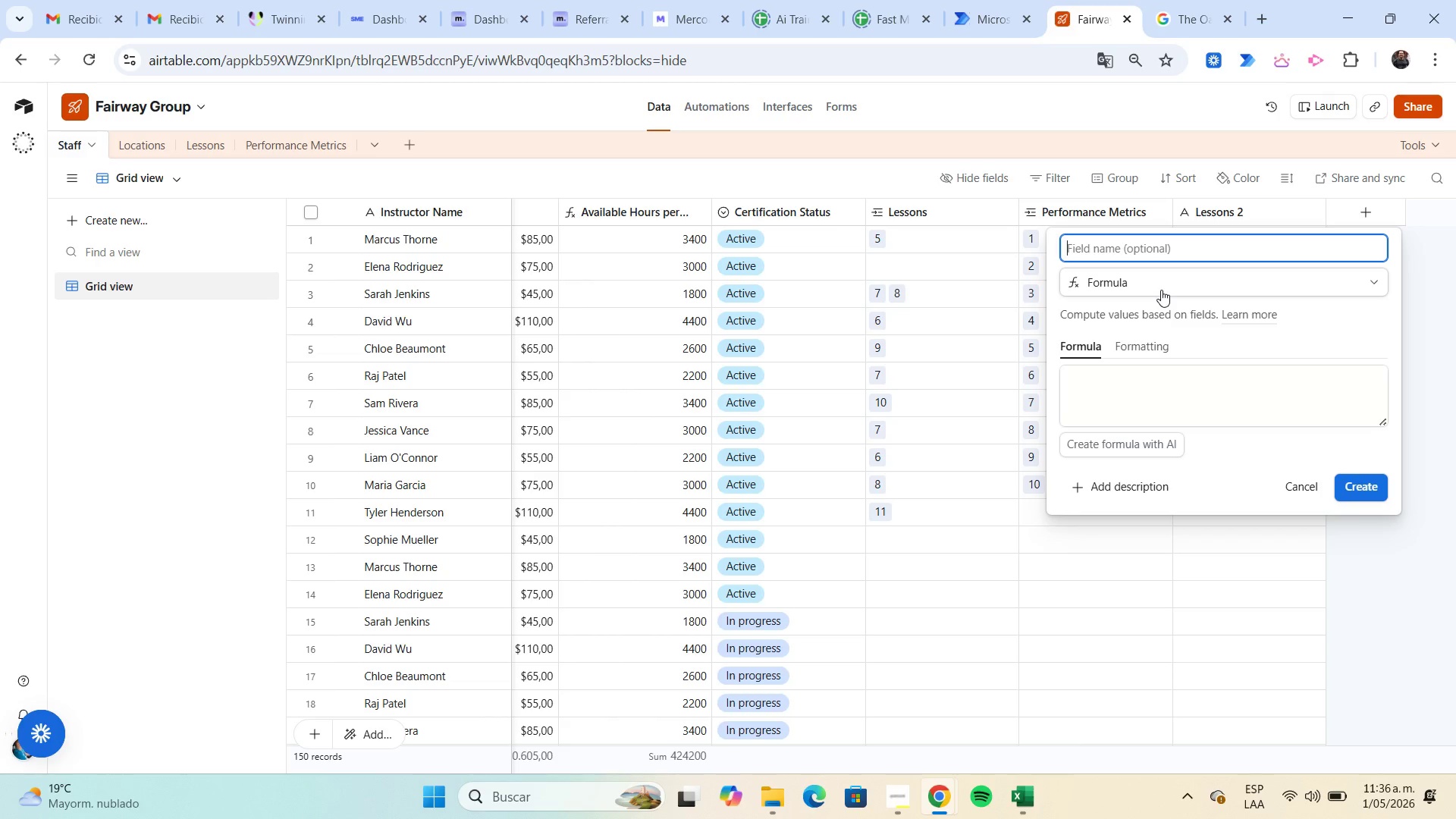 
wait(8.31)
 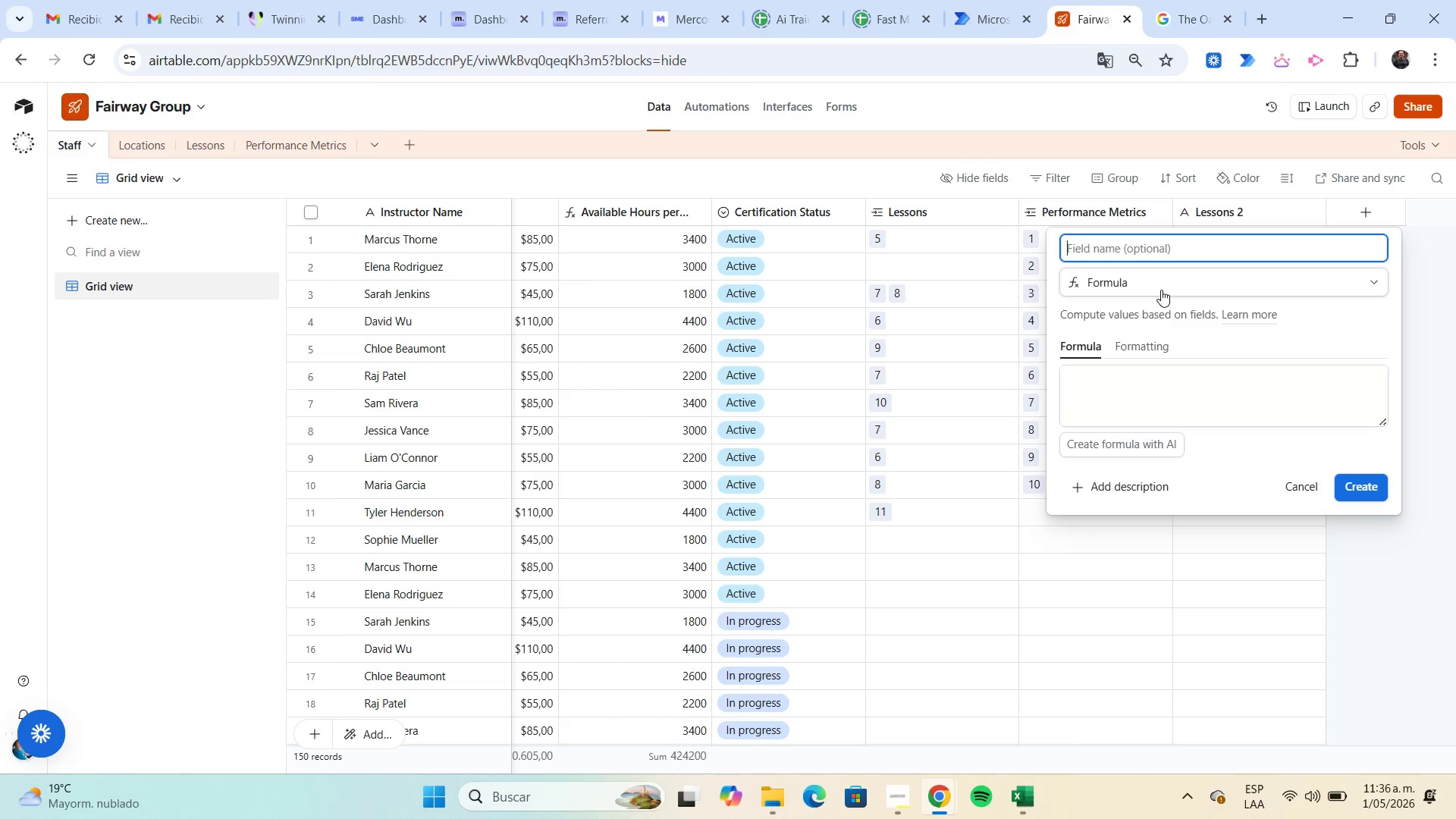 
type(Coaching)
 